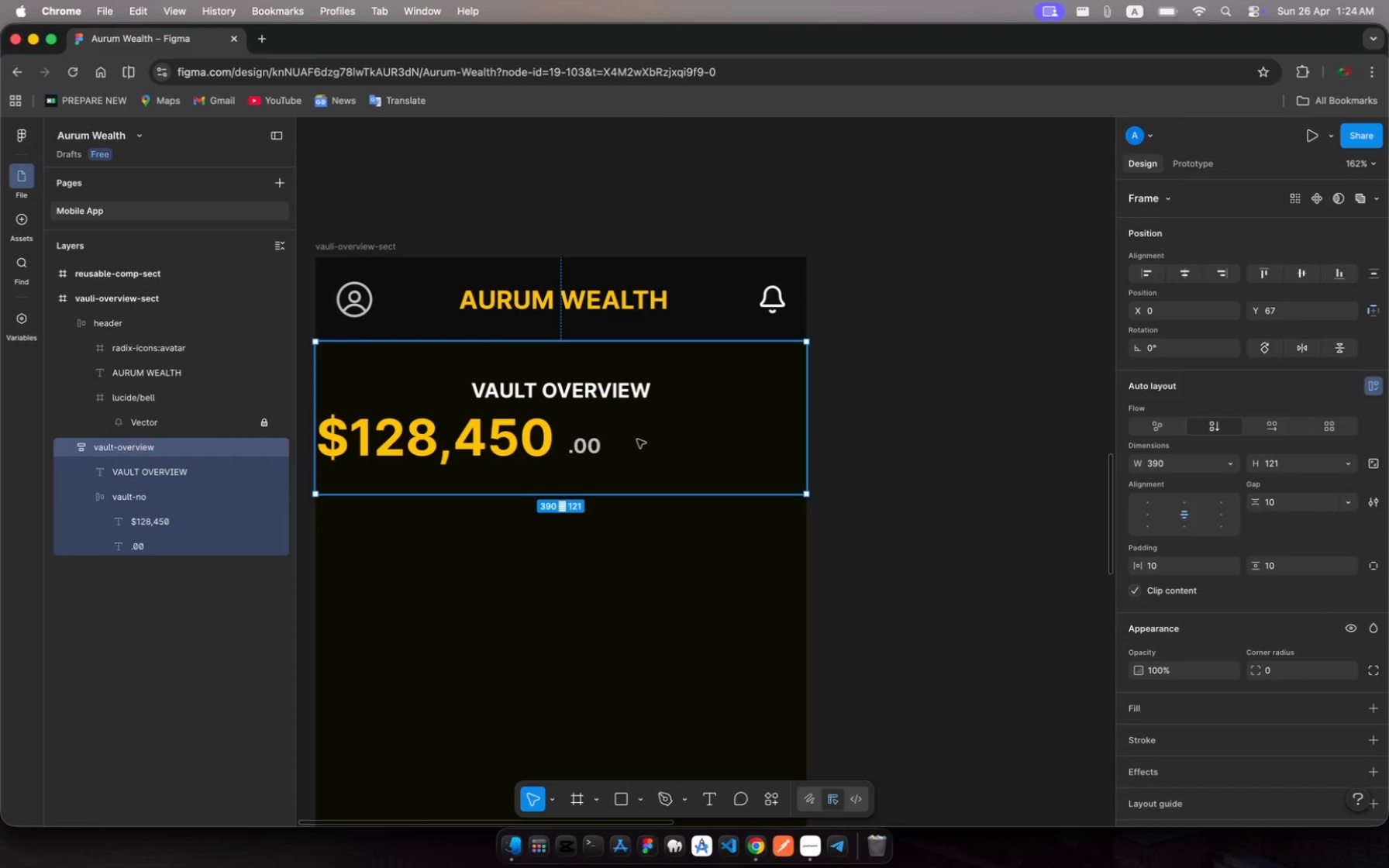 
left_click([637, 439])
 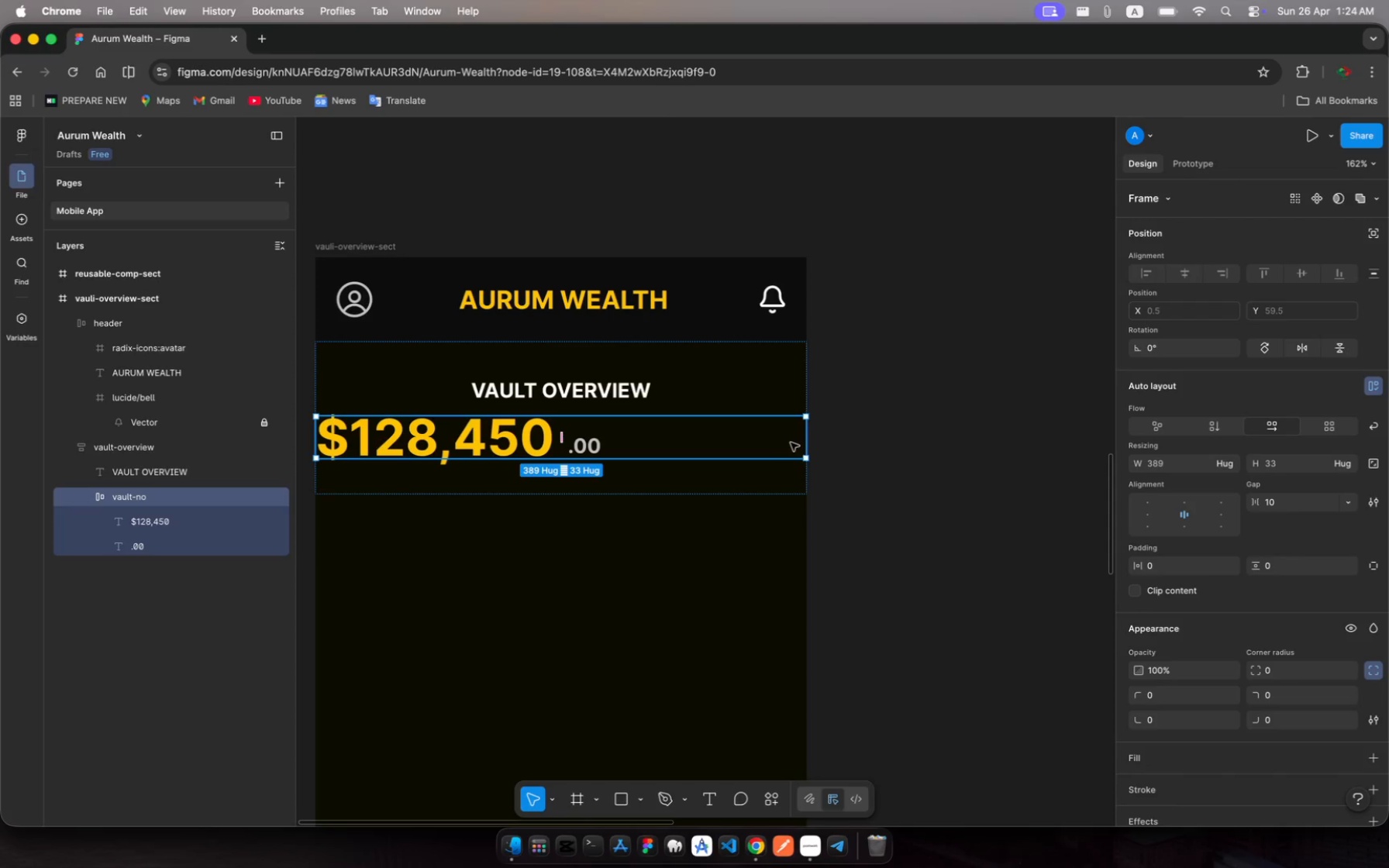 
left_click_drag(start_coordinate=[801, 441], to_coordinate=[774, 443])
 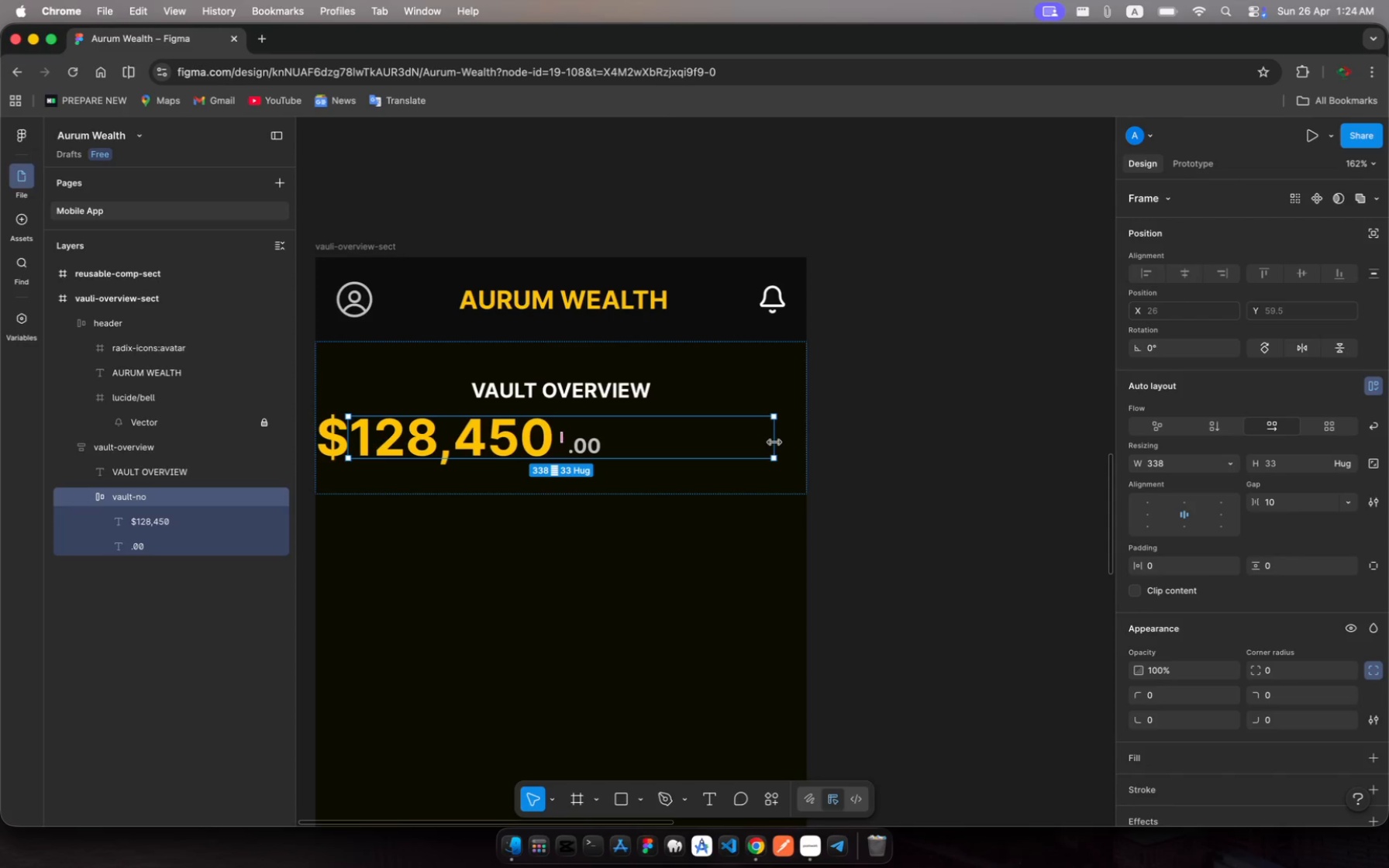 
key(Meta+Z)
 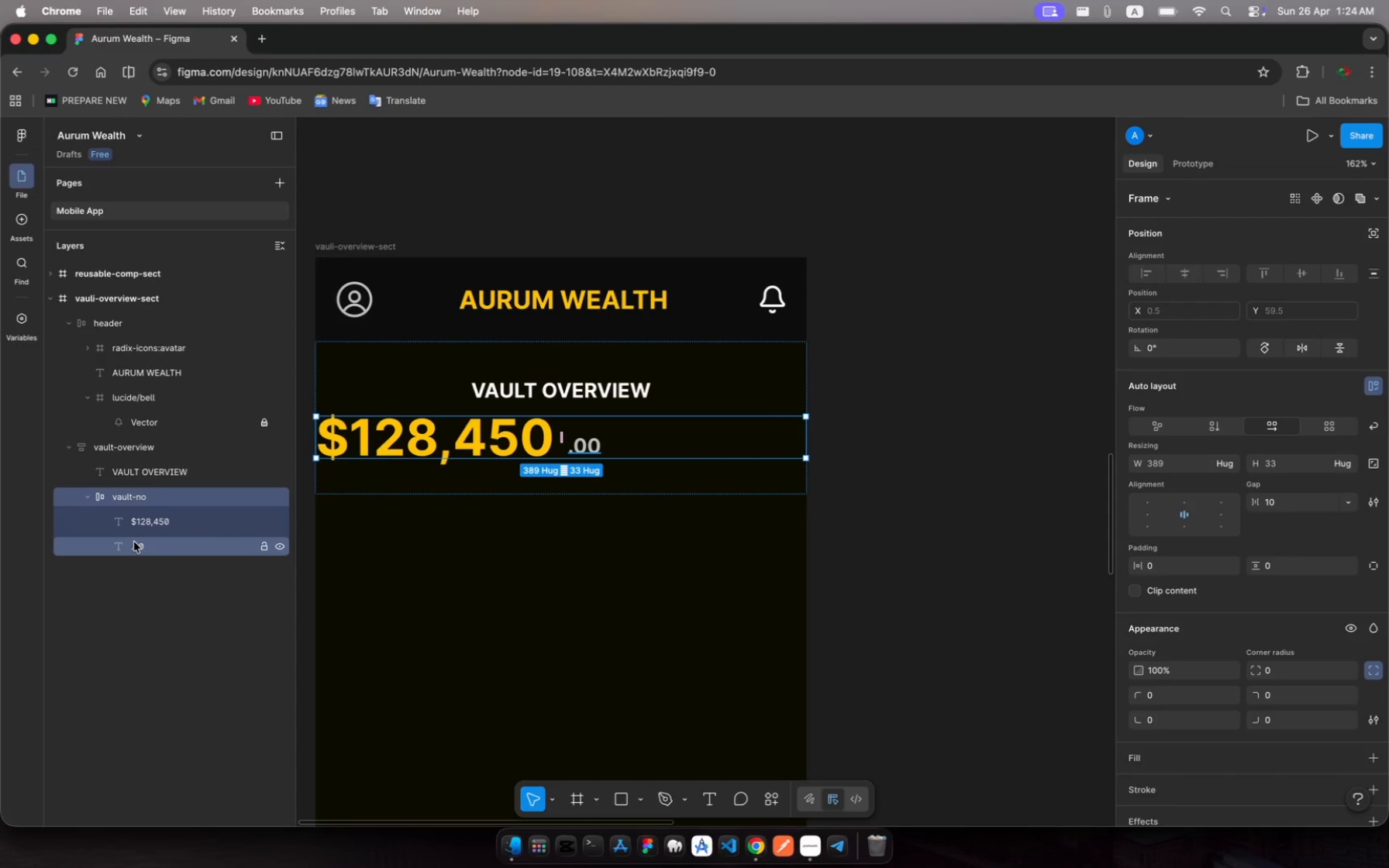 
left_click([134, 542])
 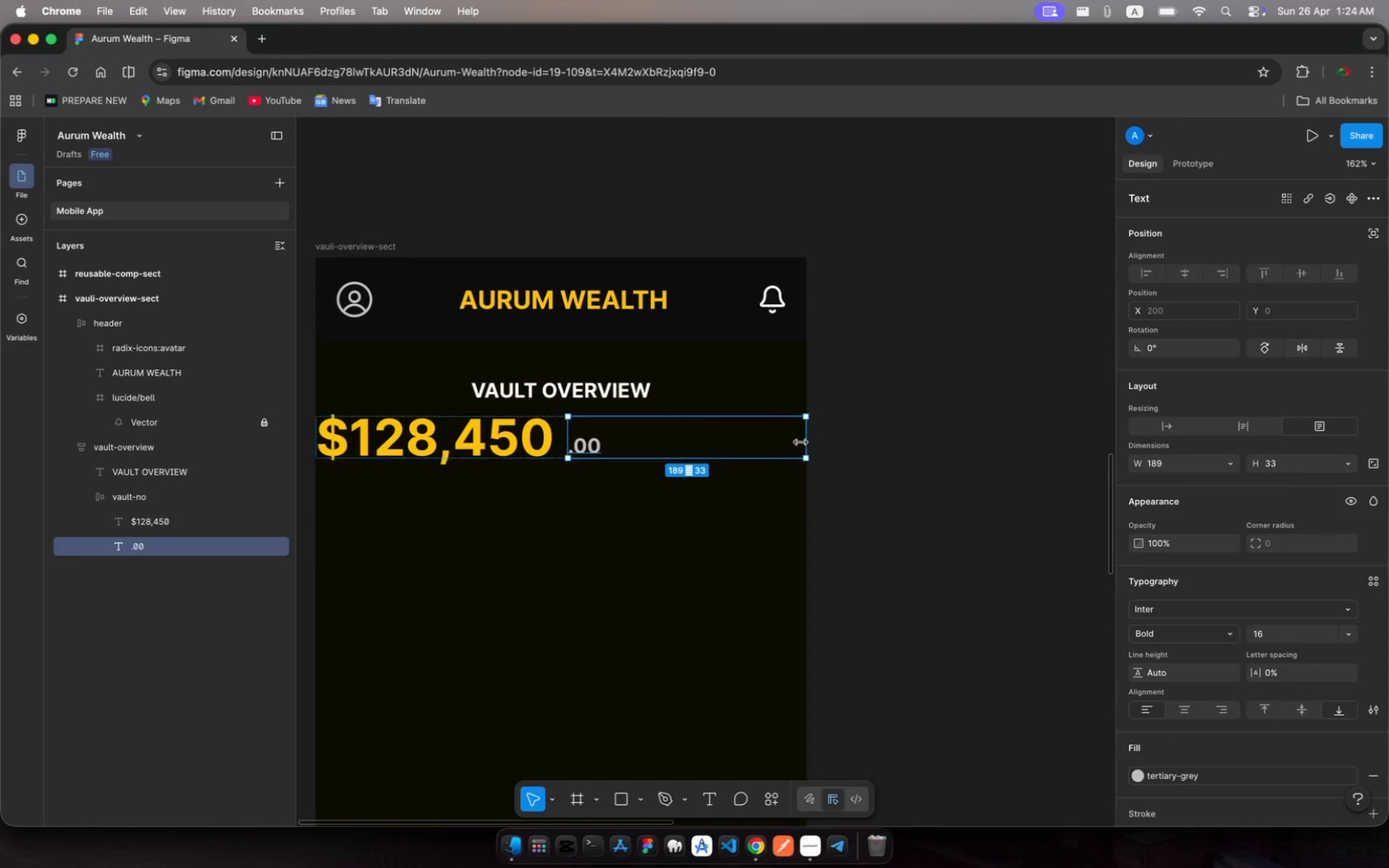 
left_click_drag(start_coordinate=[804, 443], to_coordinate=[604, 452])
 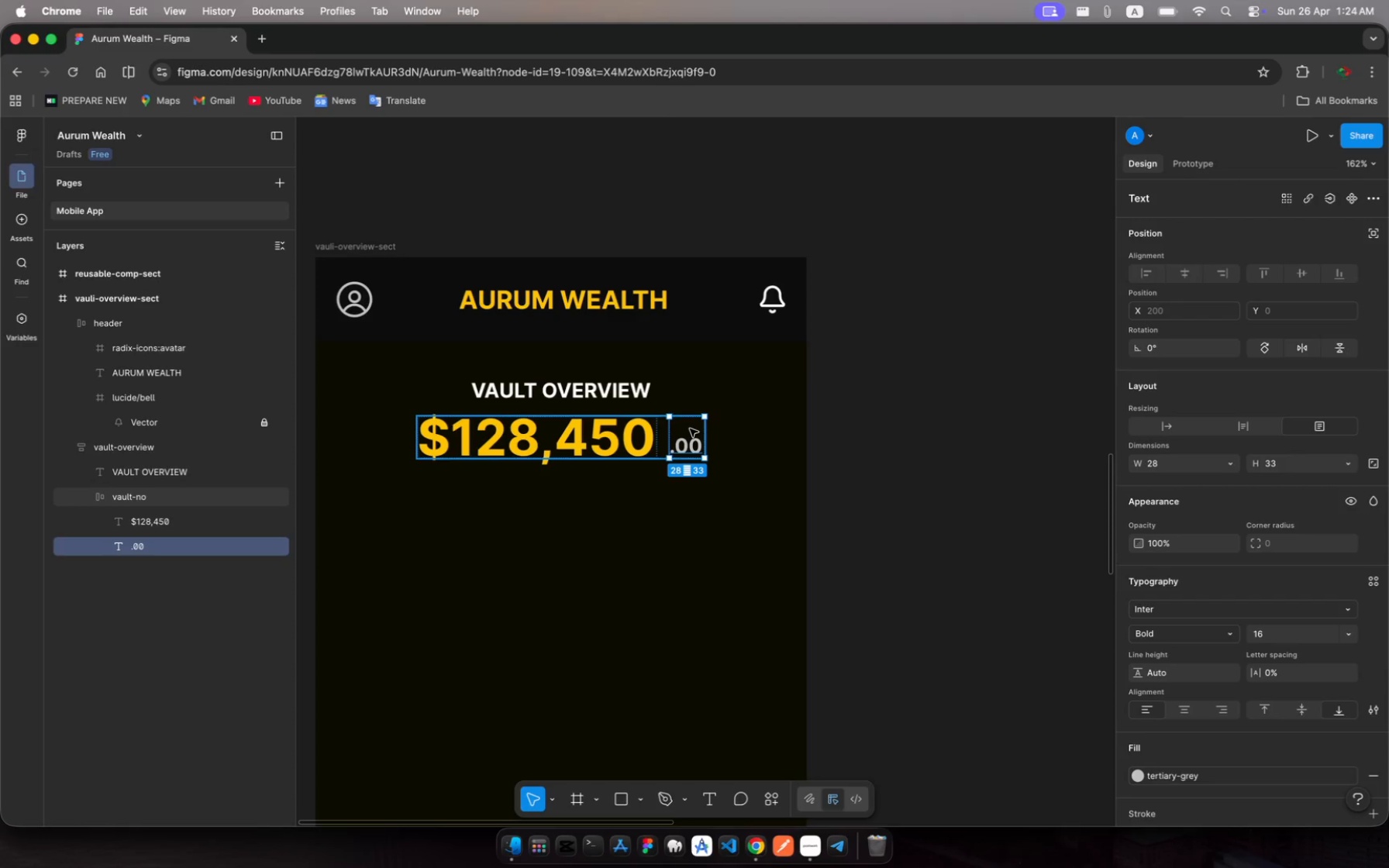 
left_click([632, 441])
 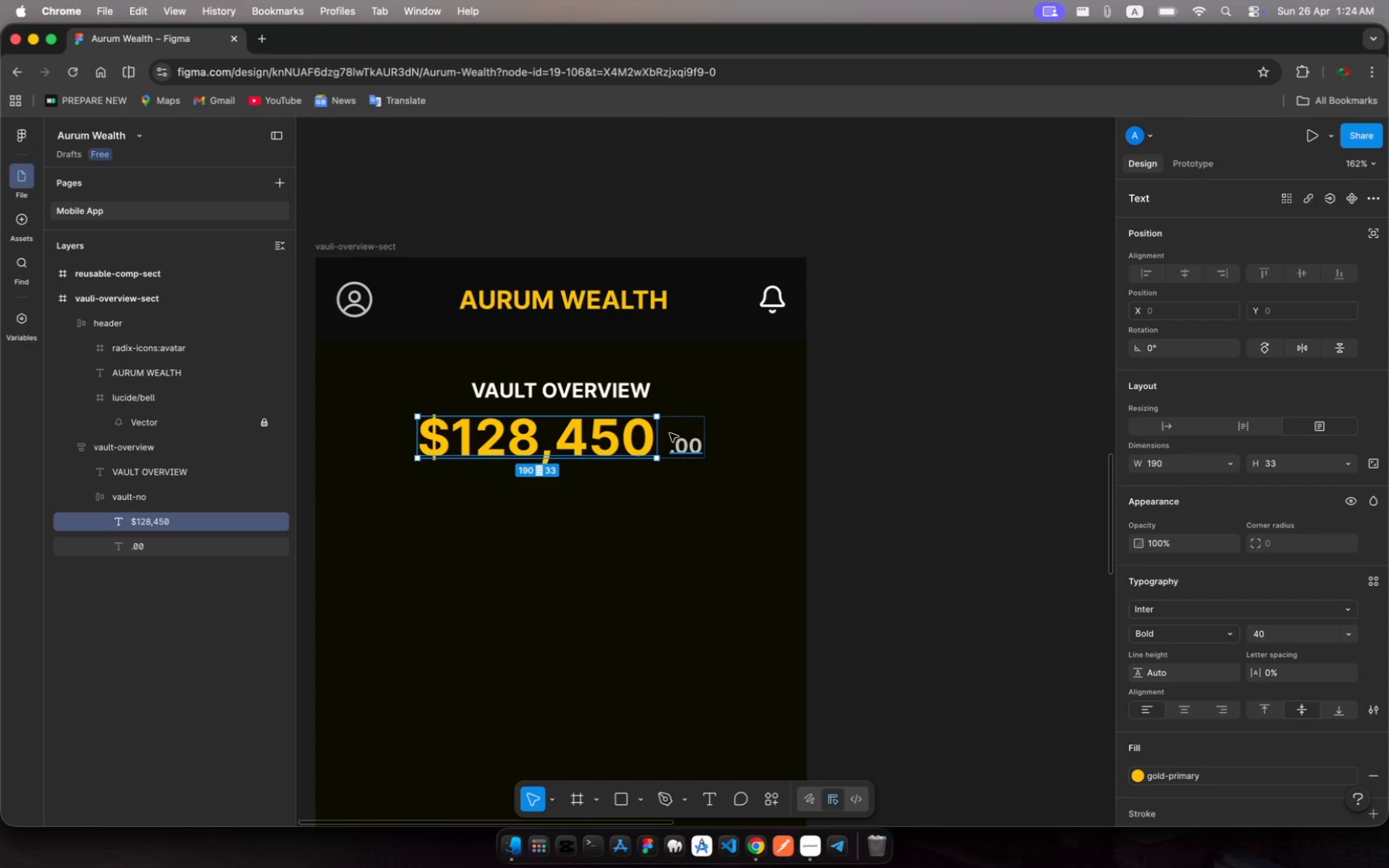 
left_click([686, 449])
 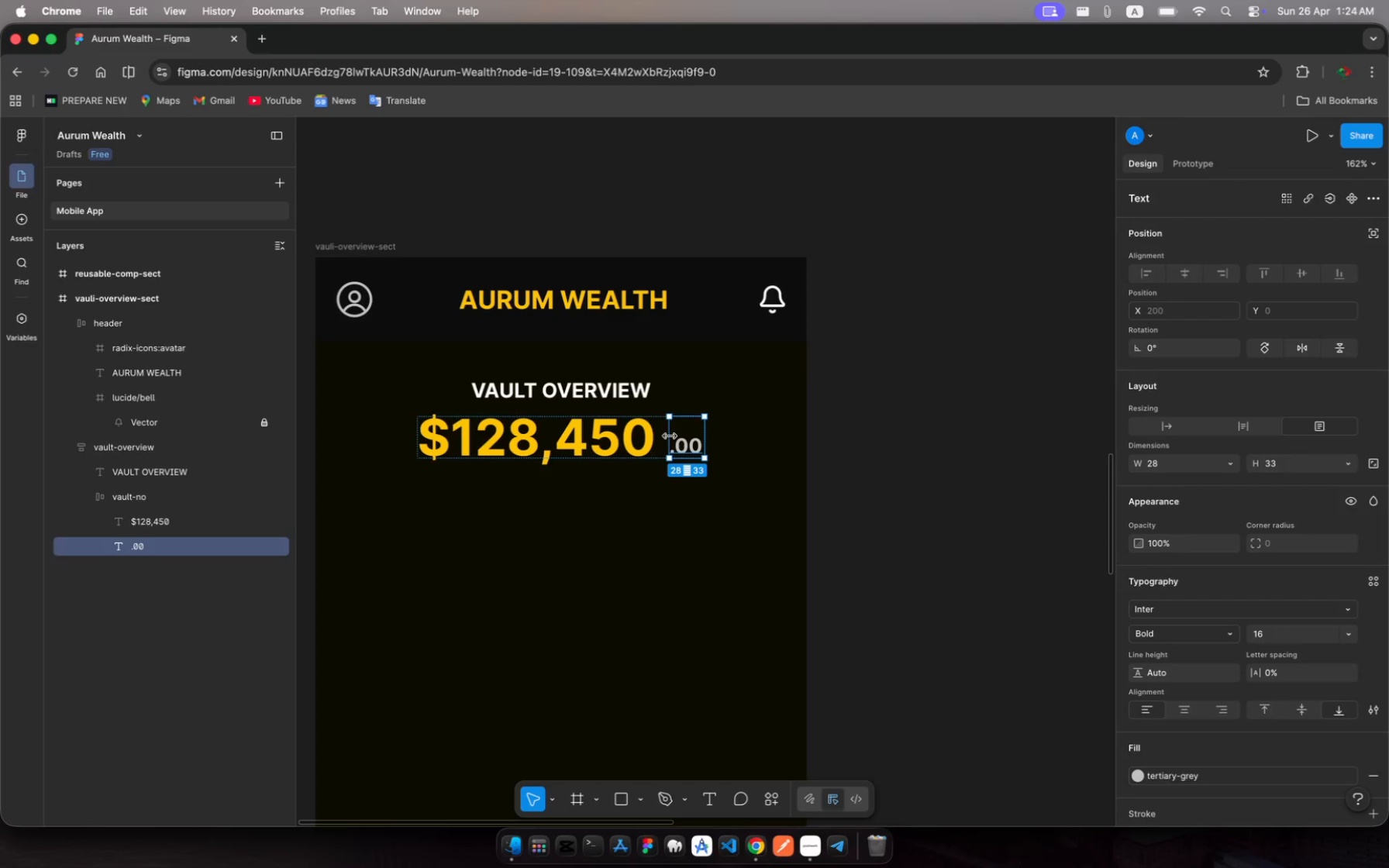 
left_click_drag(start_coordinate=[670, 436], to_coordinate=[664, 437])
 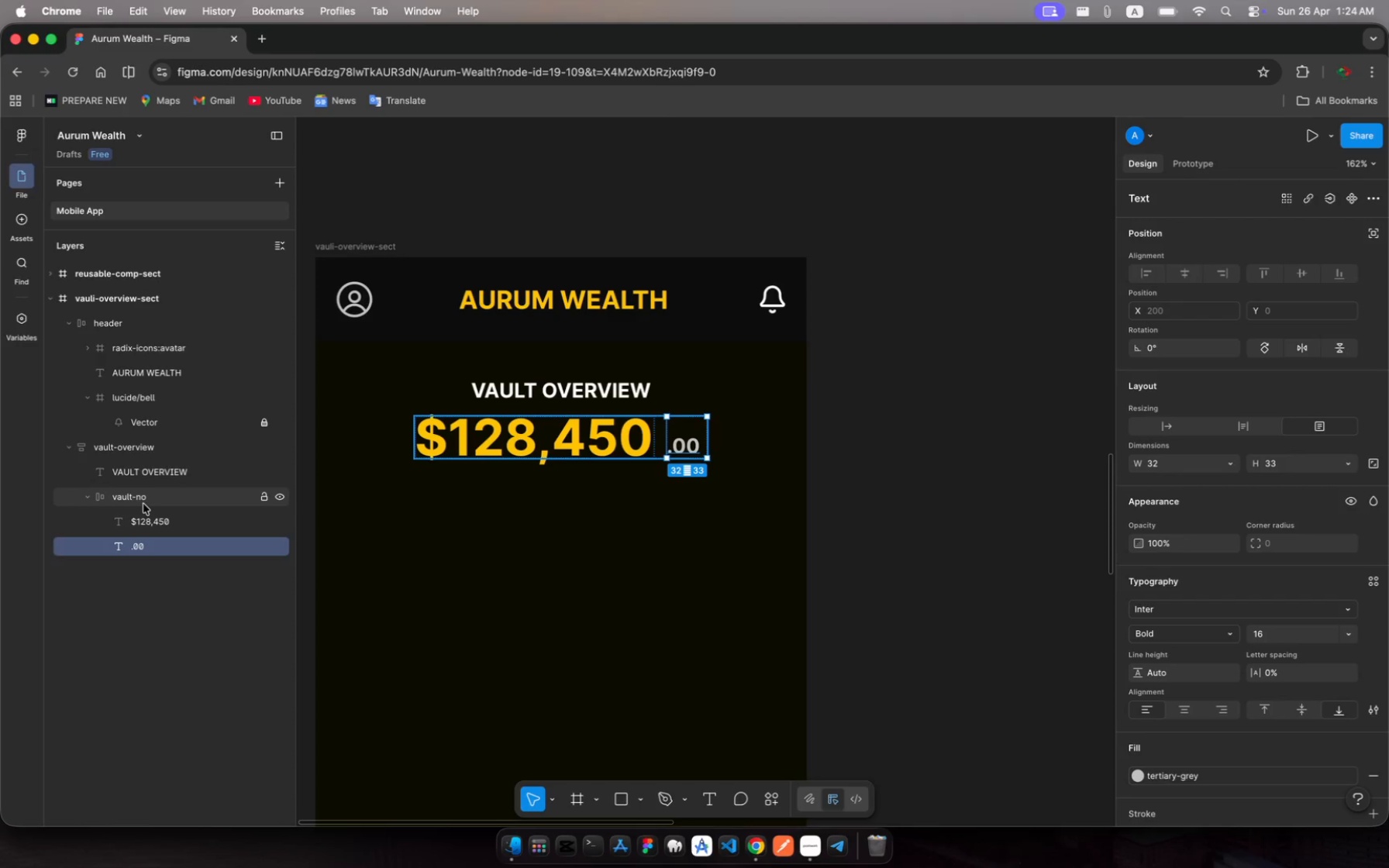 
left_click([143, 504])
 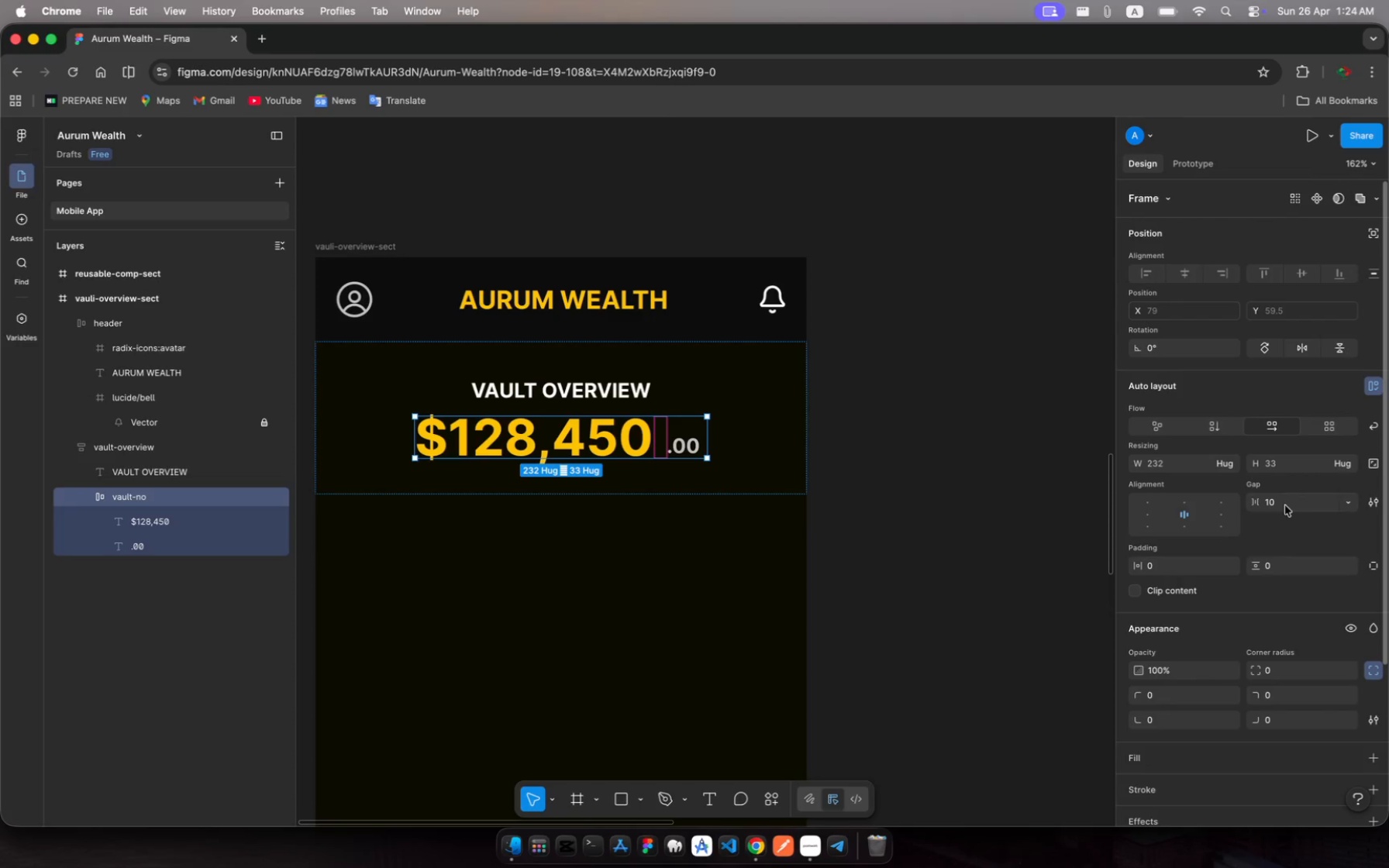 
left_click([1269, 500])
 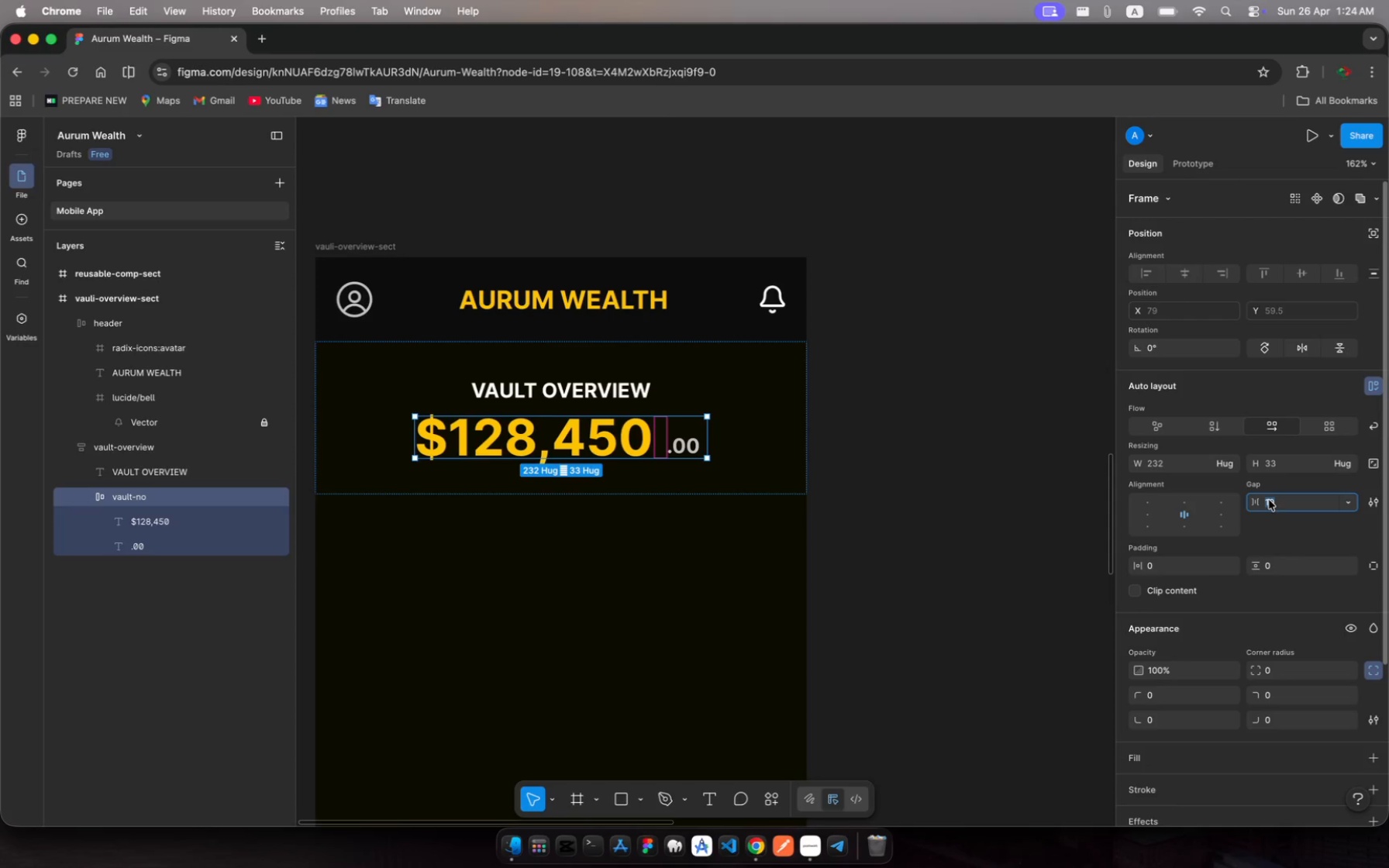 
key(0)
 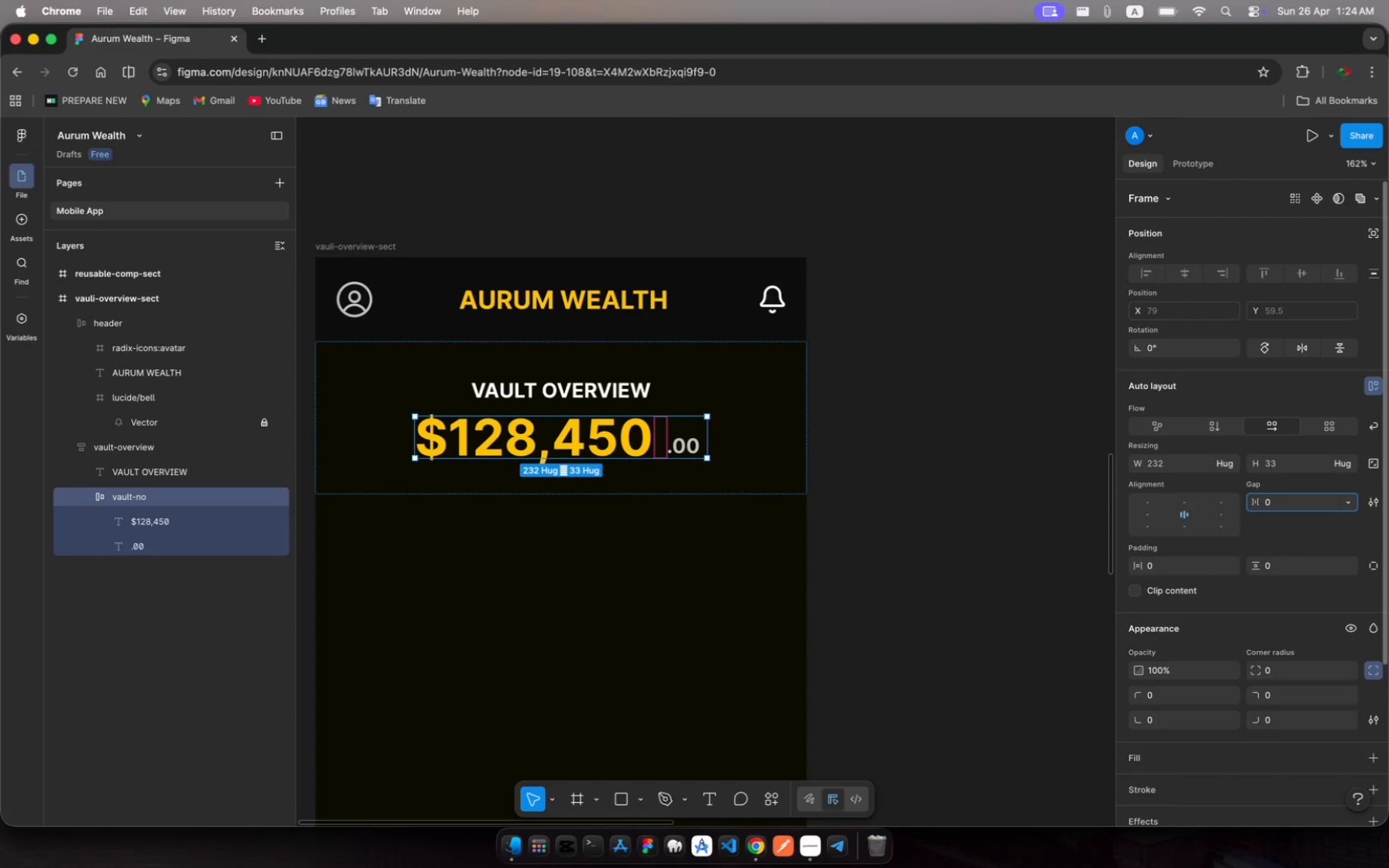 
key(Enter)
 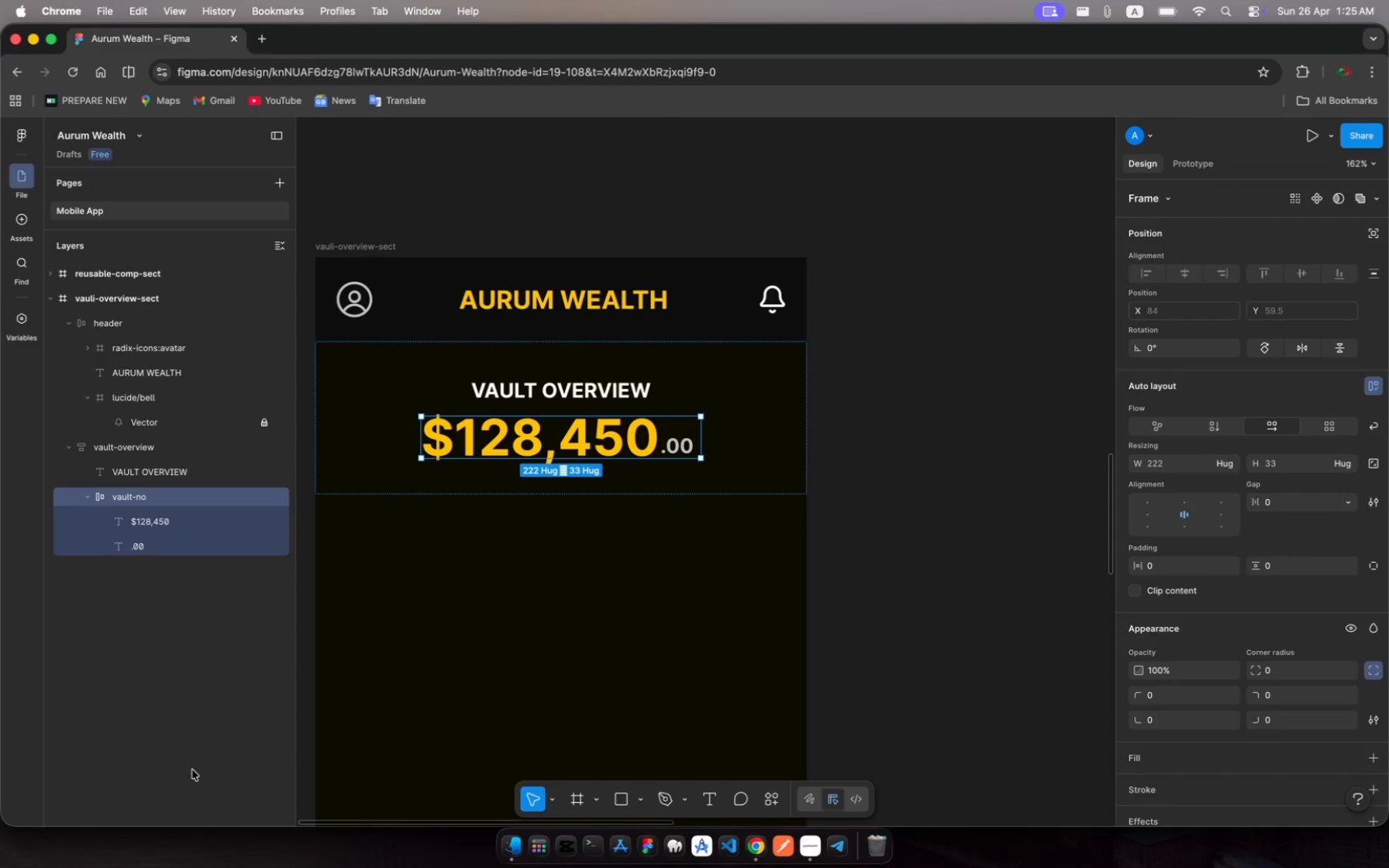 
wait(7.04)
 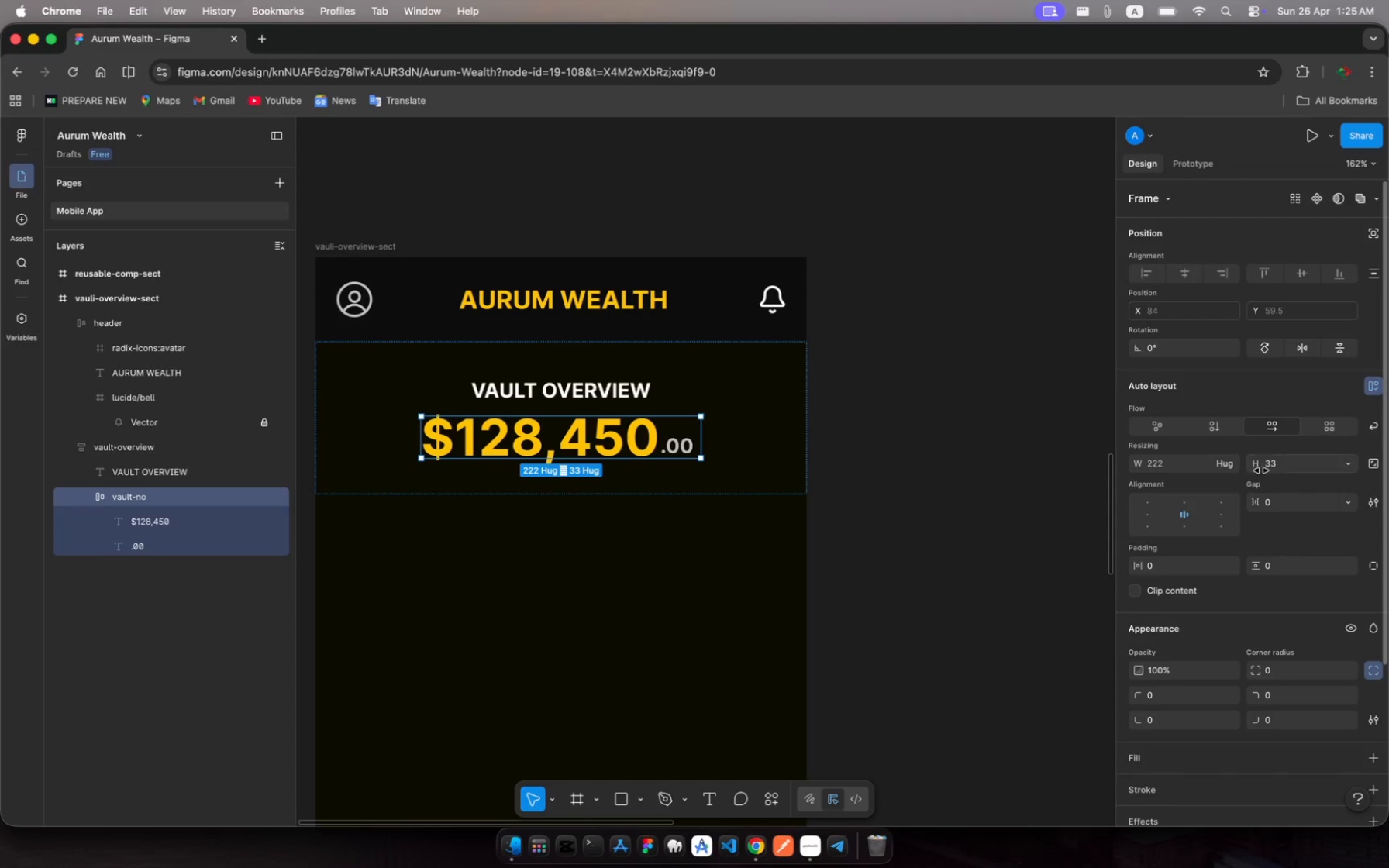 
left_click([559, 617])
 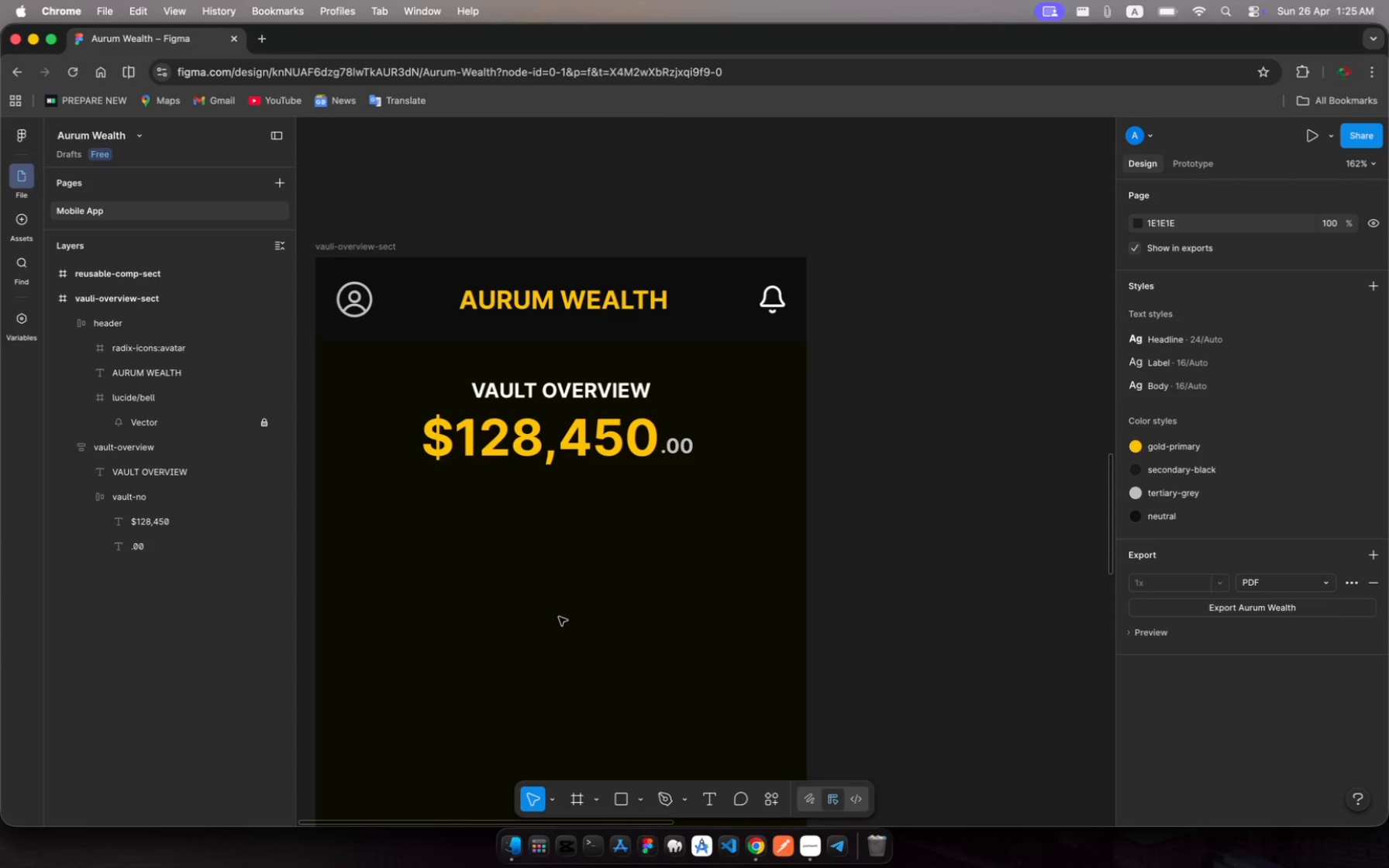 
wait(24.06)
 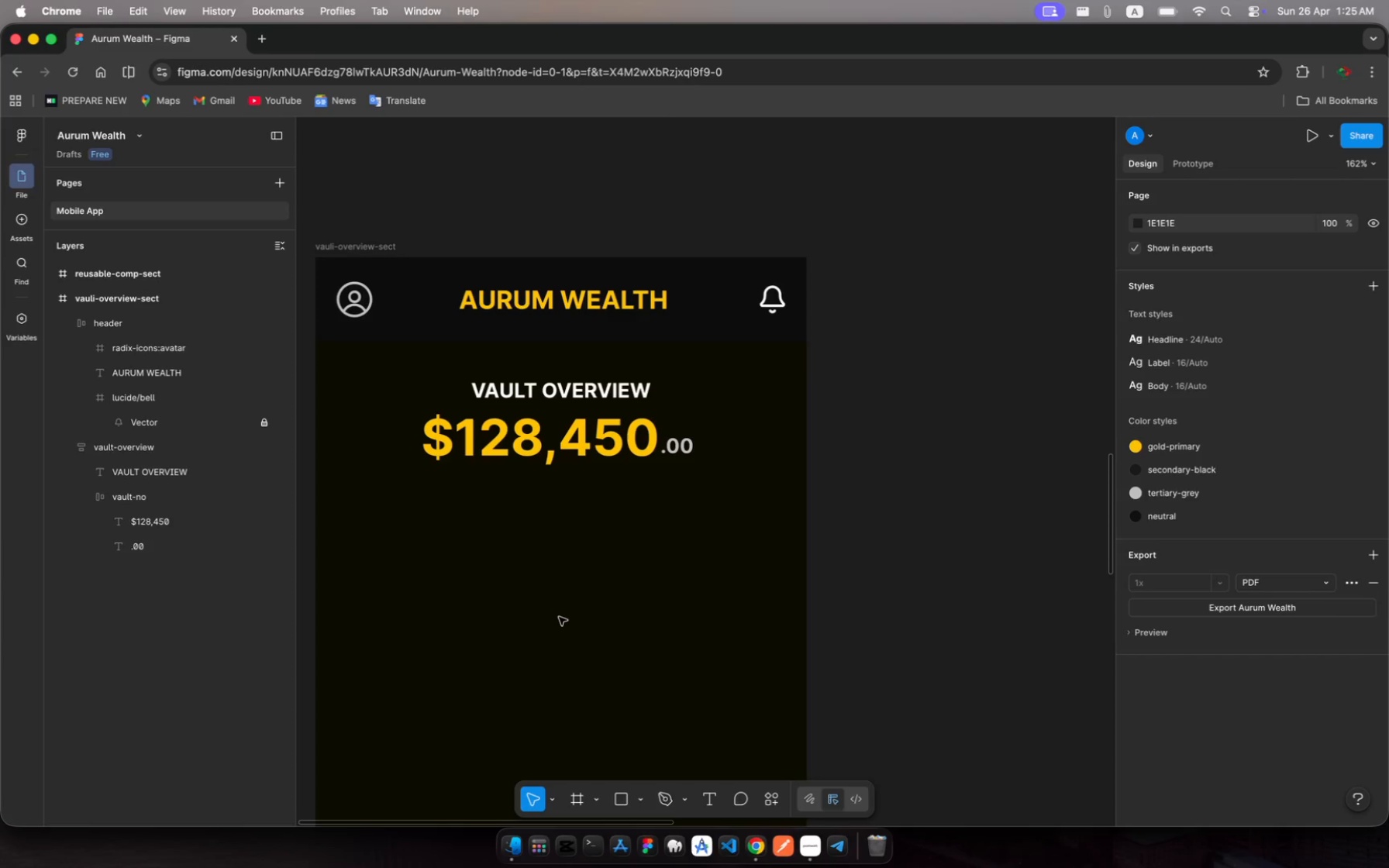 
left_click([85, 499])
 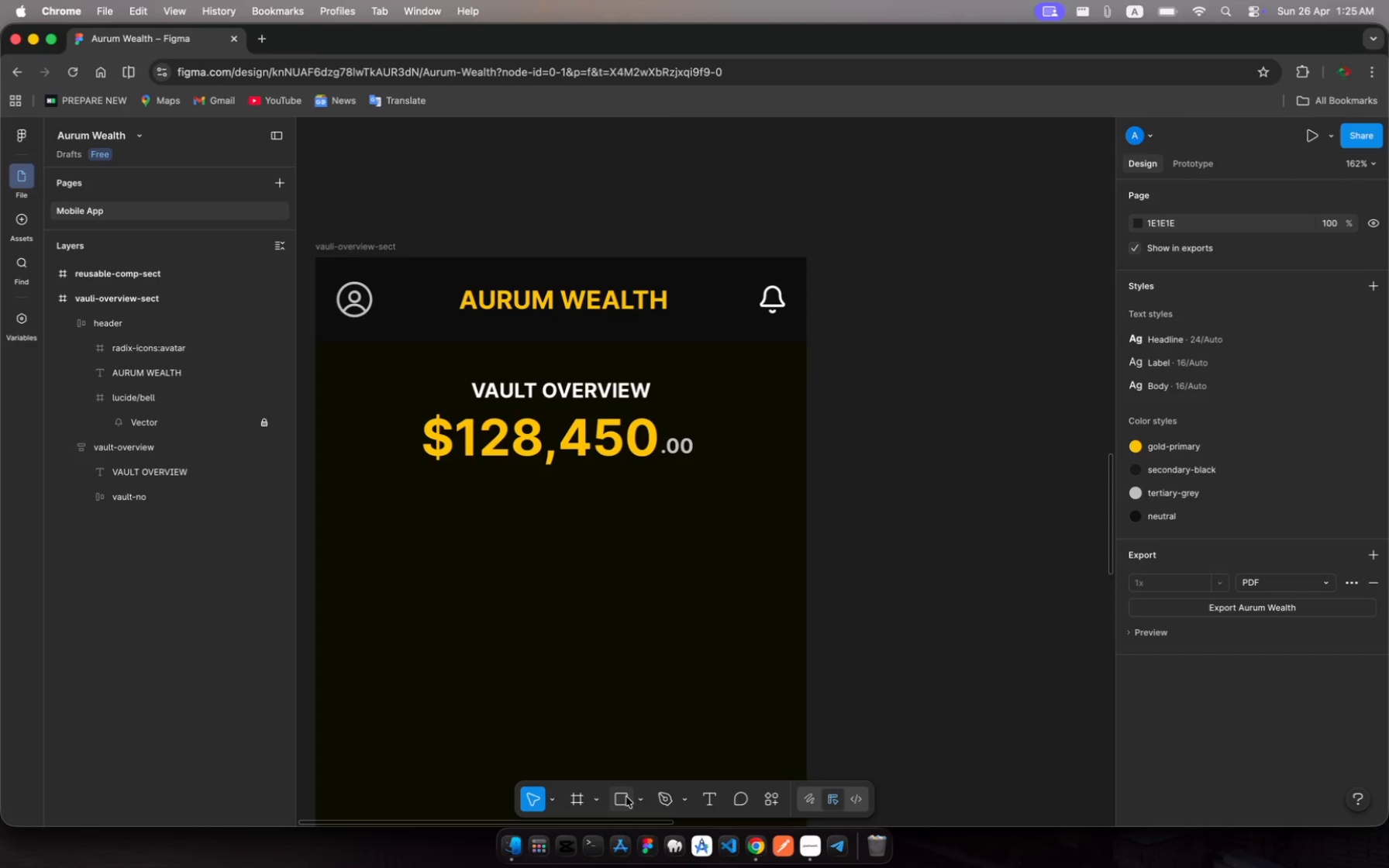 
left_click([626, 797])
 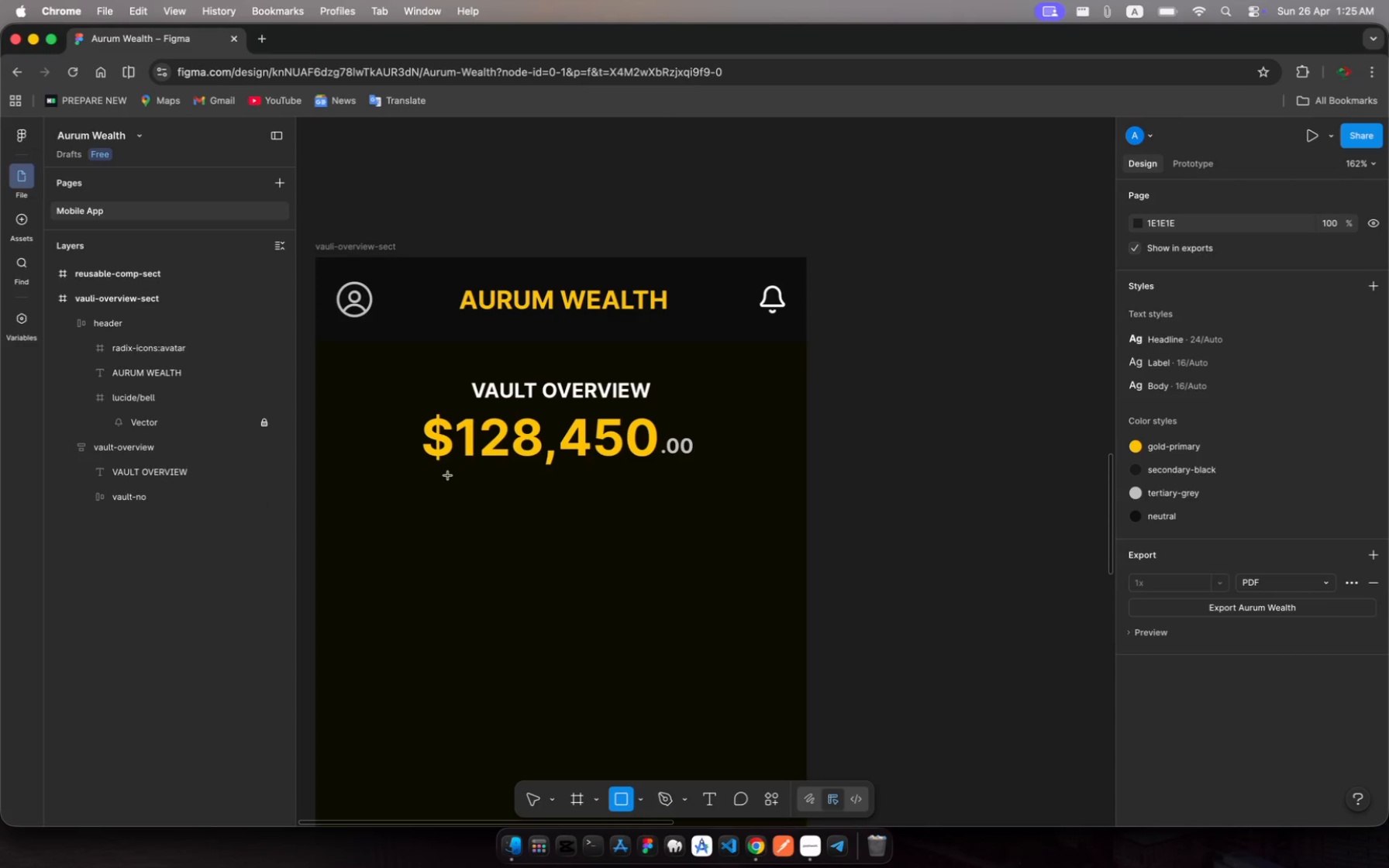 
left_click_drag(start_coordinate=[448, 476], to_coordinate=[601, 501])
 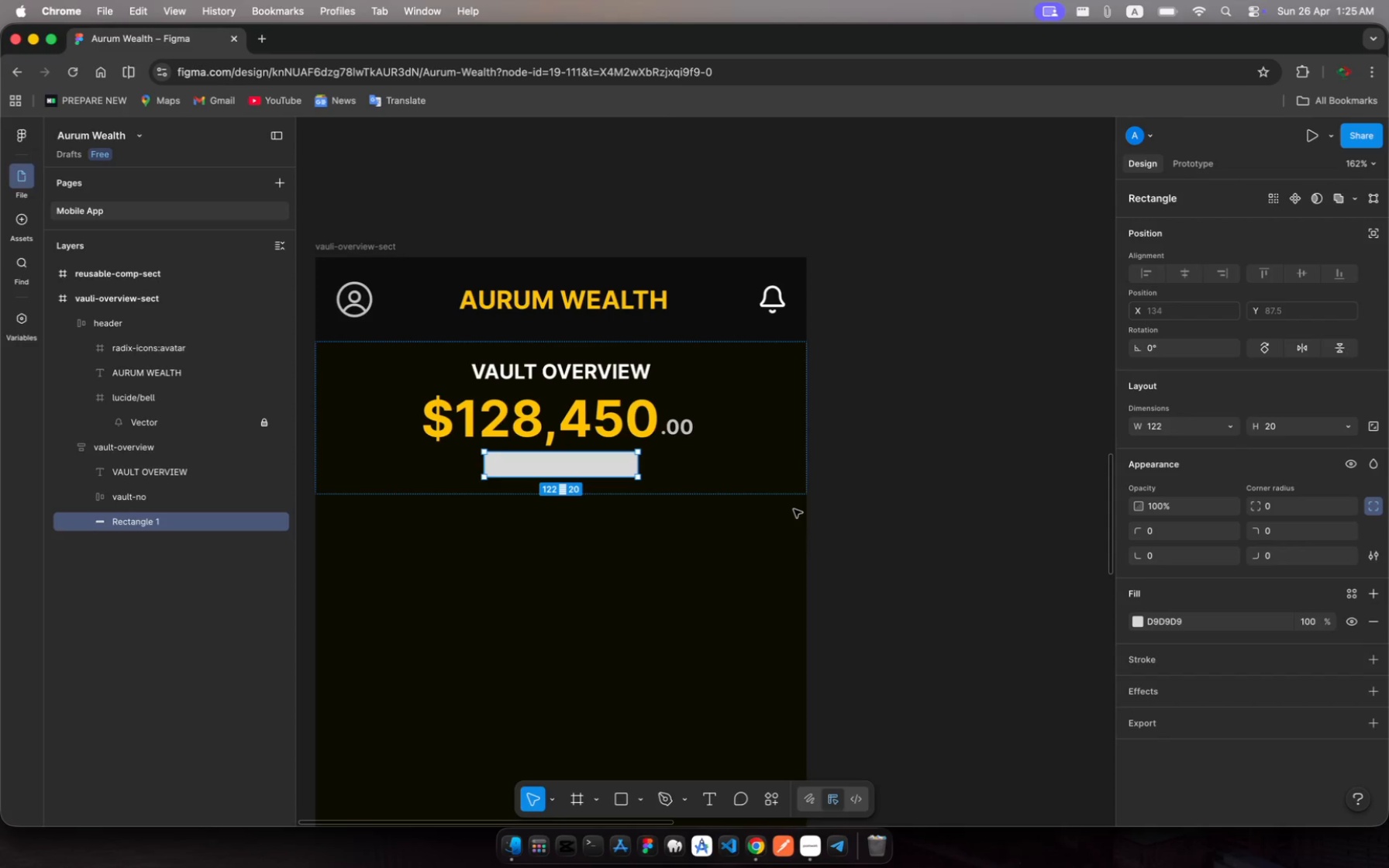 
wait(10.69)
 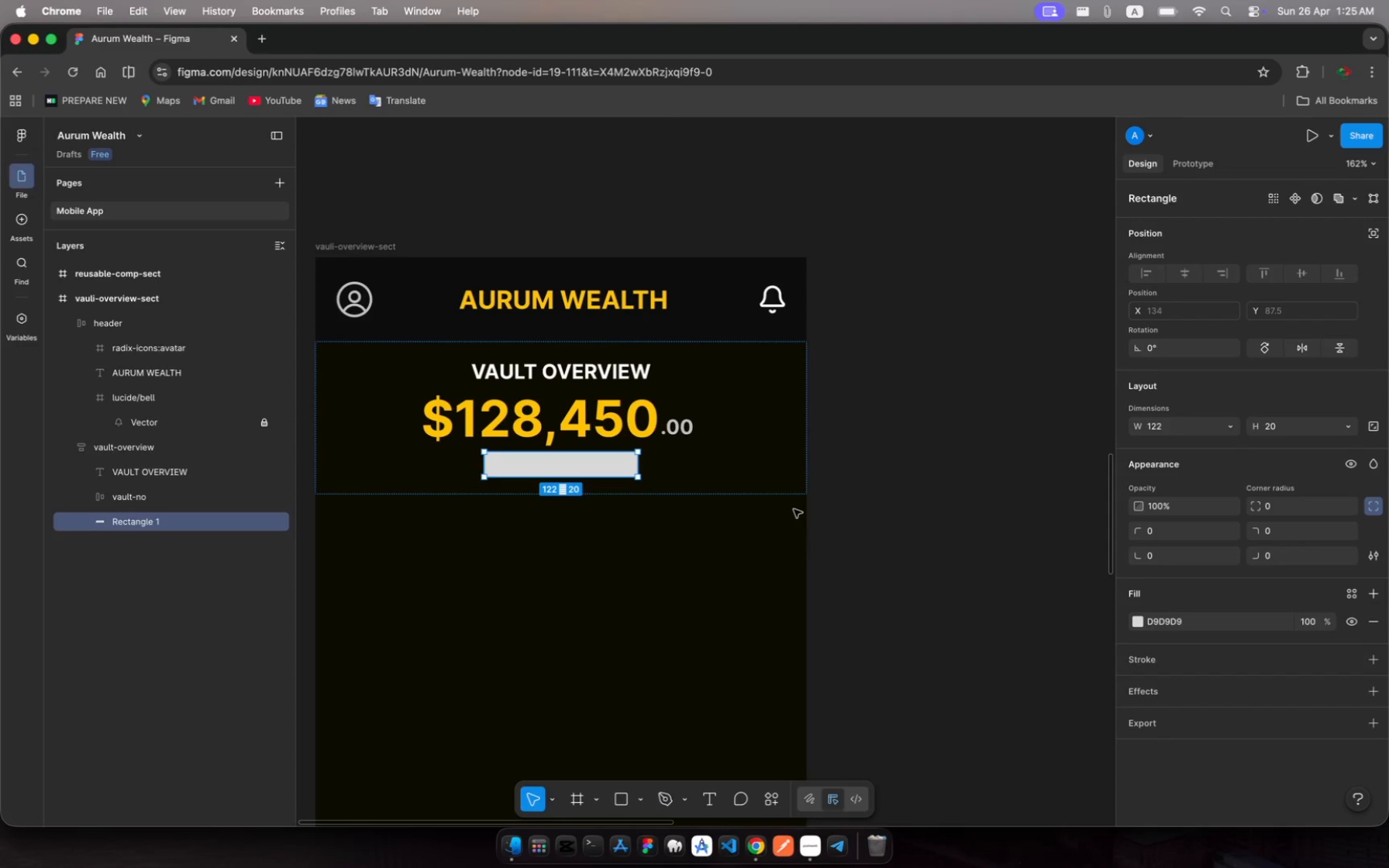 
scroll: coordinate [882, 513], scroll_direction: down, amount: 2.0
 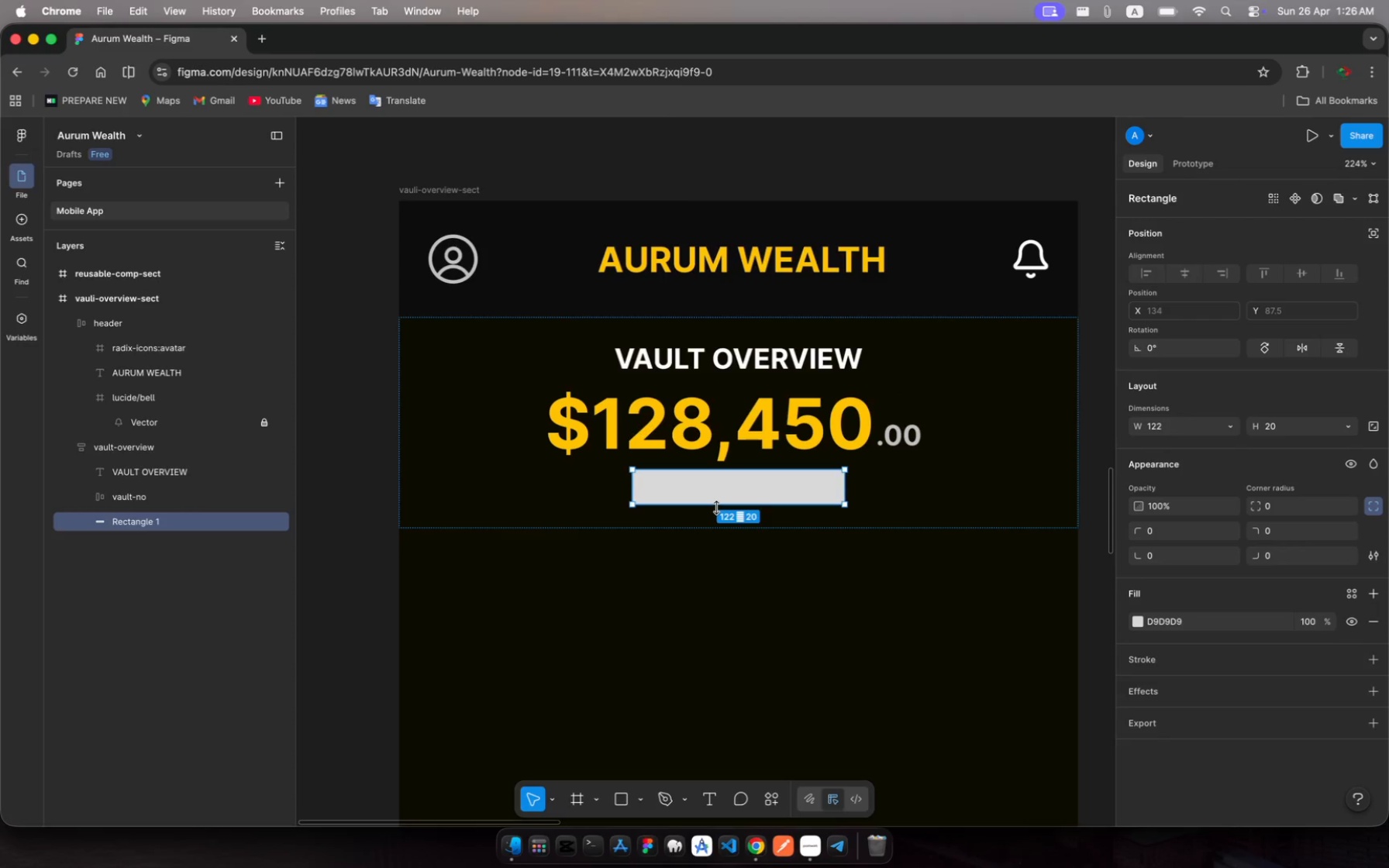 
wait(22.39)
 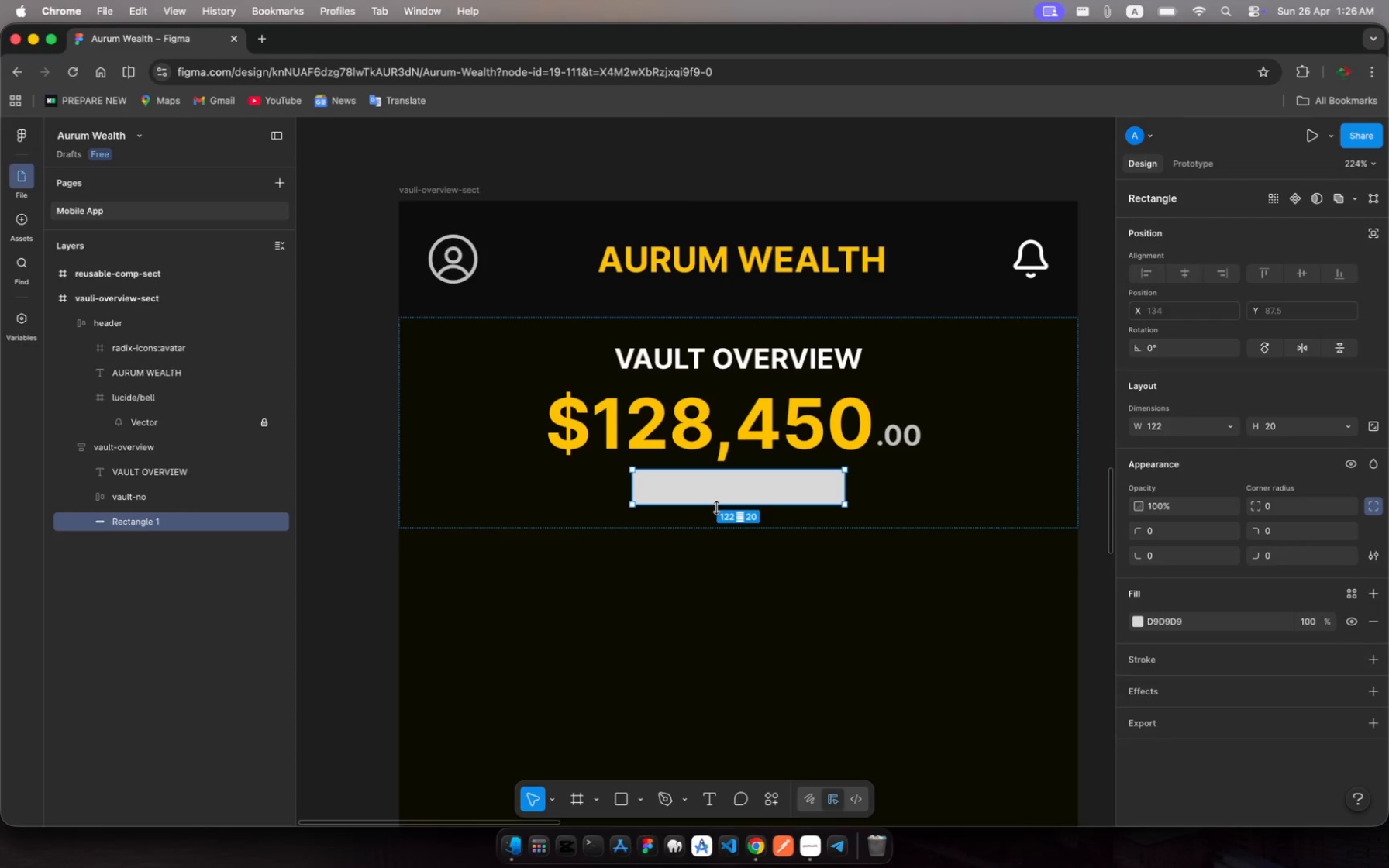 
left_click([1272, 505])
 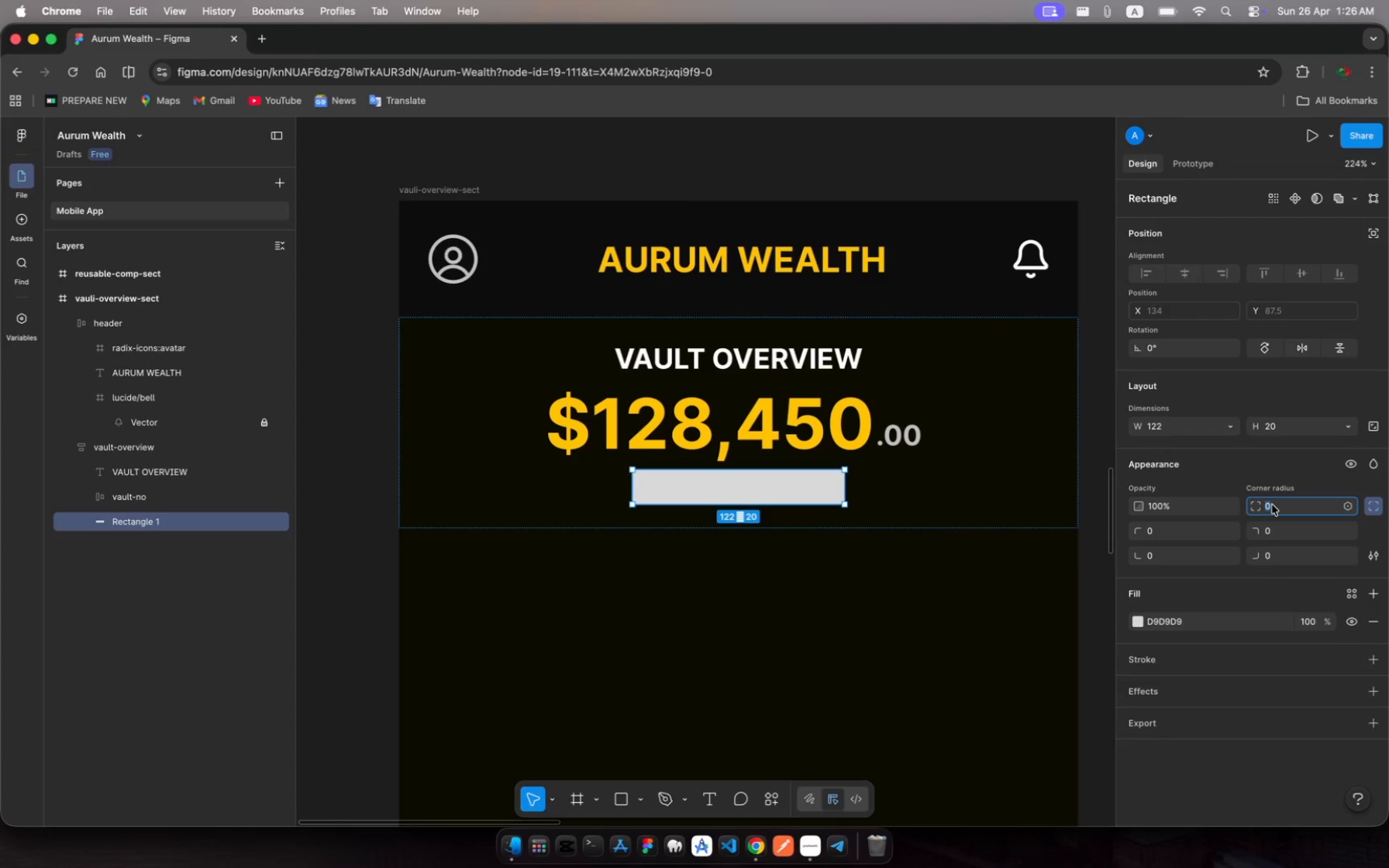 
type(30)
 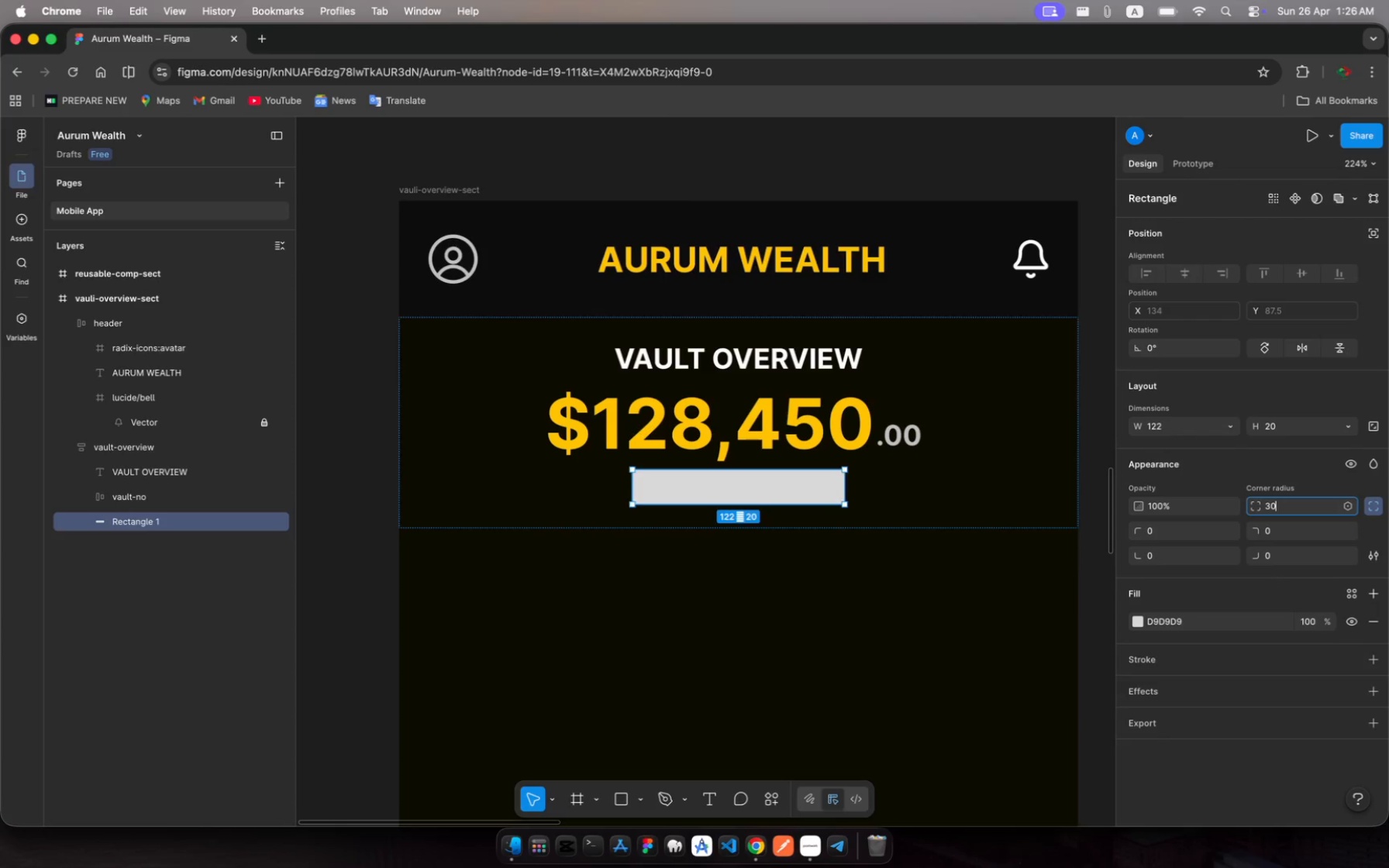 
key(Enter)
 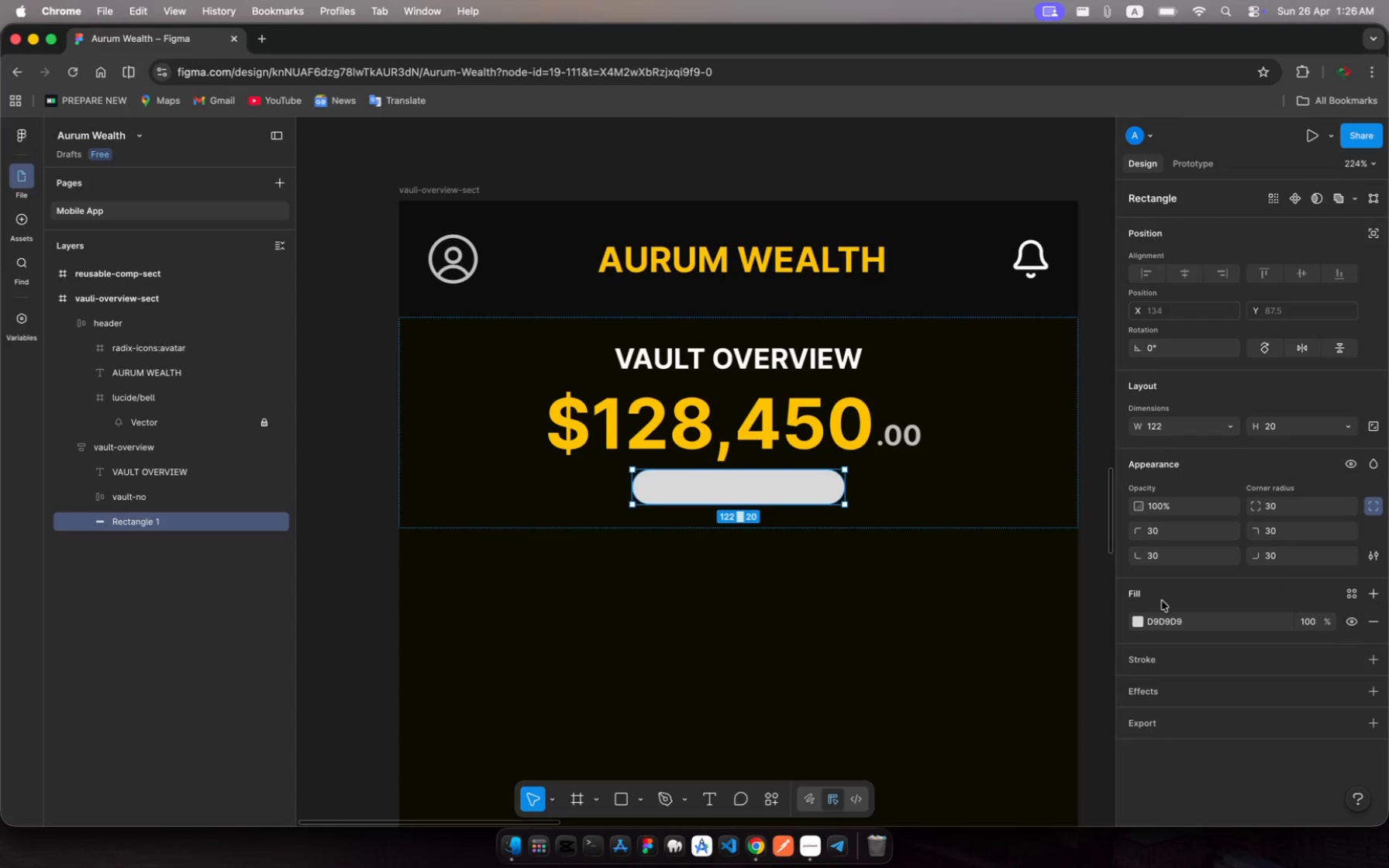 
left_click([1139, 618])
 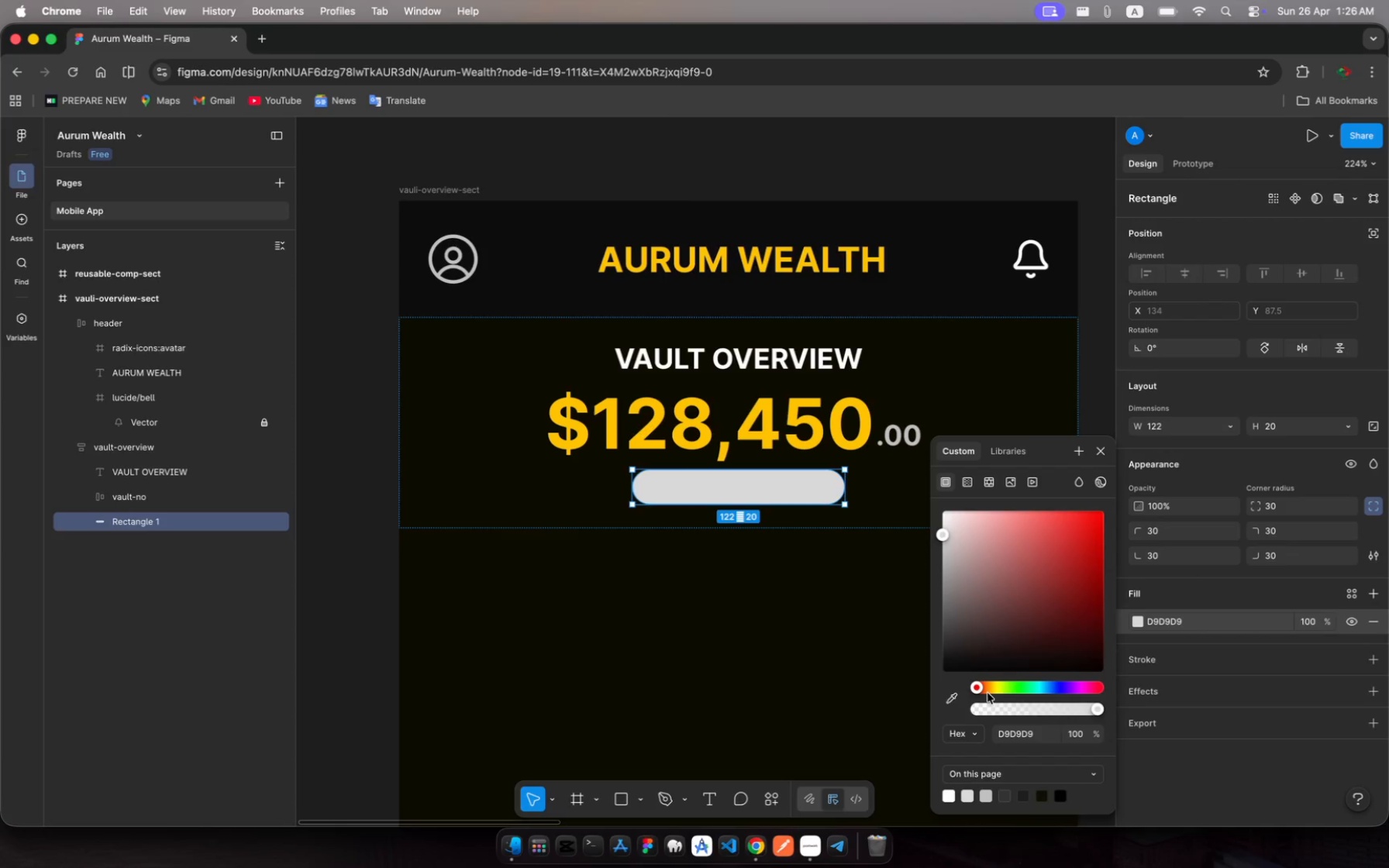 
left_click_drag(start_coordinate=[984, 691], to_coordinate=[994, 690])
 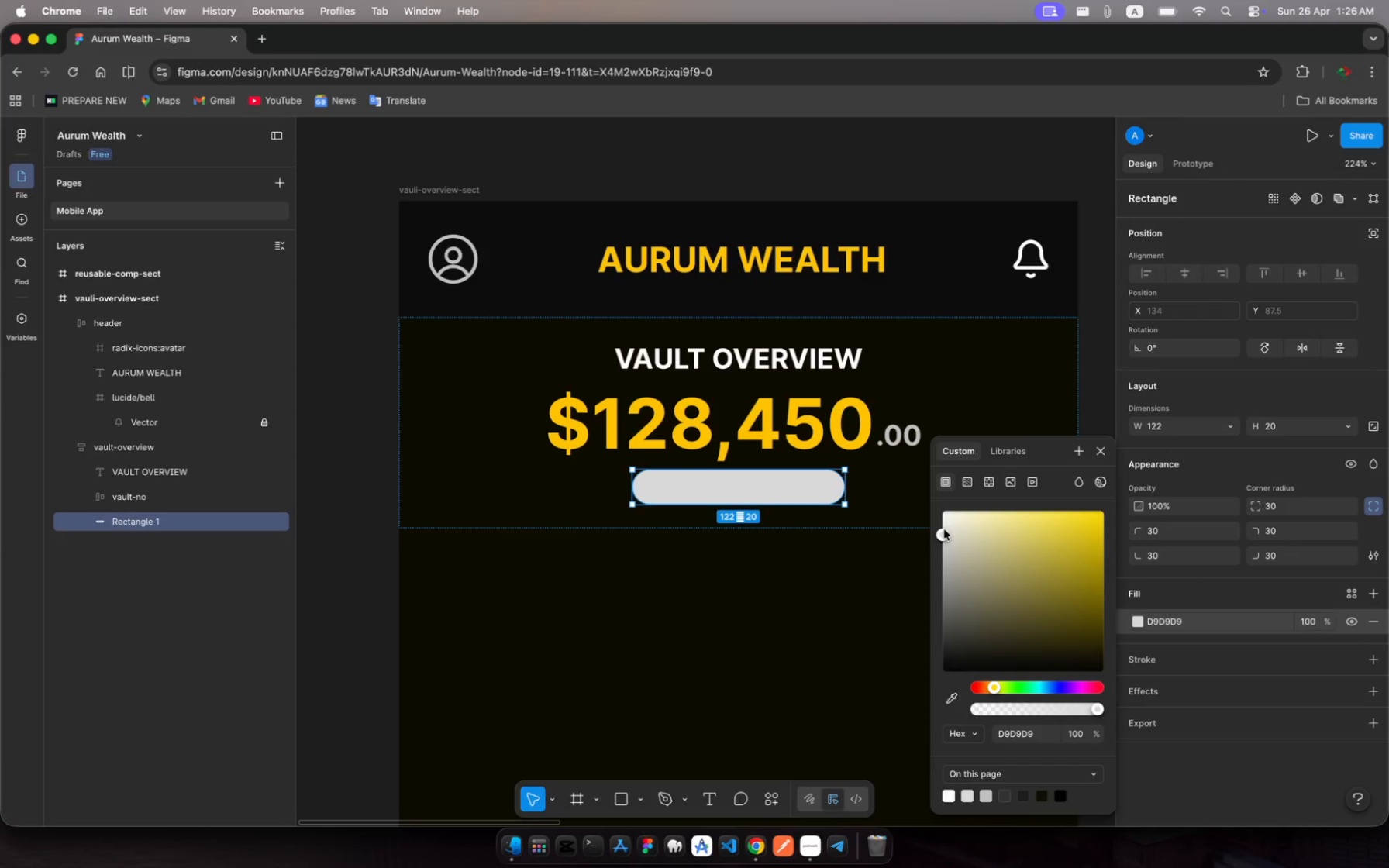 
left_click_drag(start_coordinate=[944, 529], to_coordinate=[1057, 552])
 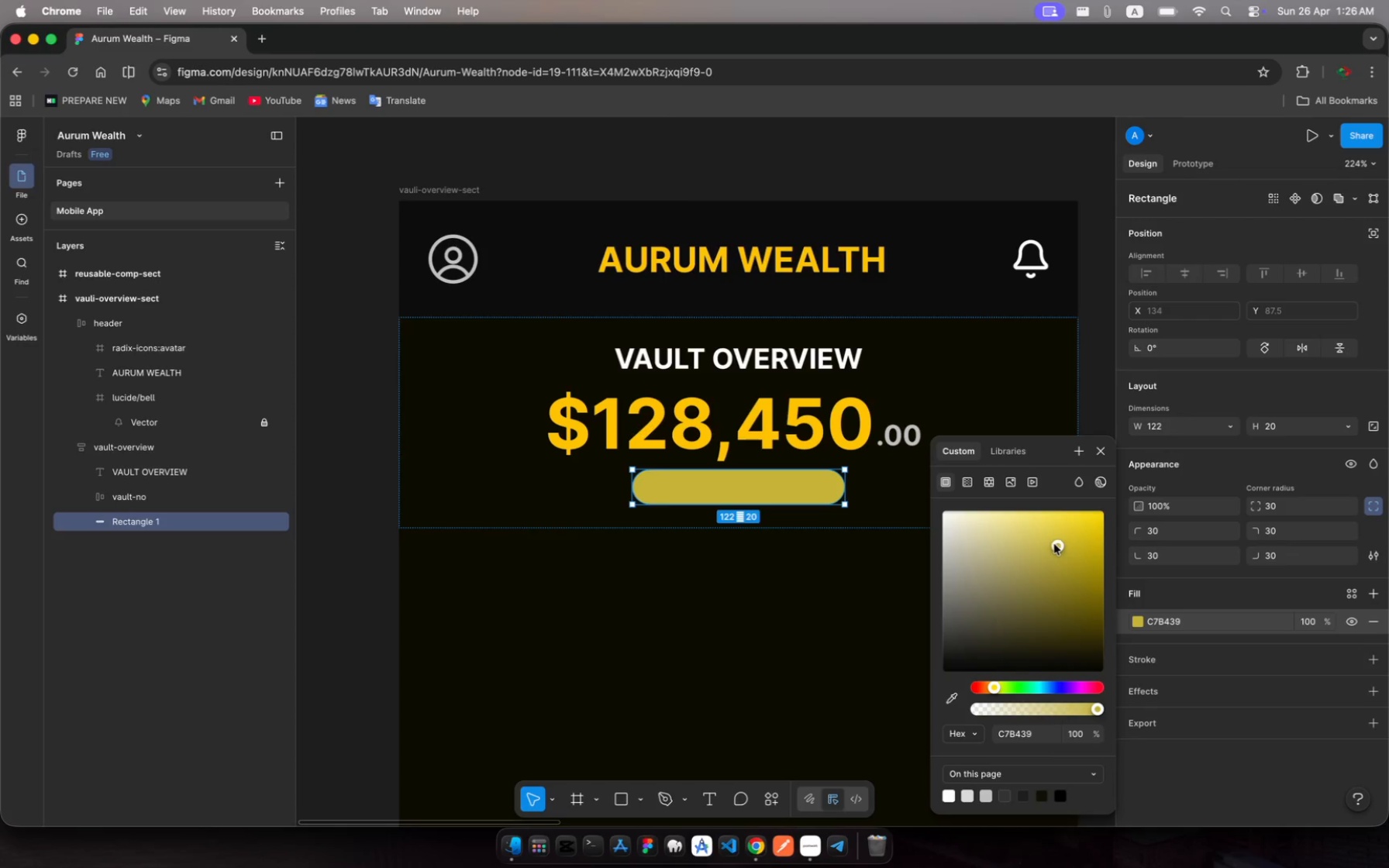 
left_click_drag(start_coordinate=[1054, 544], to_coordinate=[1091, 625])
 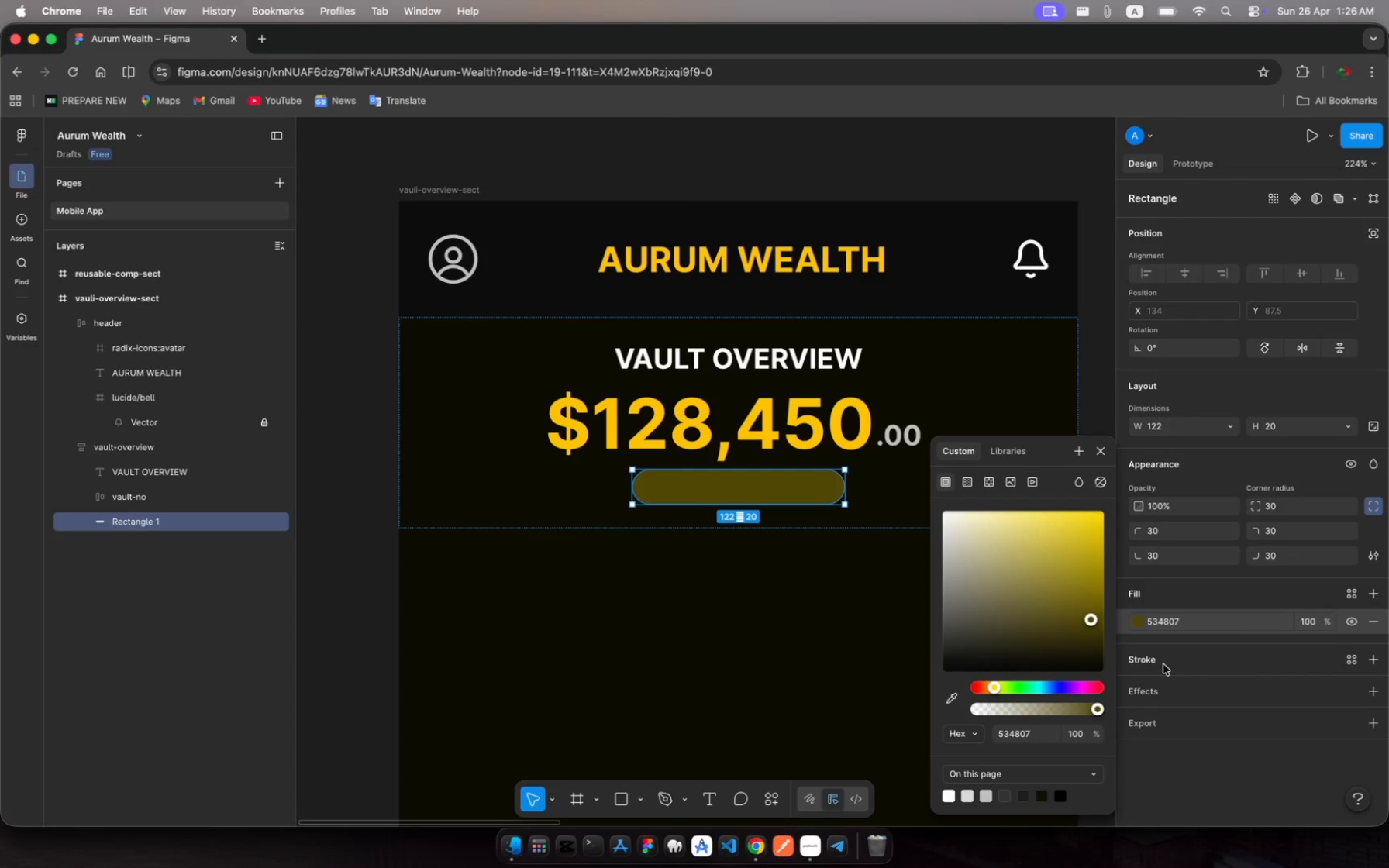 
left_click([1163, 664])
 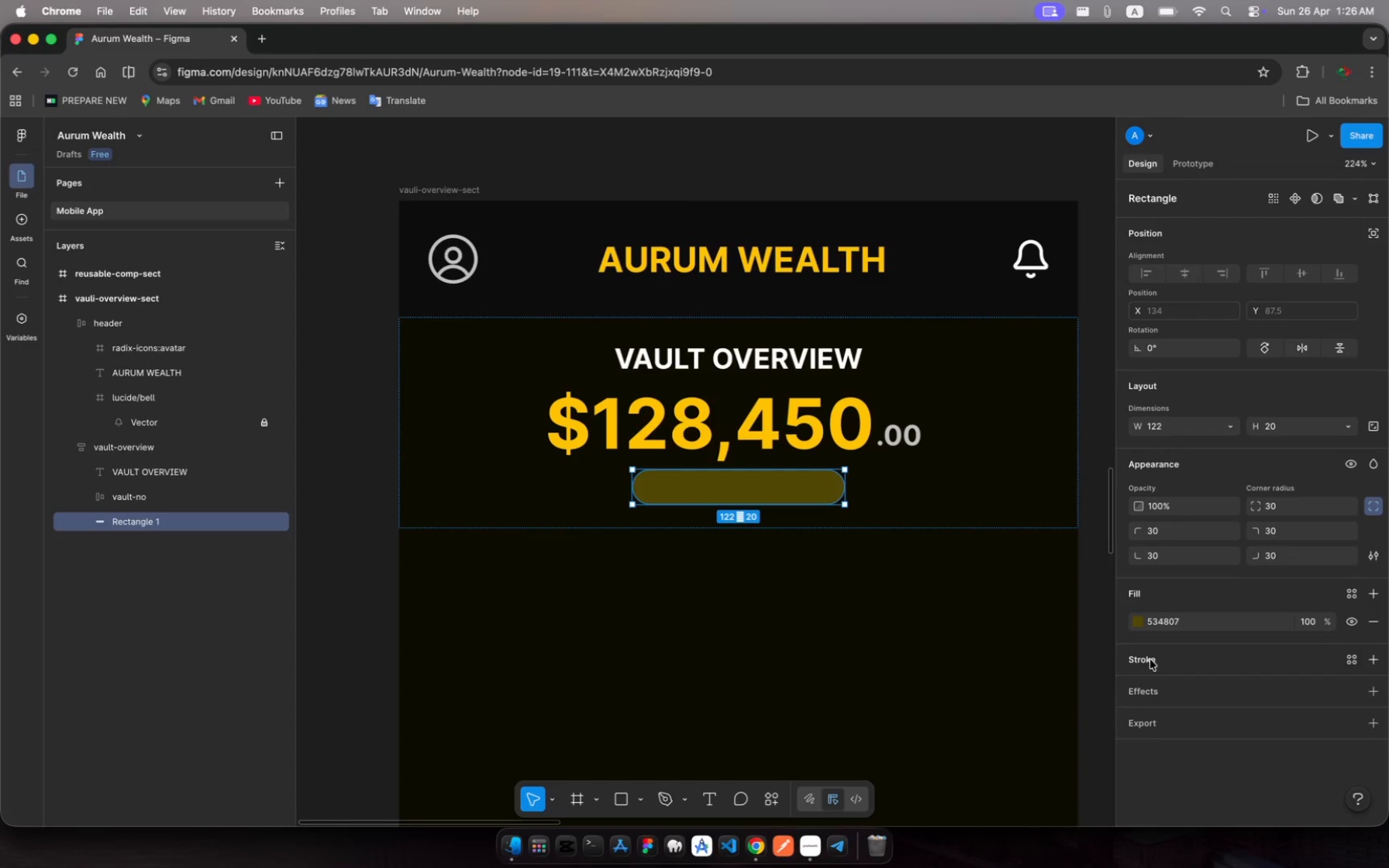 
left_click([1150, 660])
 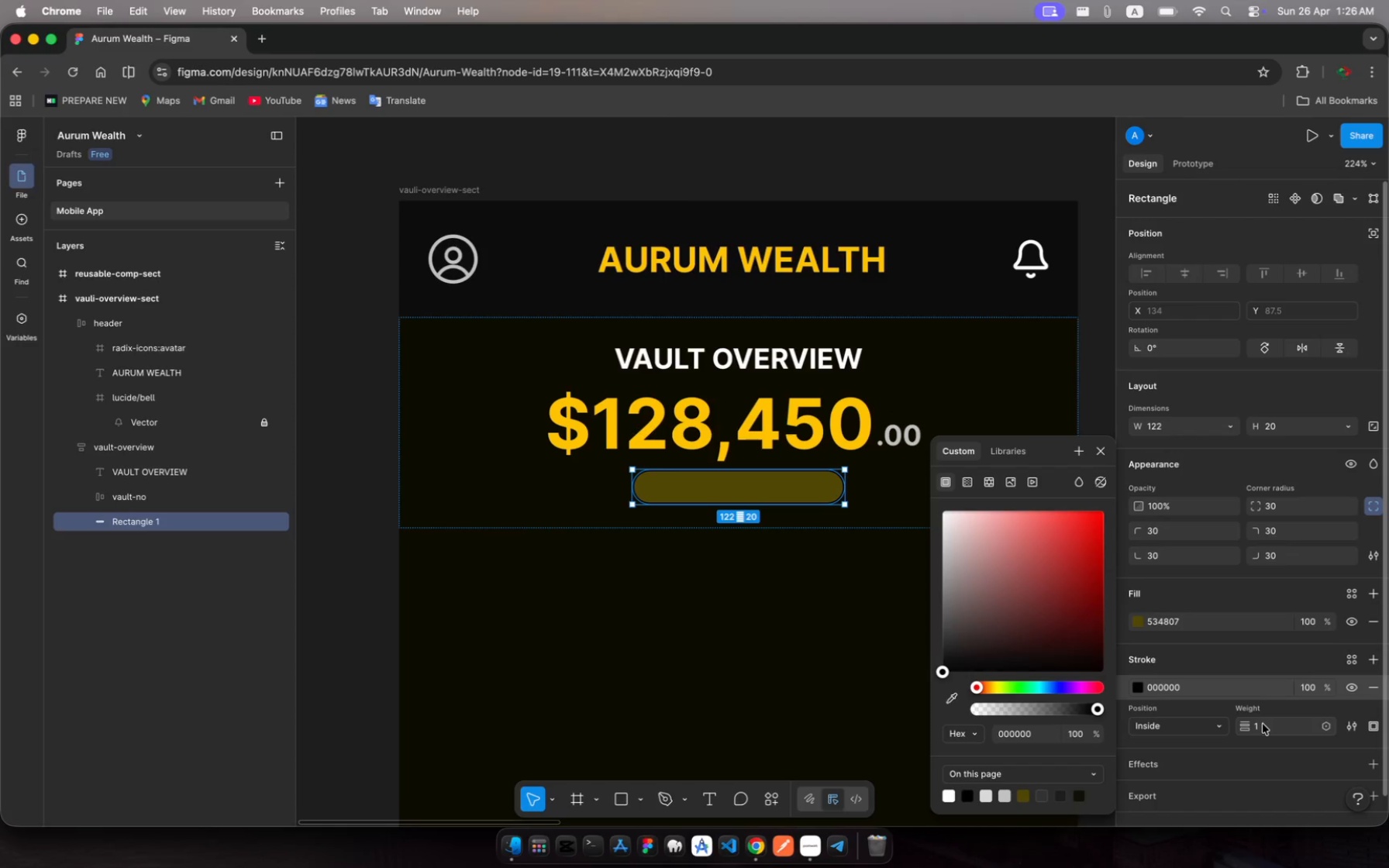 
wait(10.34)
 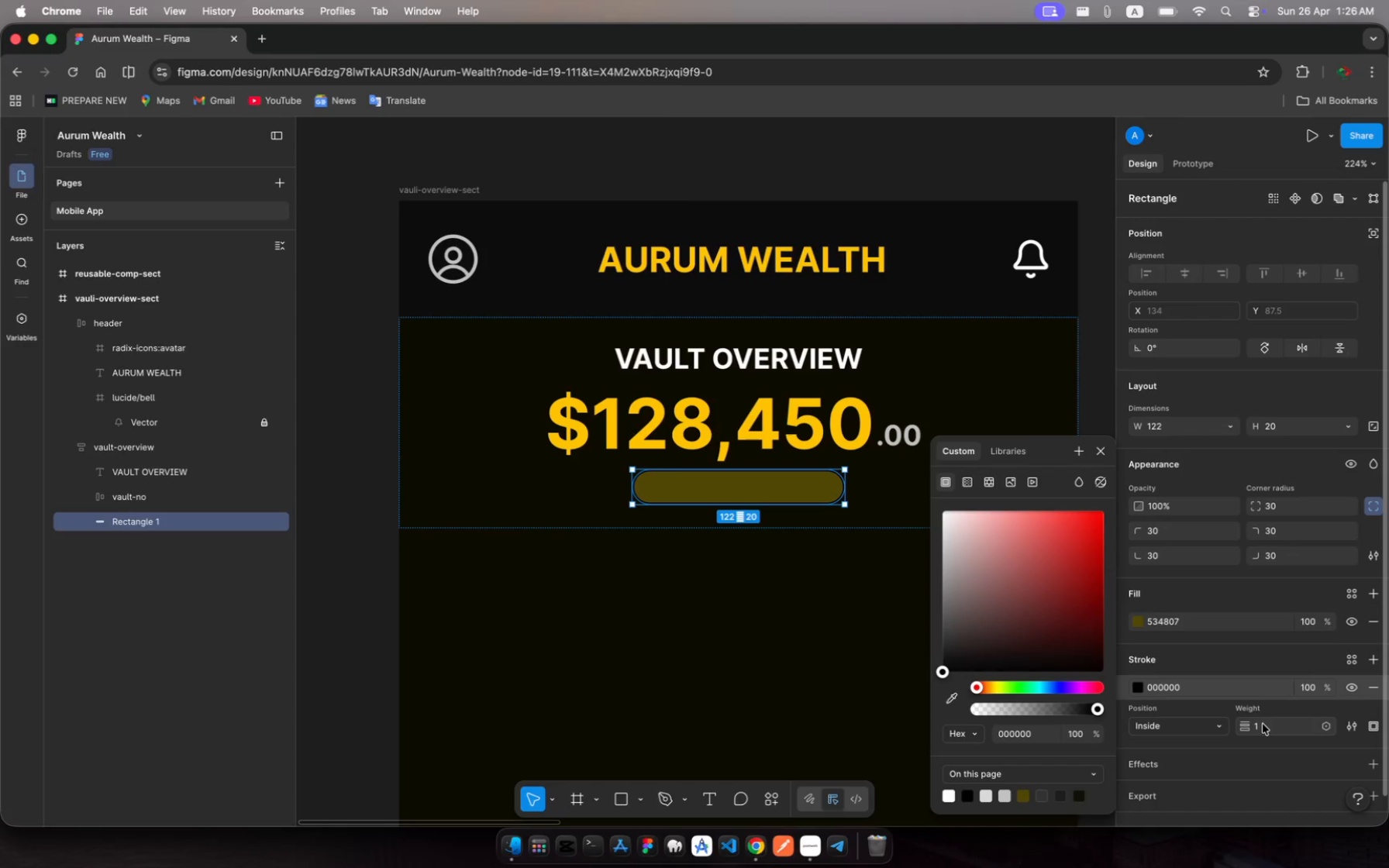 
left_click_drag(start_coordinate=[983, 691], to_coordinate=[994, 693])
 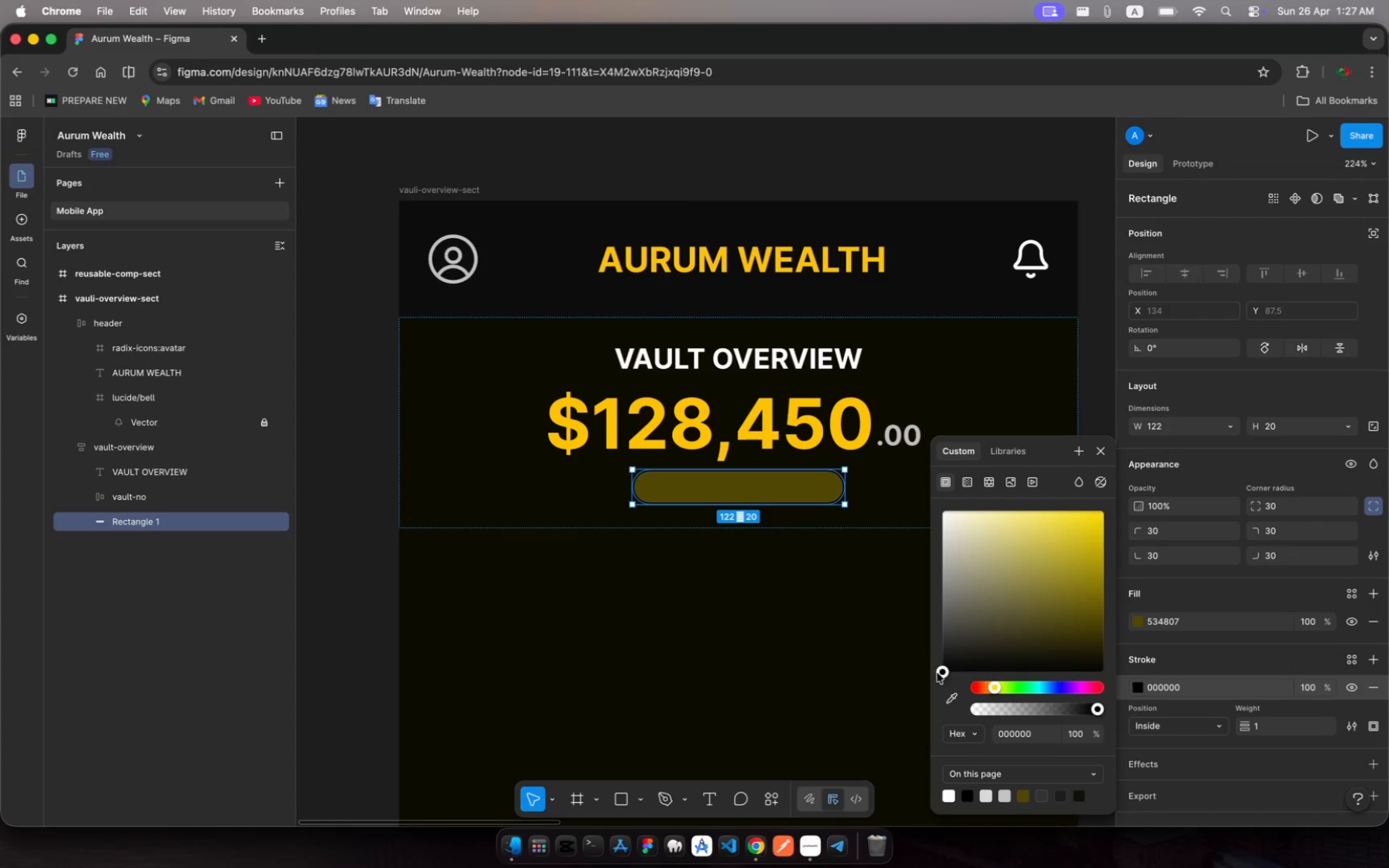 
left_click_drag(start_coordinate=[938, 672], to_coordinate=[1091, 583])
 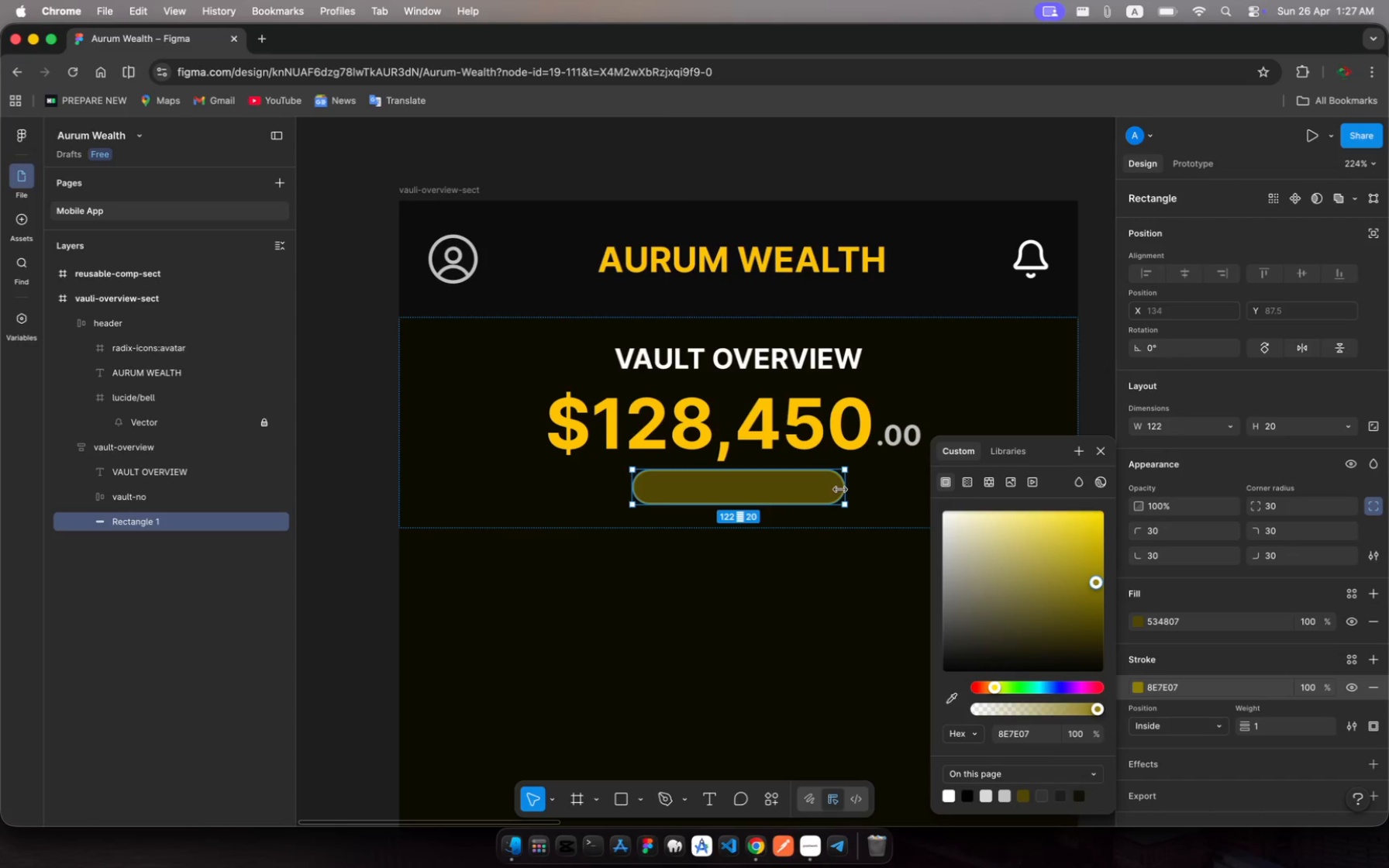 
left_click_drag(start_coordinate=[842, 489], to_coordinate=[860, 487])
 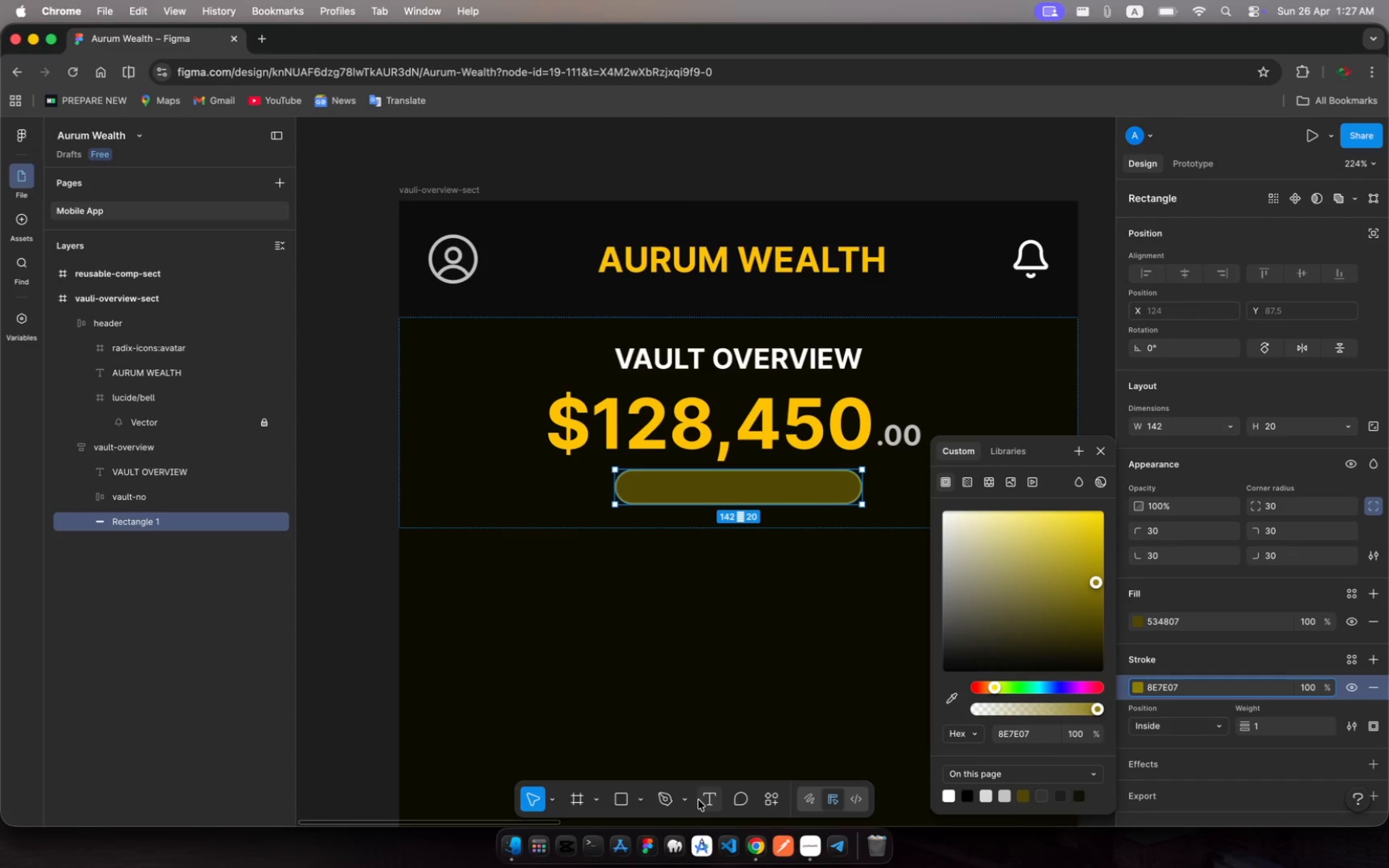 
left_click([708, 799])
 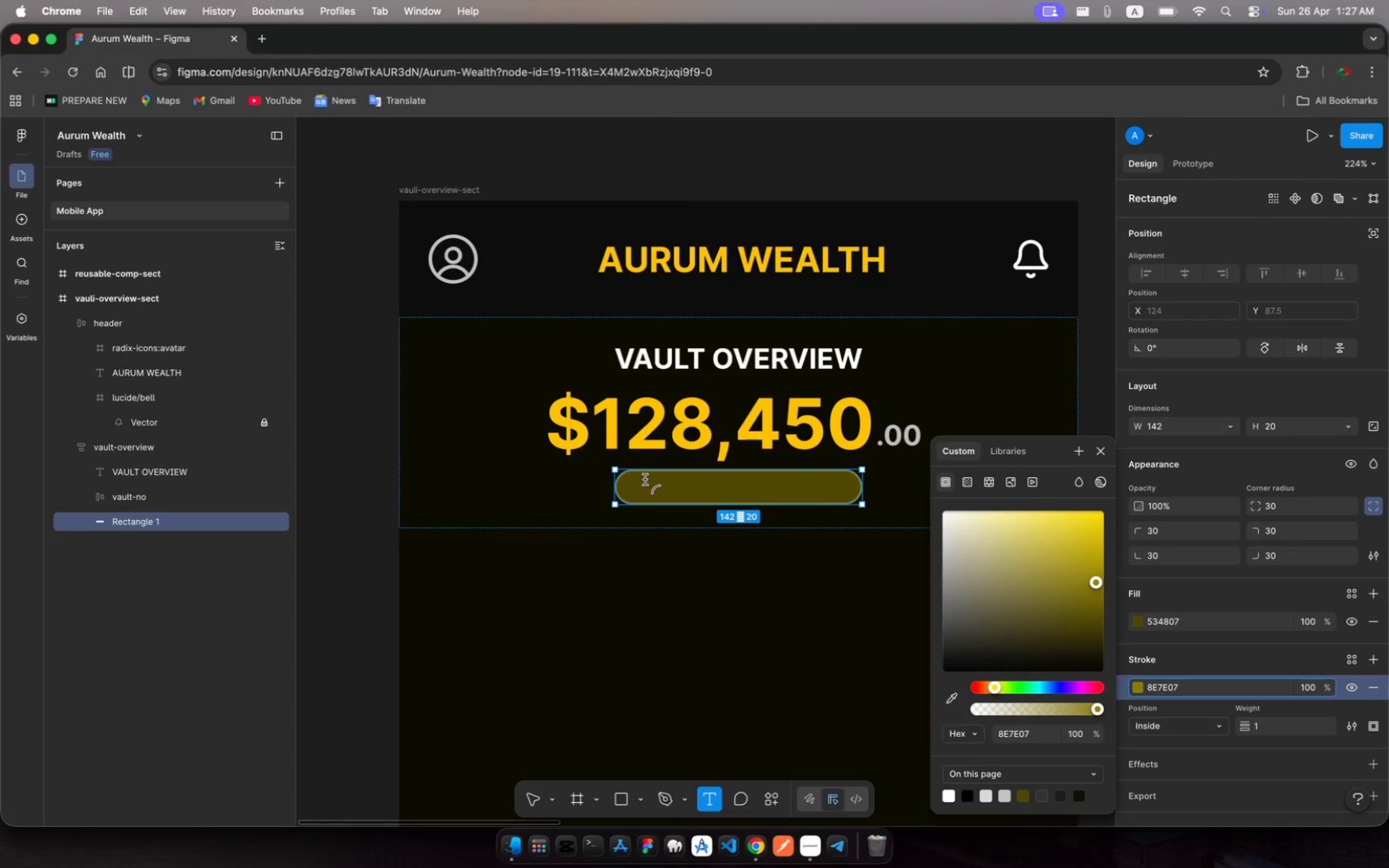 
left_click_drag(start_coordinate=[643, 477], to_coordinate=[708, 499])
 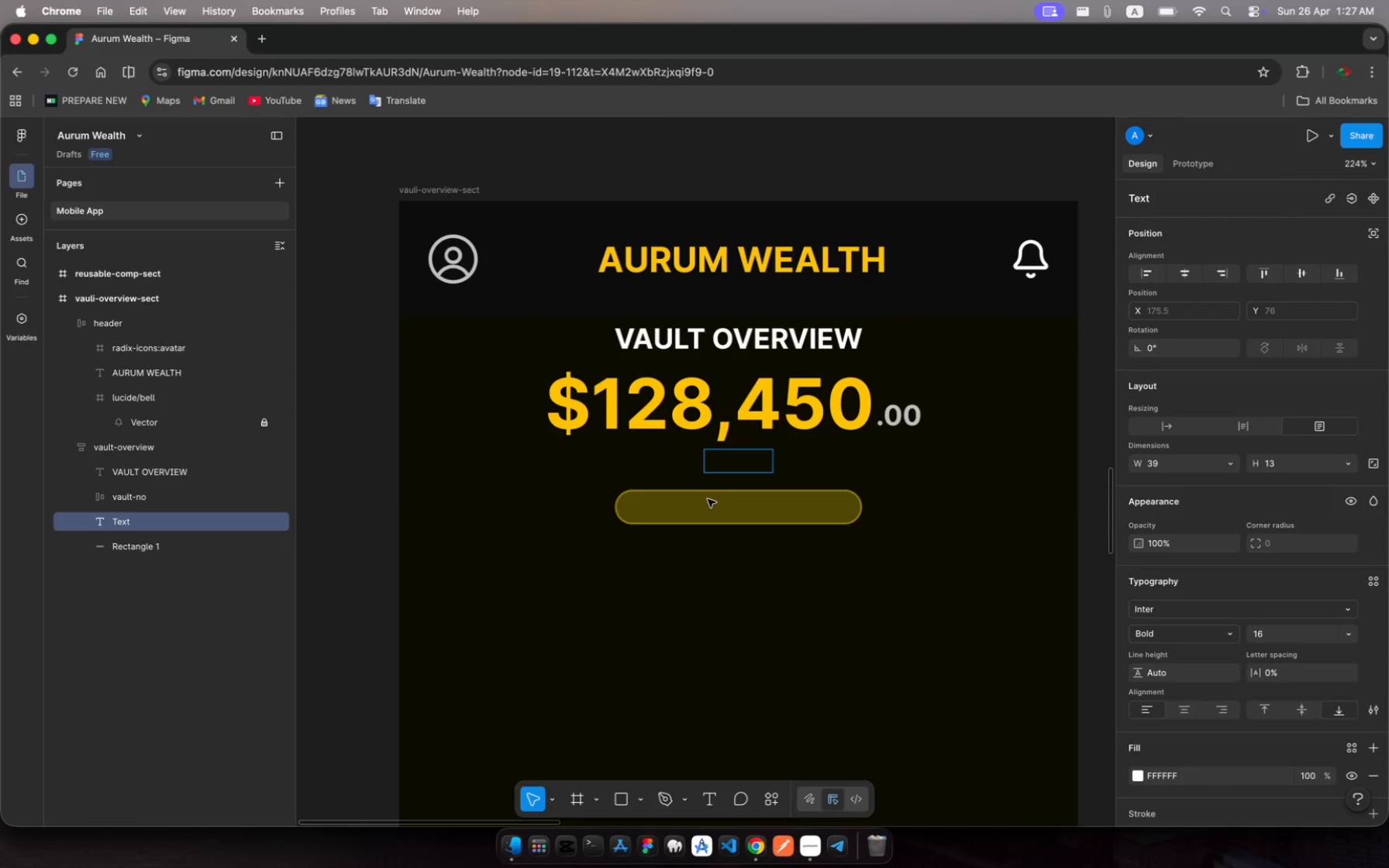 
key(Meta+Z)
 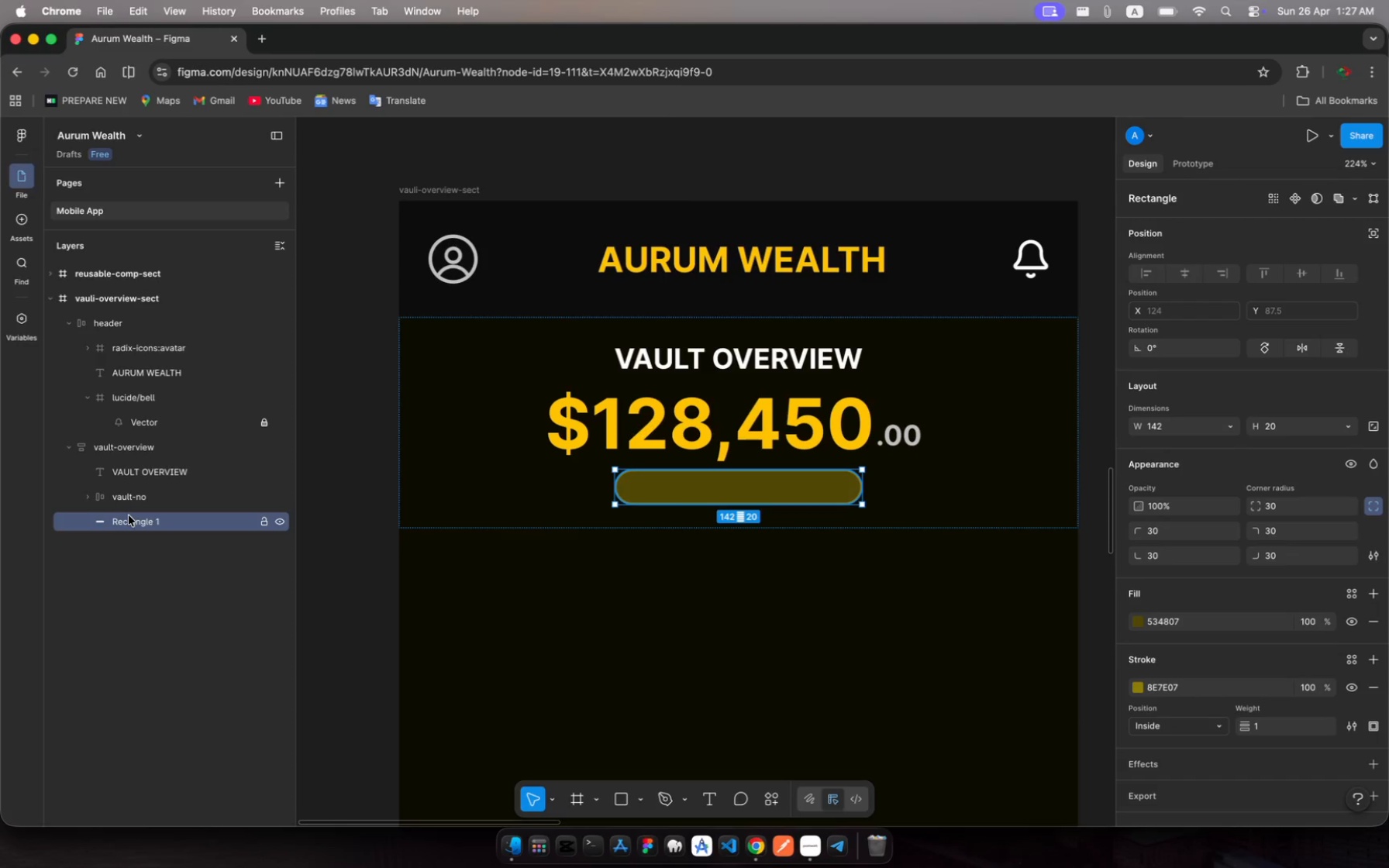 
left_click([133, 527])
 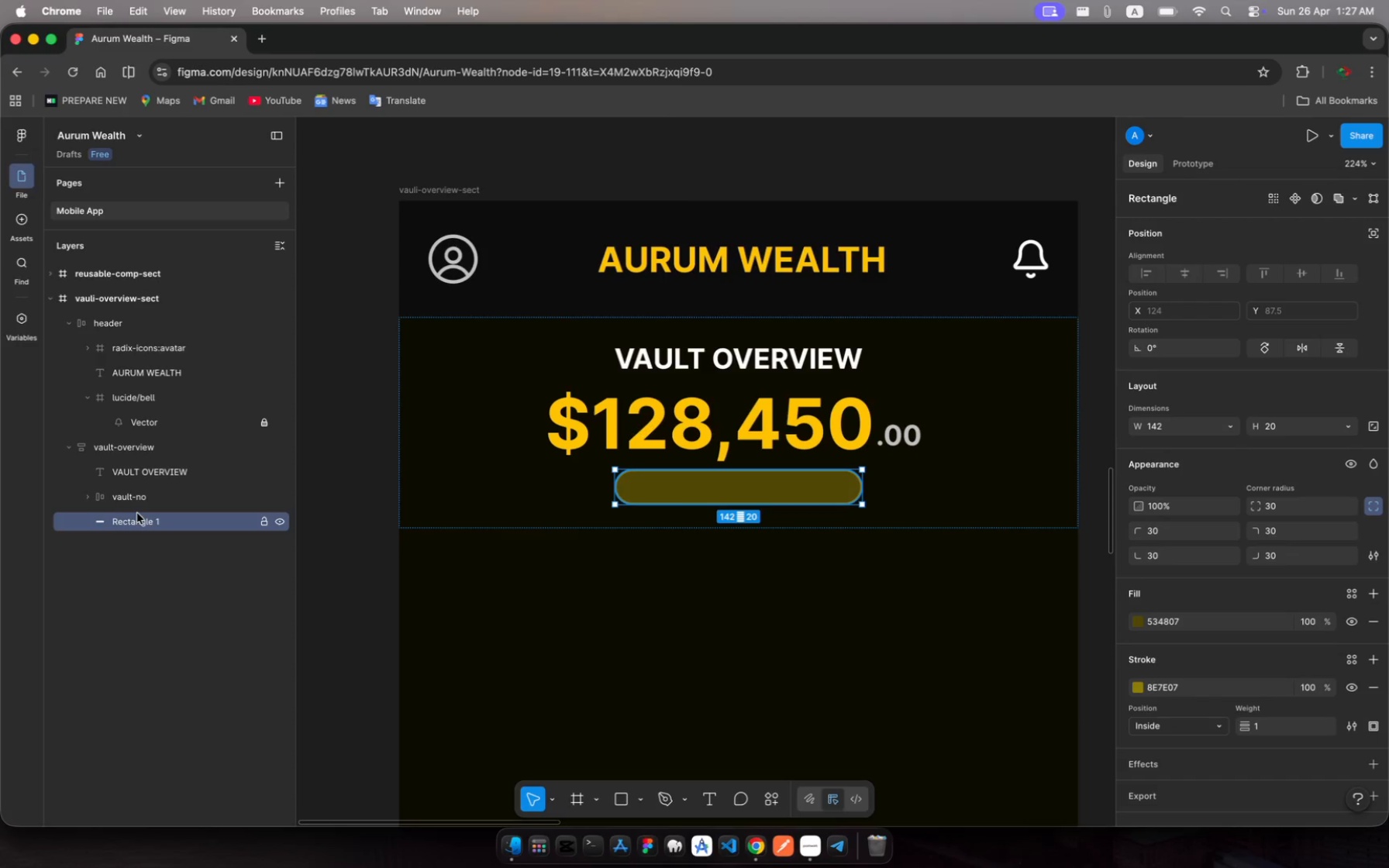 
left_click([137, 513])
 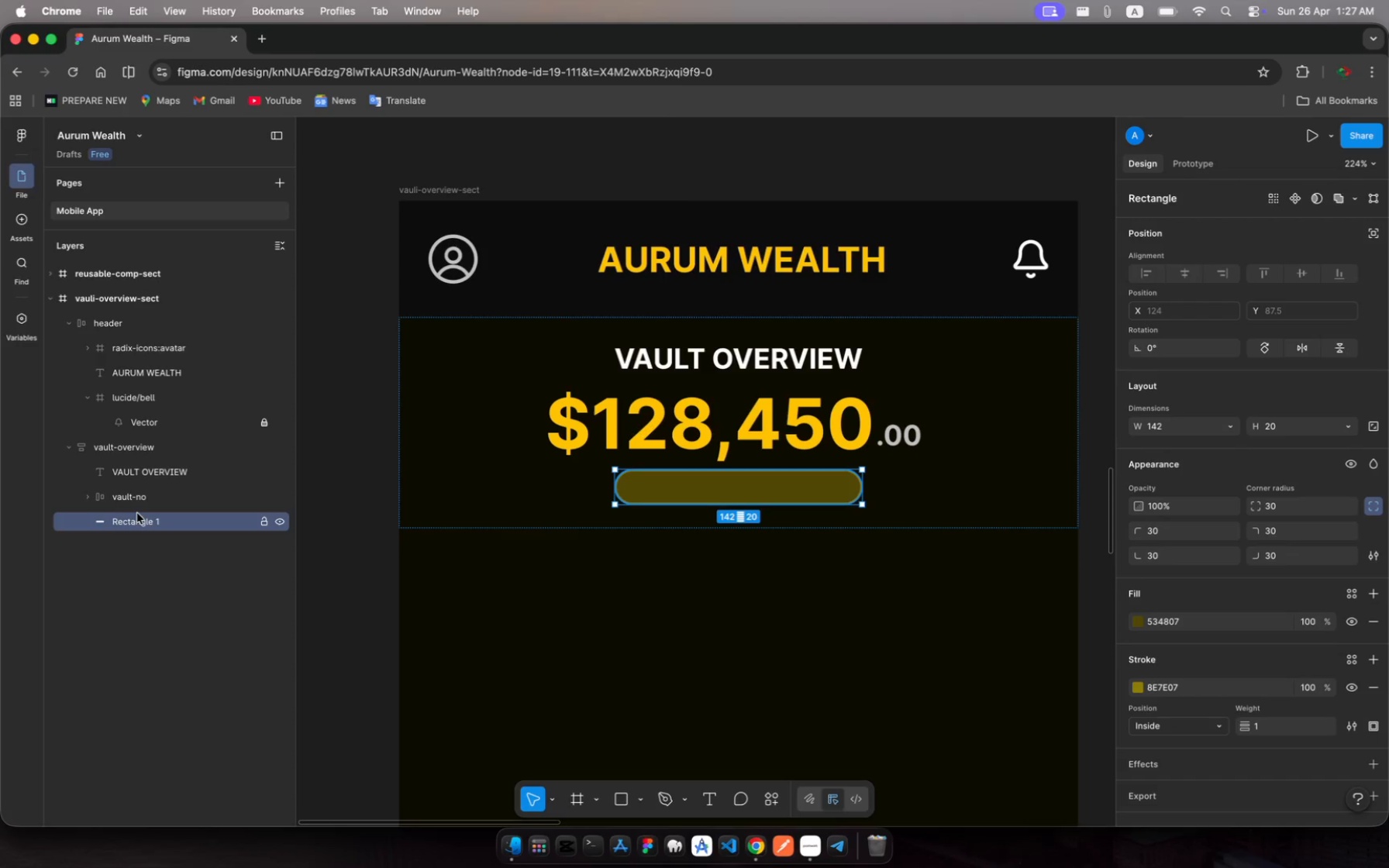 
key(Shift+A)
 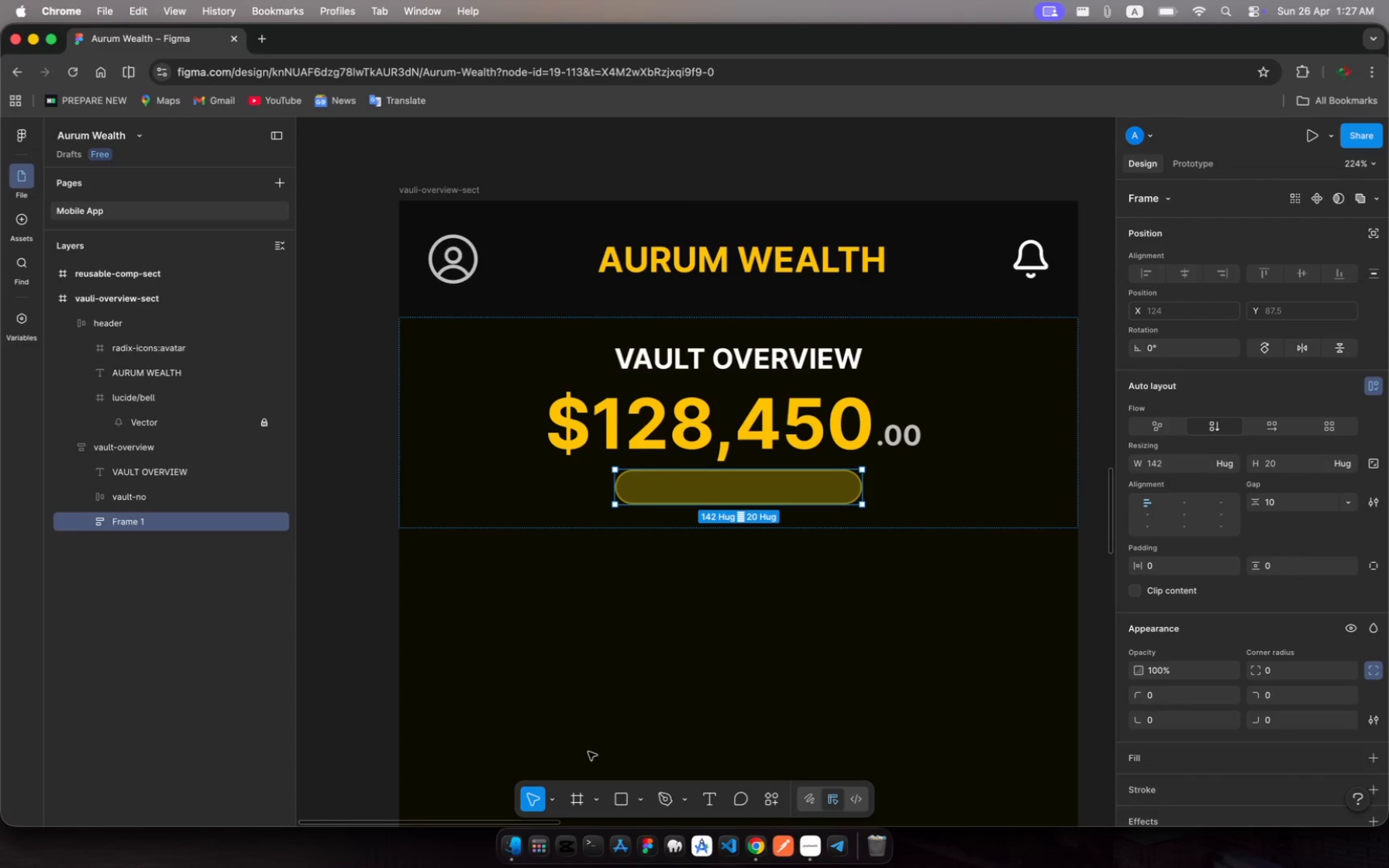 
wait(5.7)
 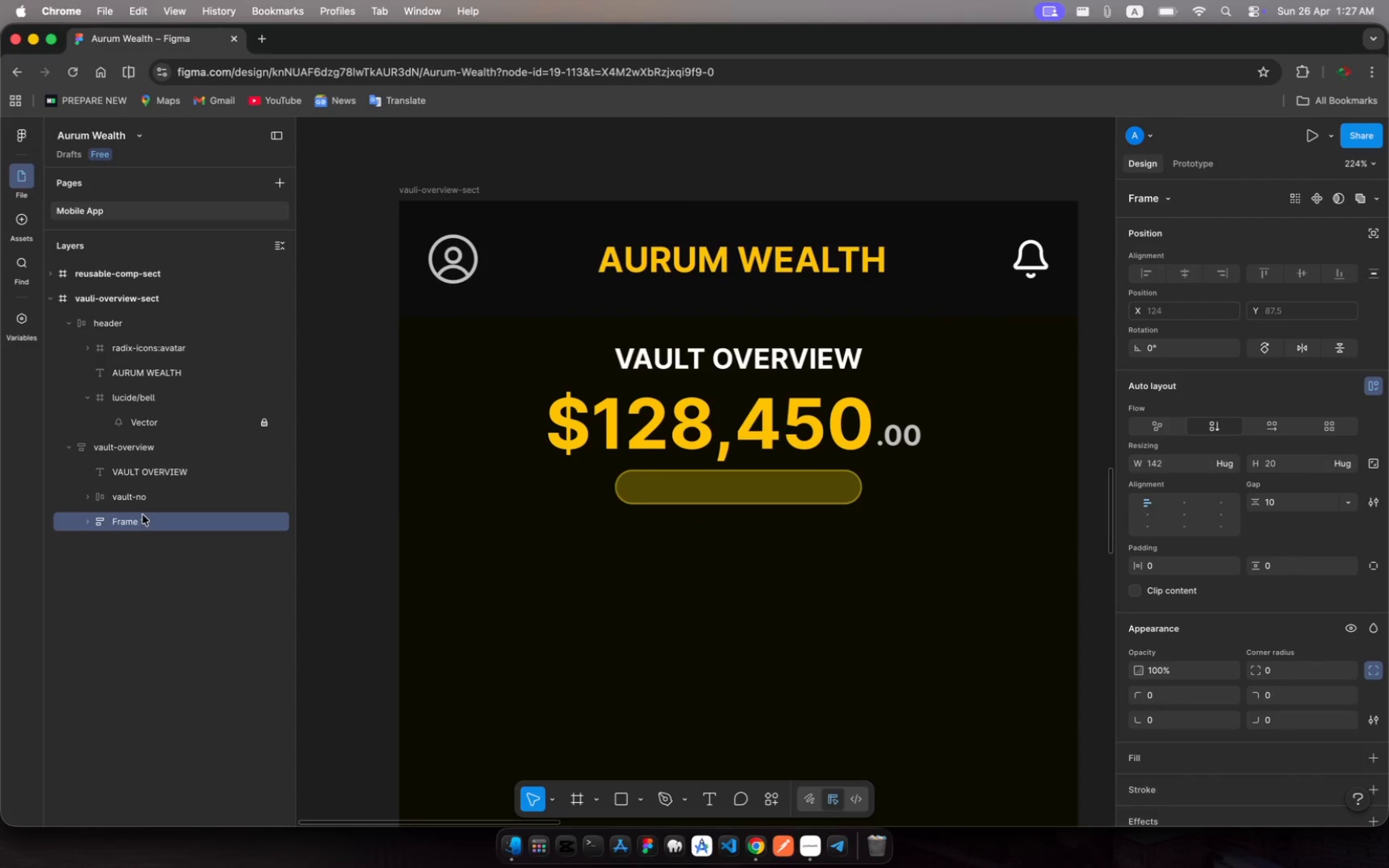 
left_click([617, 804])
 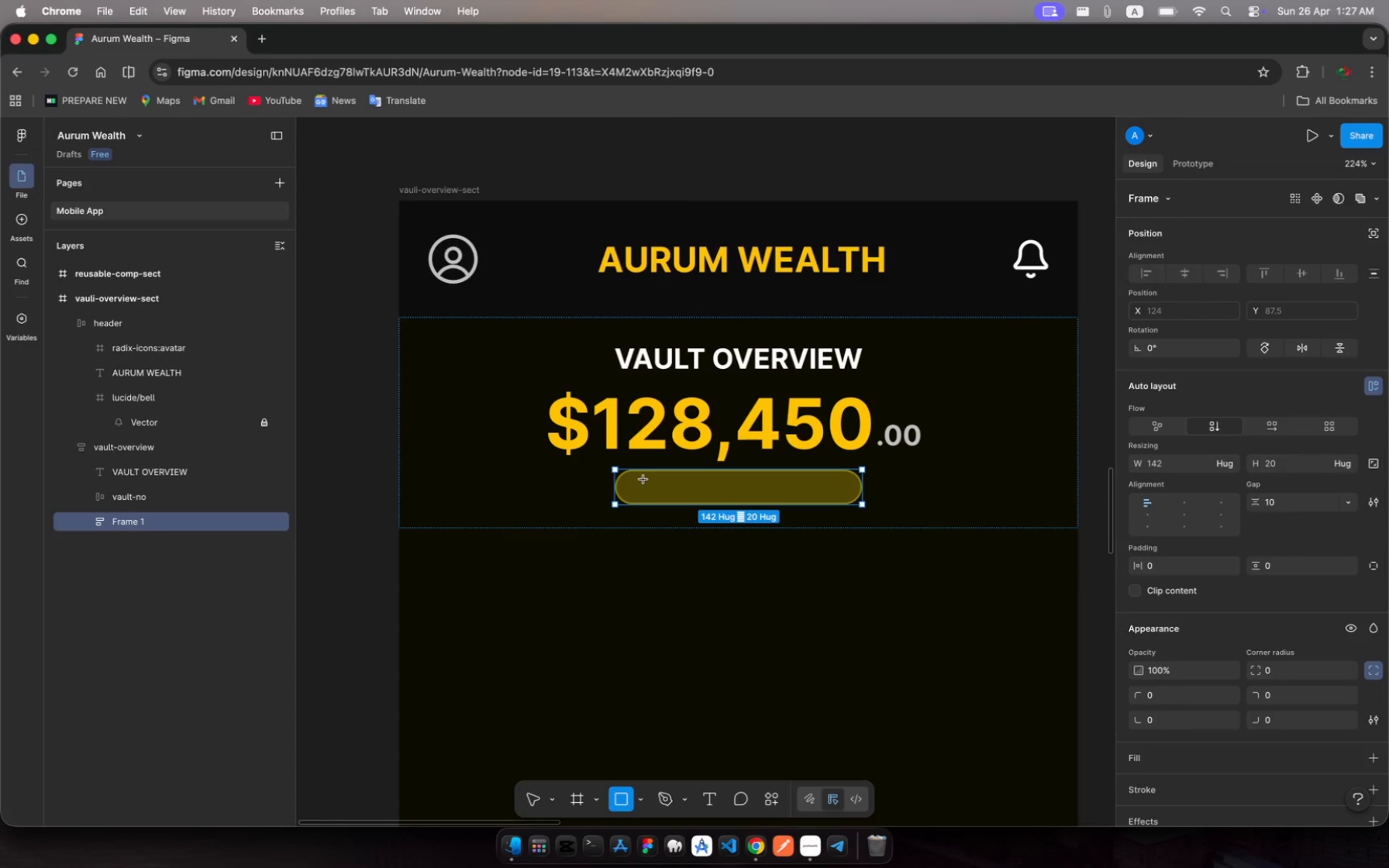 
left_click_drag(start_coordinate=[643, 480], to_coordinate=[697, 491])
 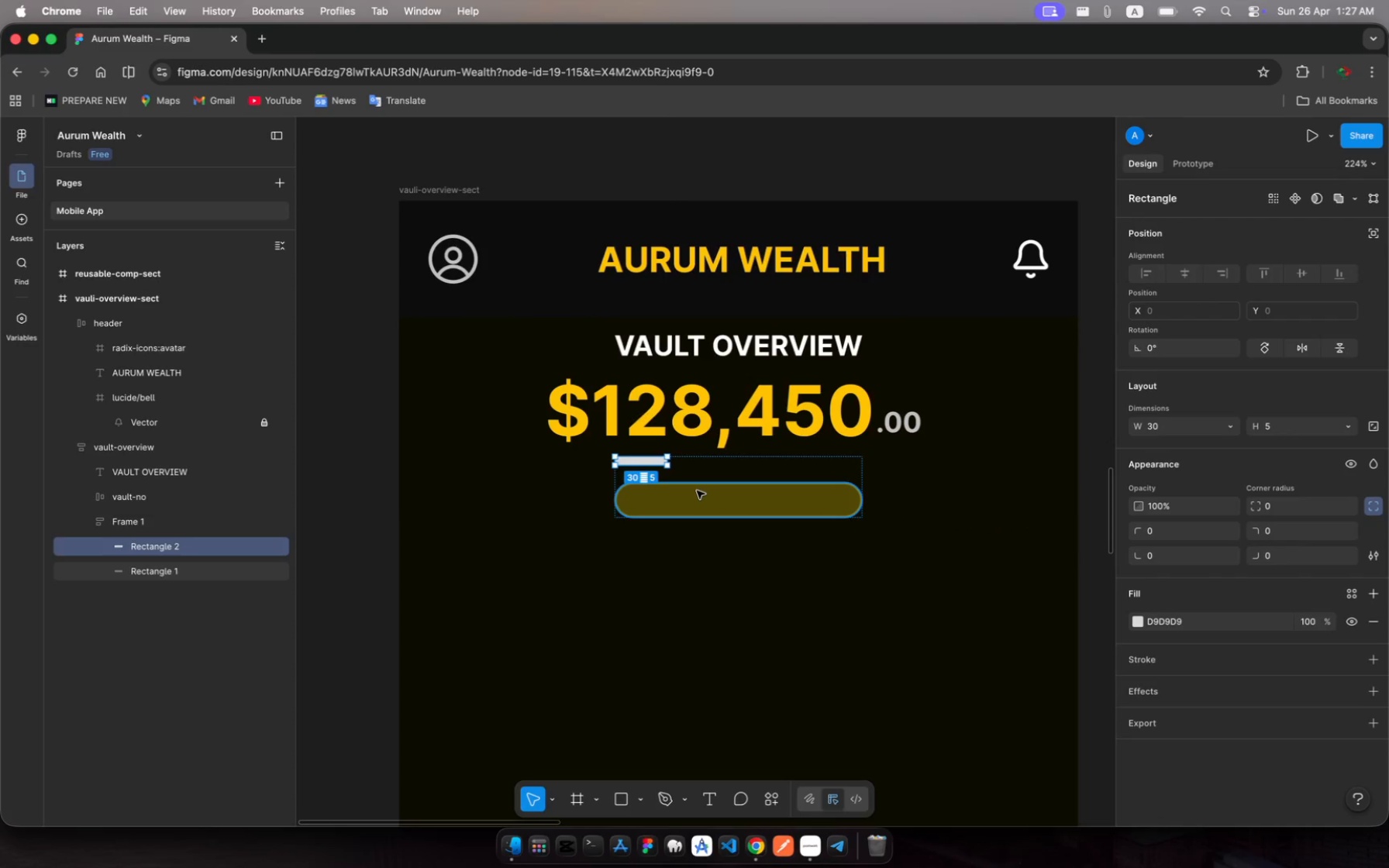 
key(Backspace)
 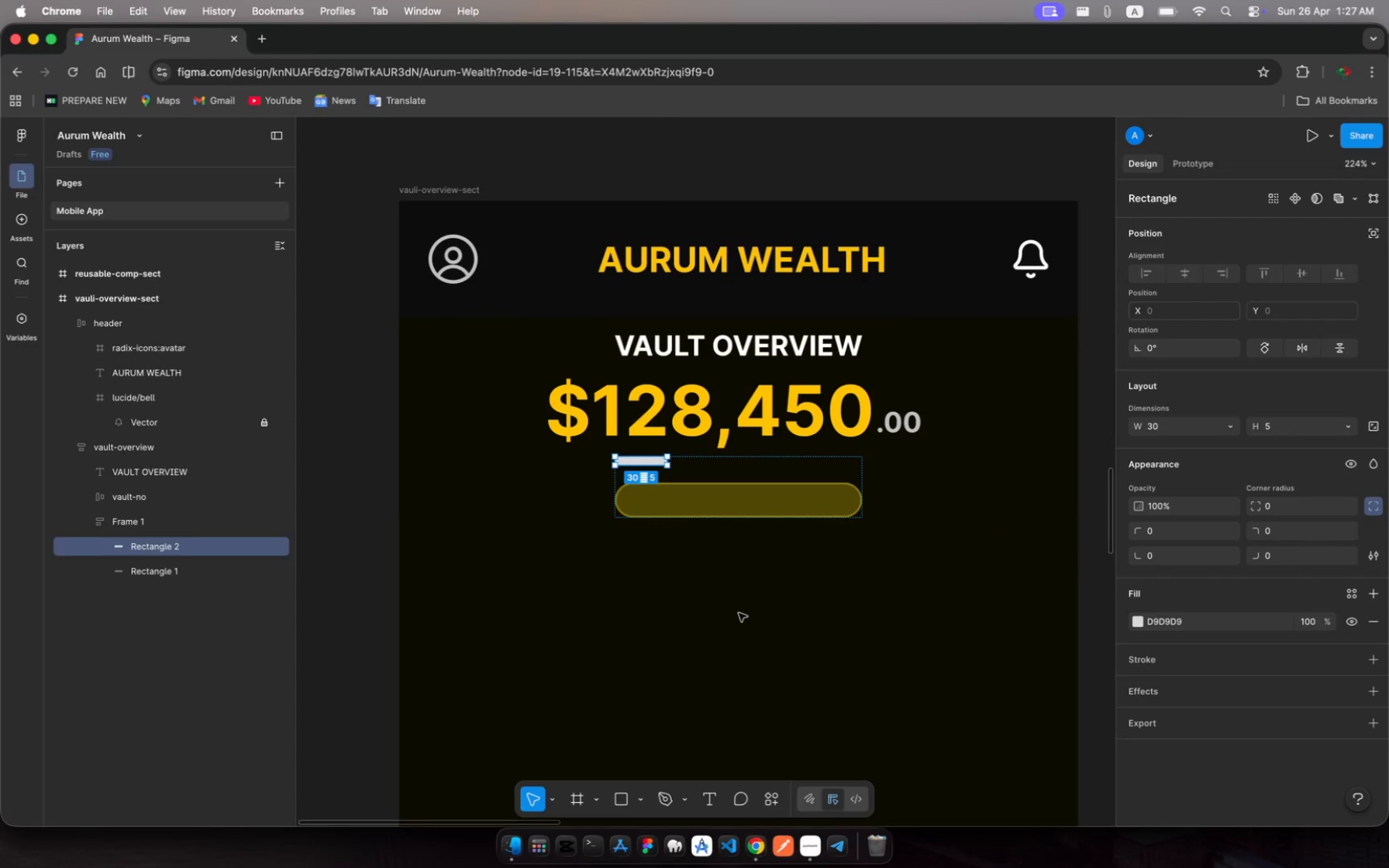 
key(Backspace)
 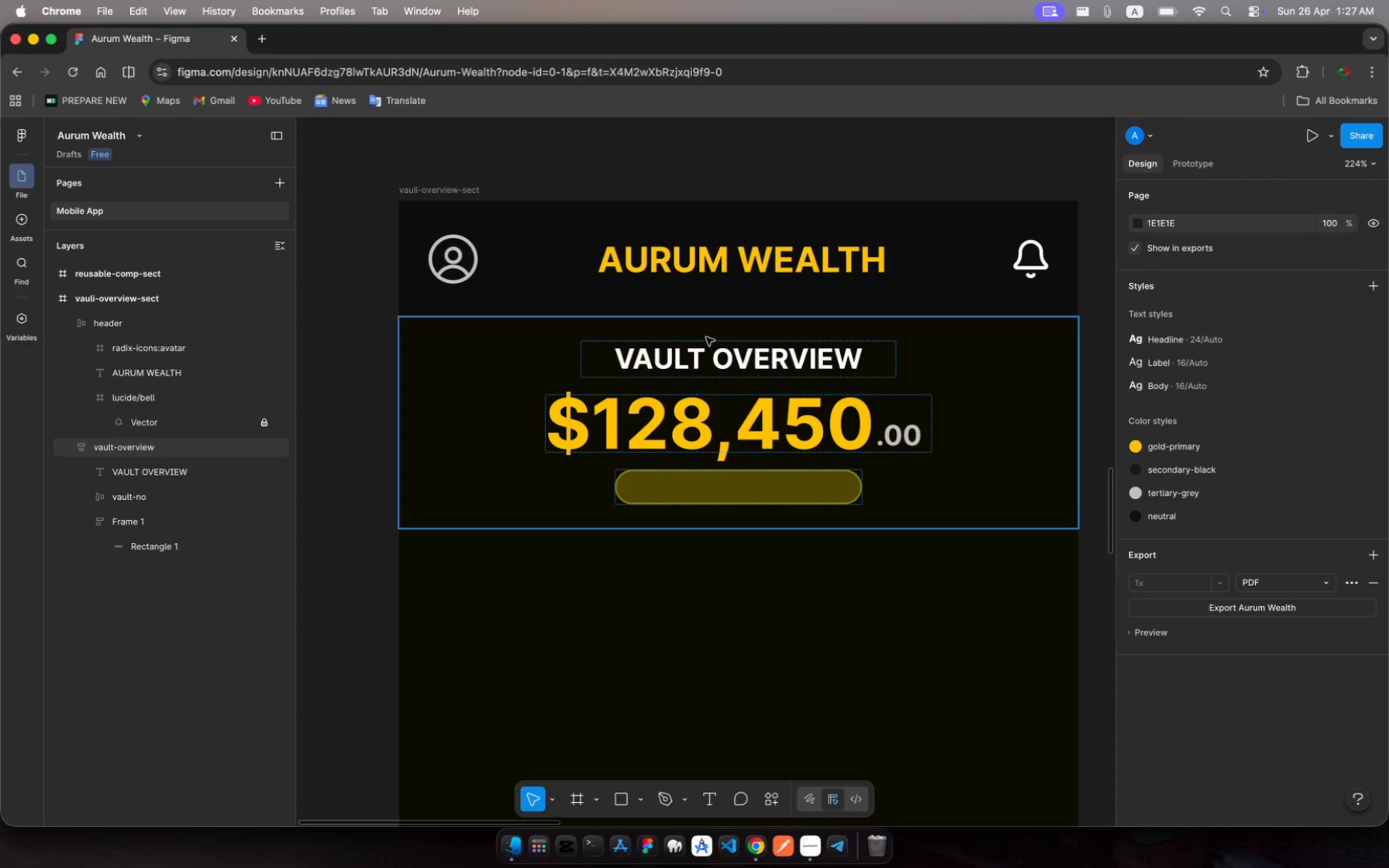 
left_click([706, 355])
 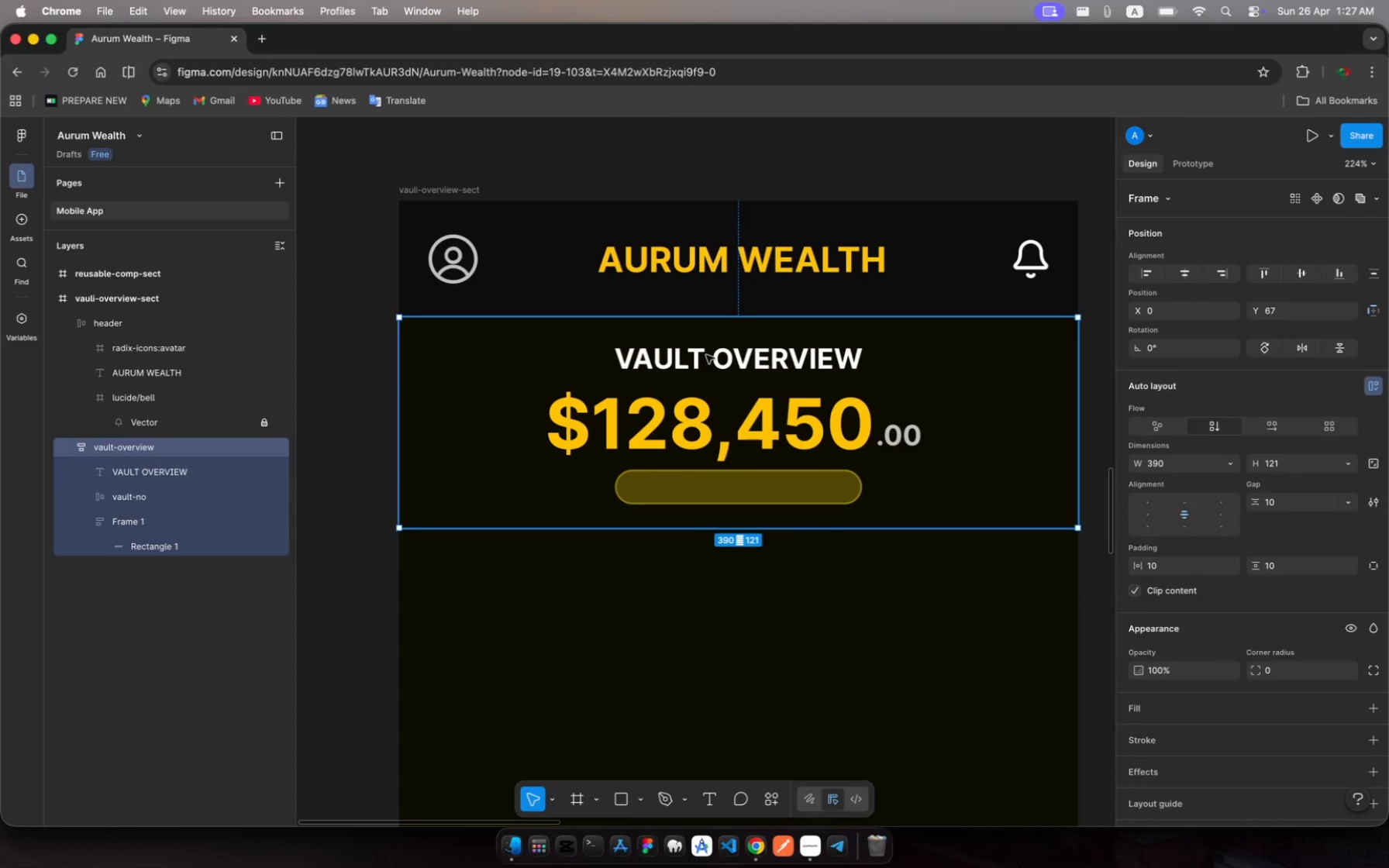 
left_click([706, 355])
 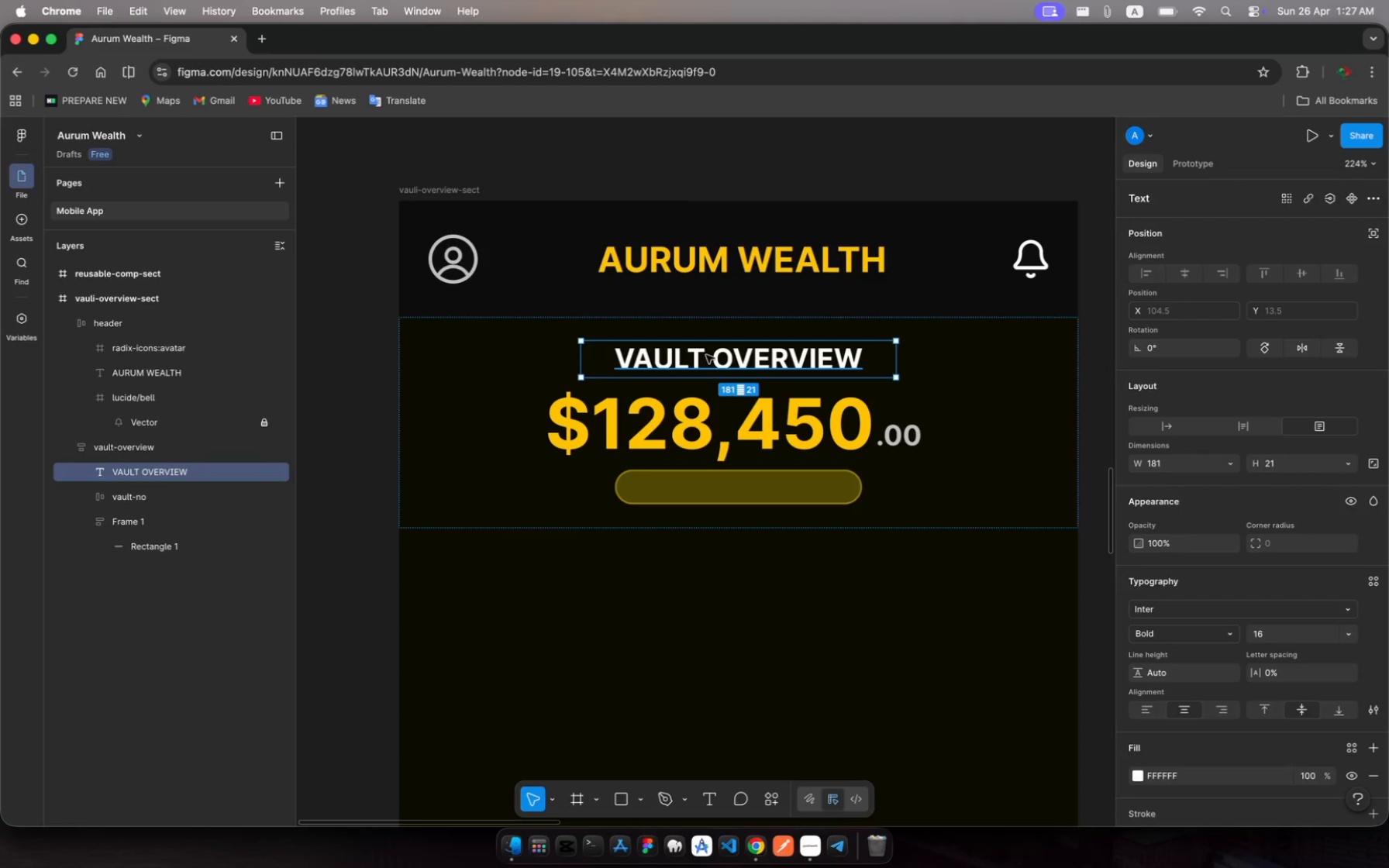 
left_click([711, 356])
 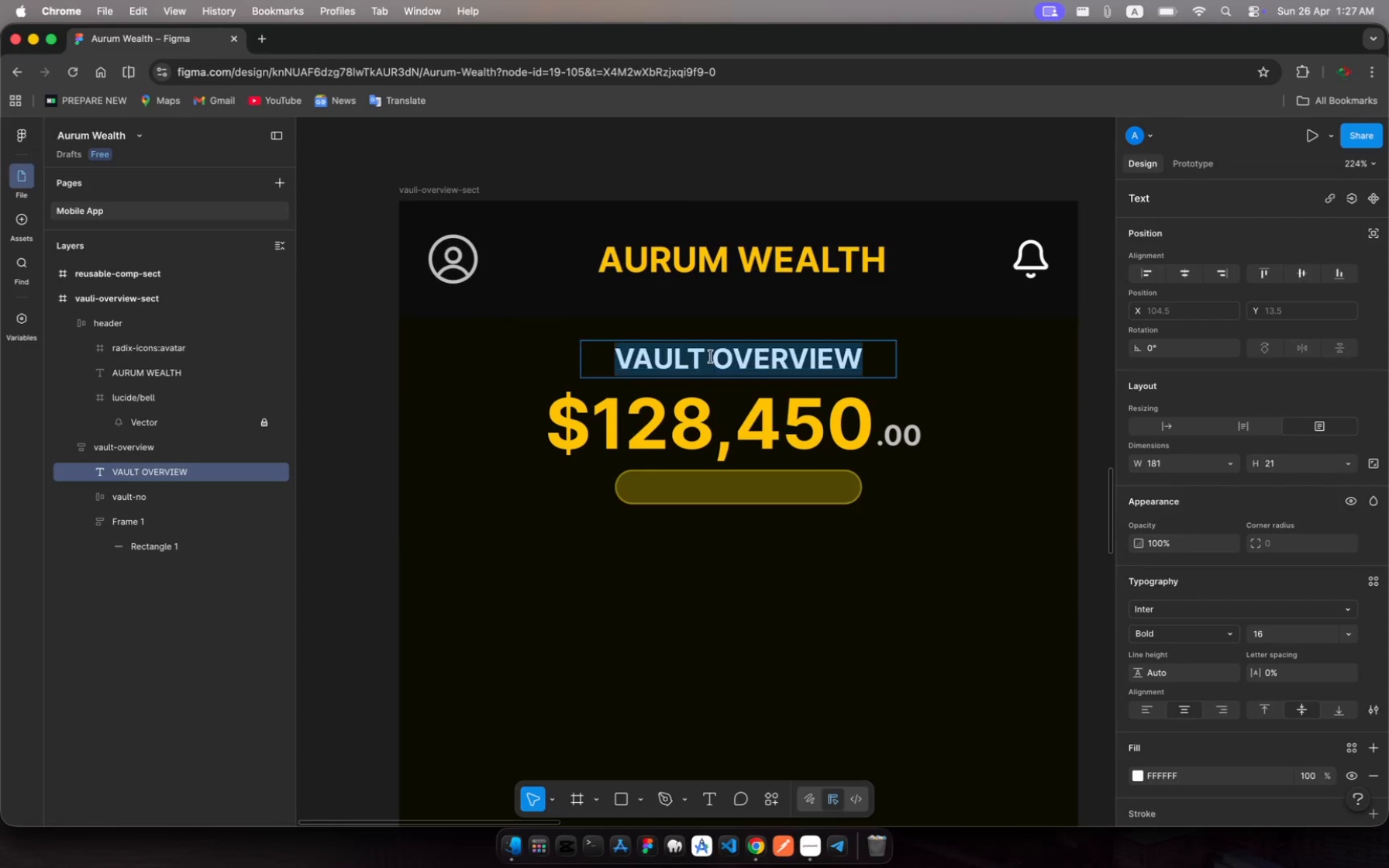 
left_click([711, 356])
 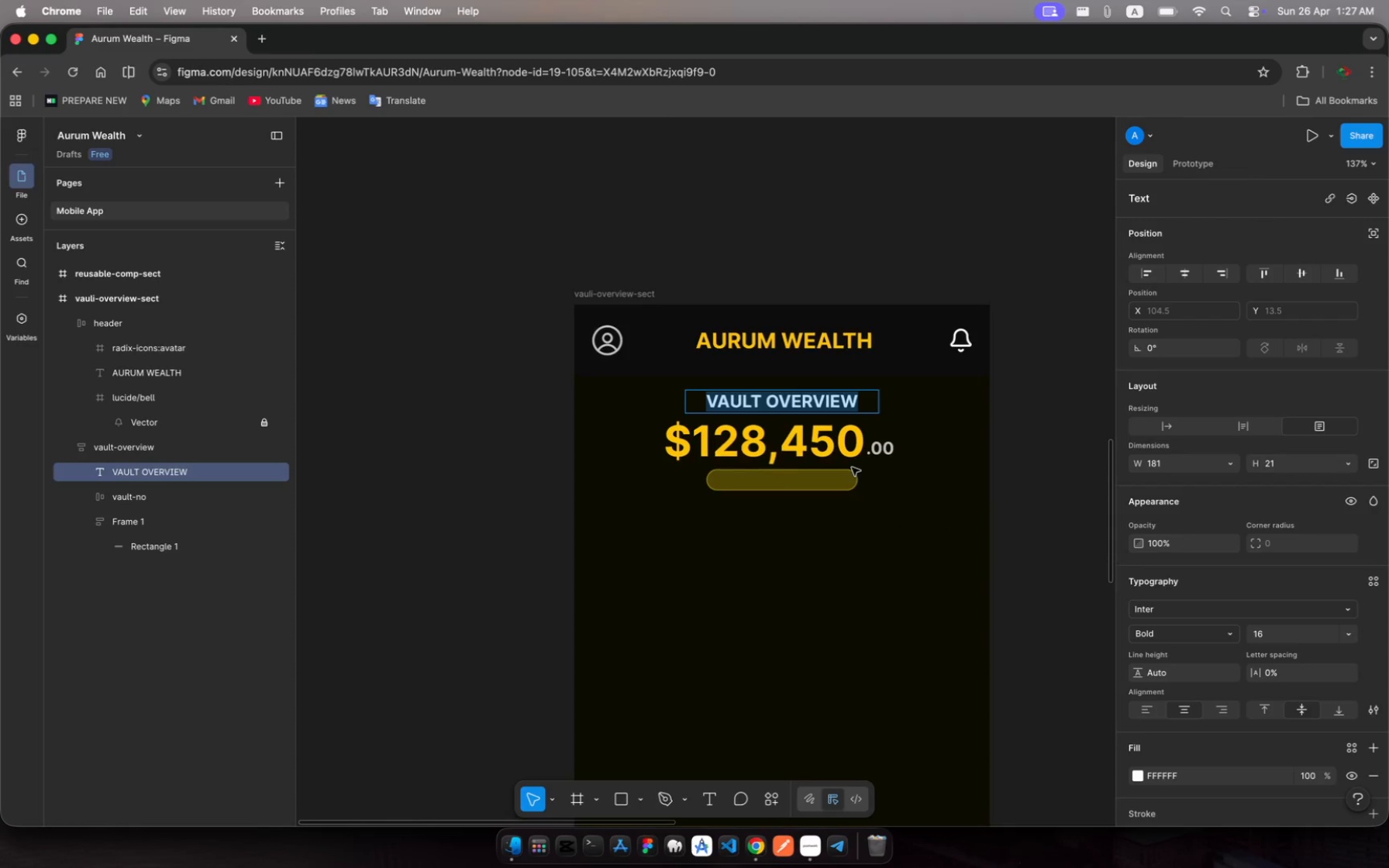 
wait(6.61)
 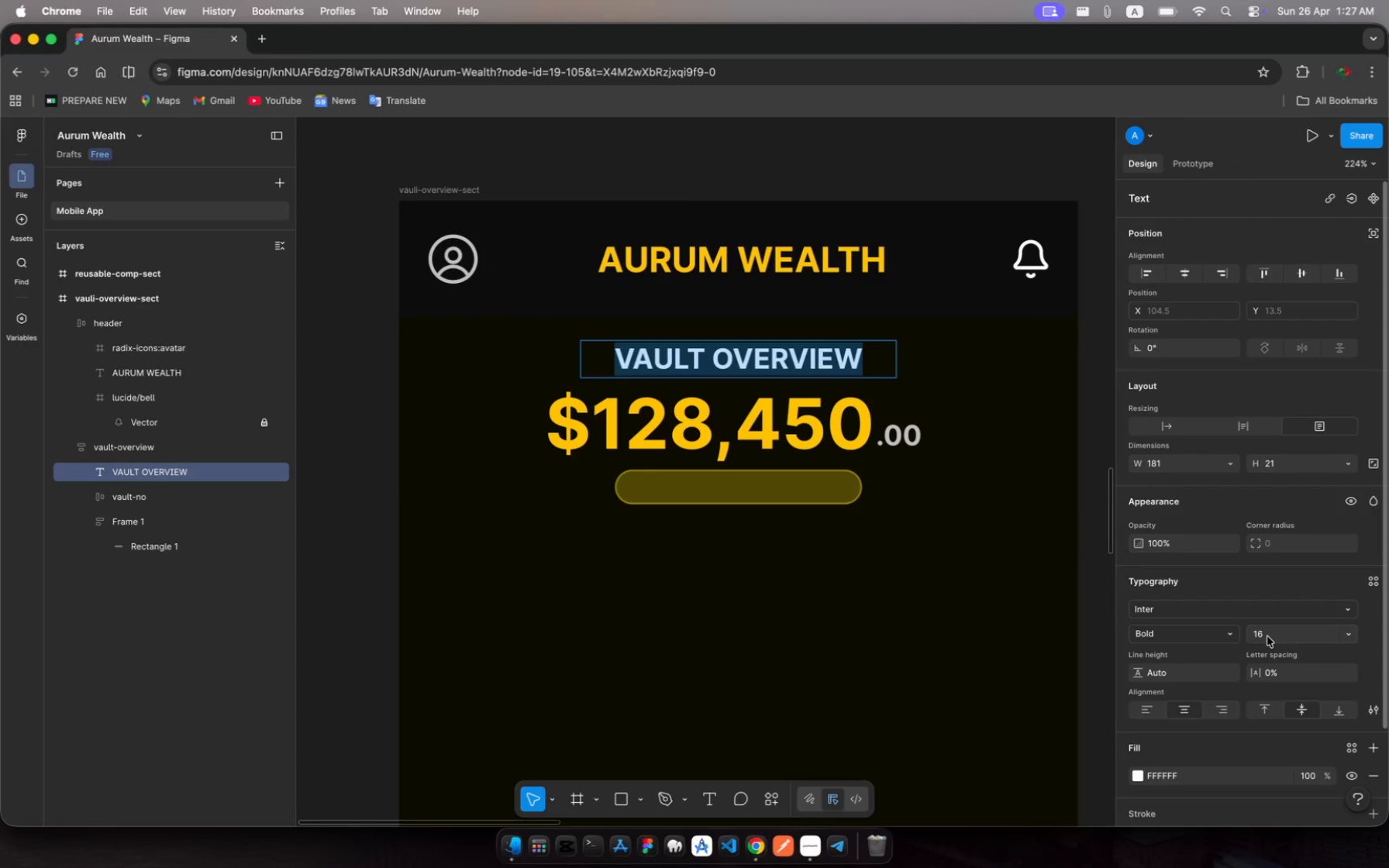 
left_click([1268, 640])
 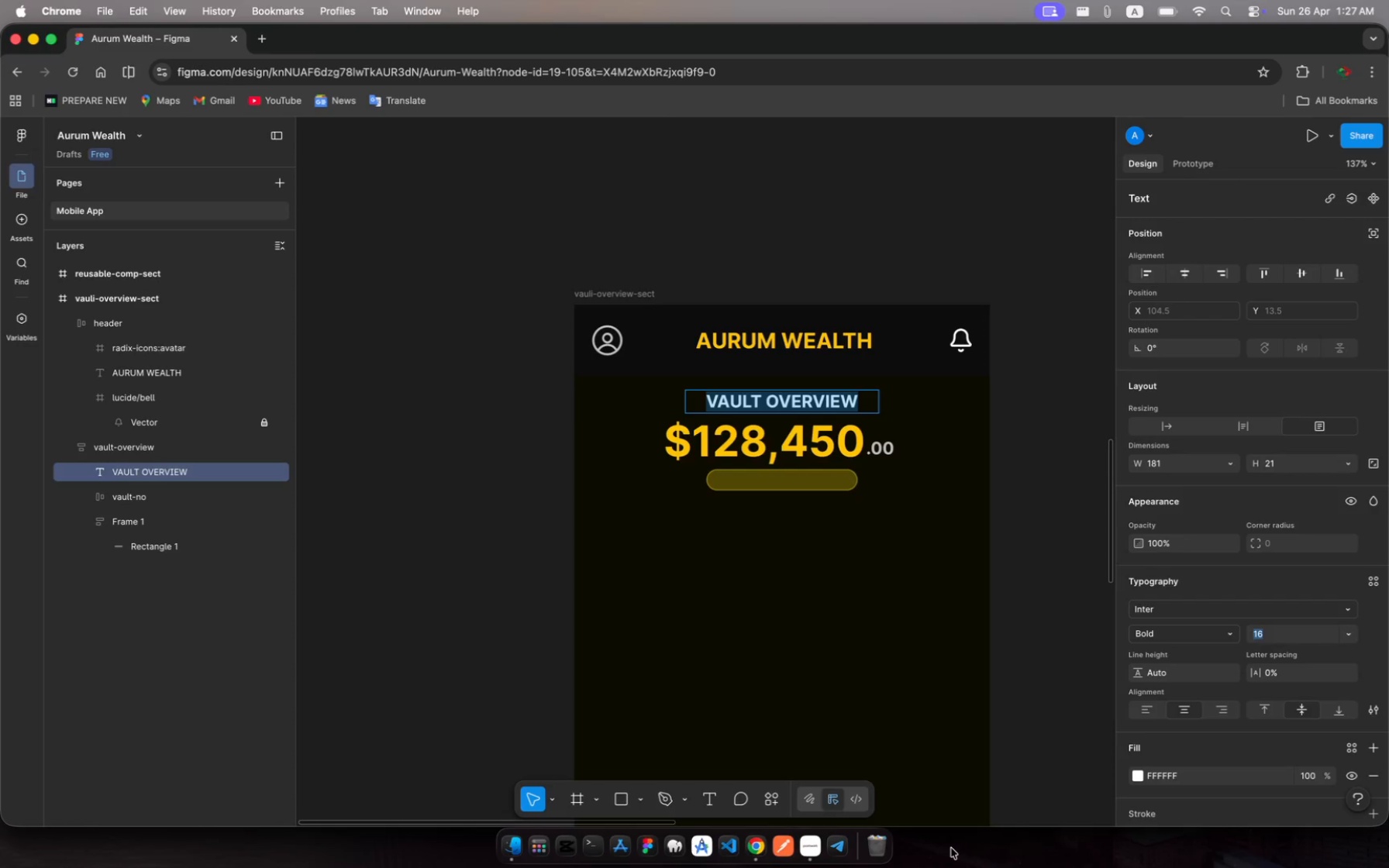 
type(12)
 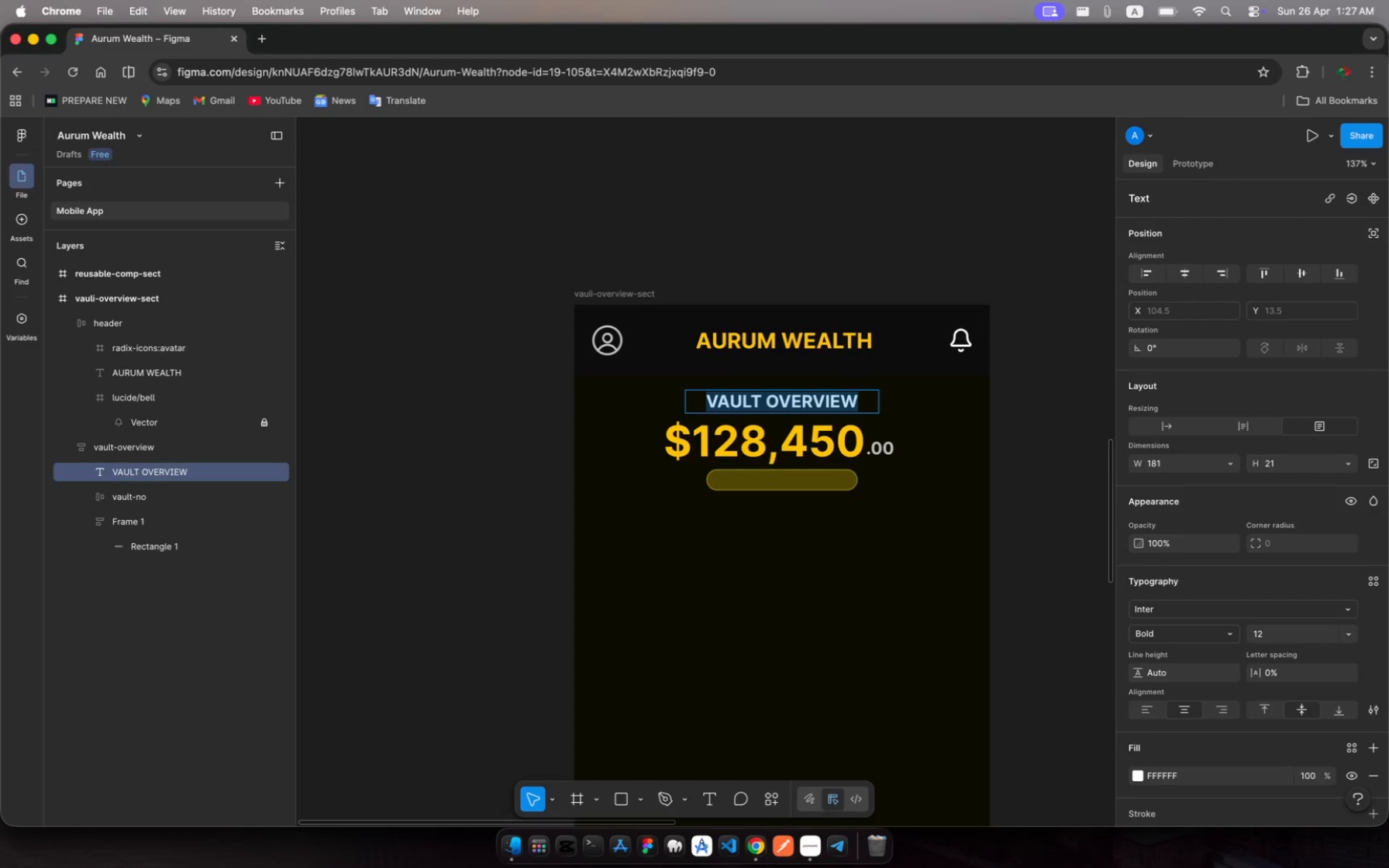 
key(Enter)
 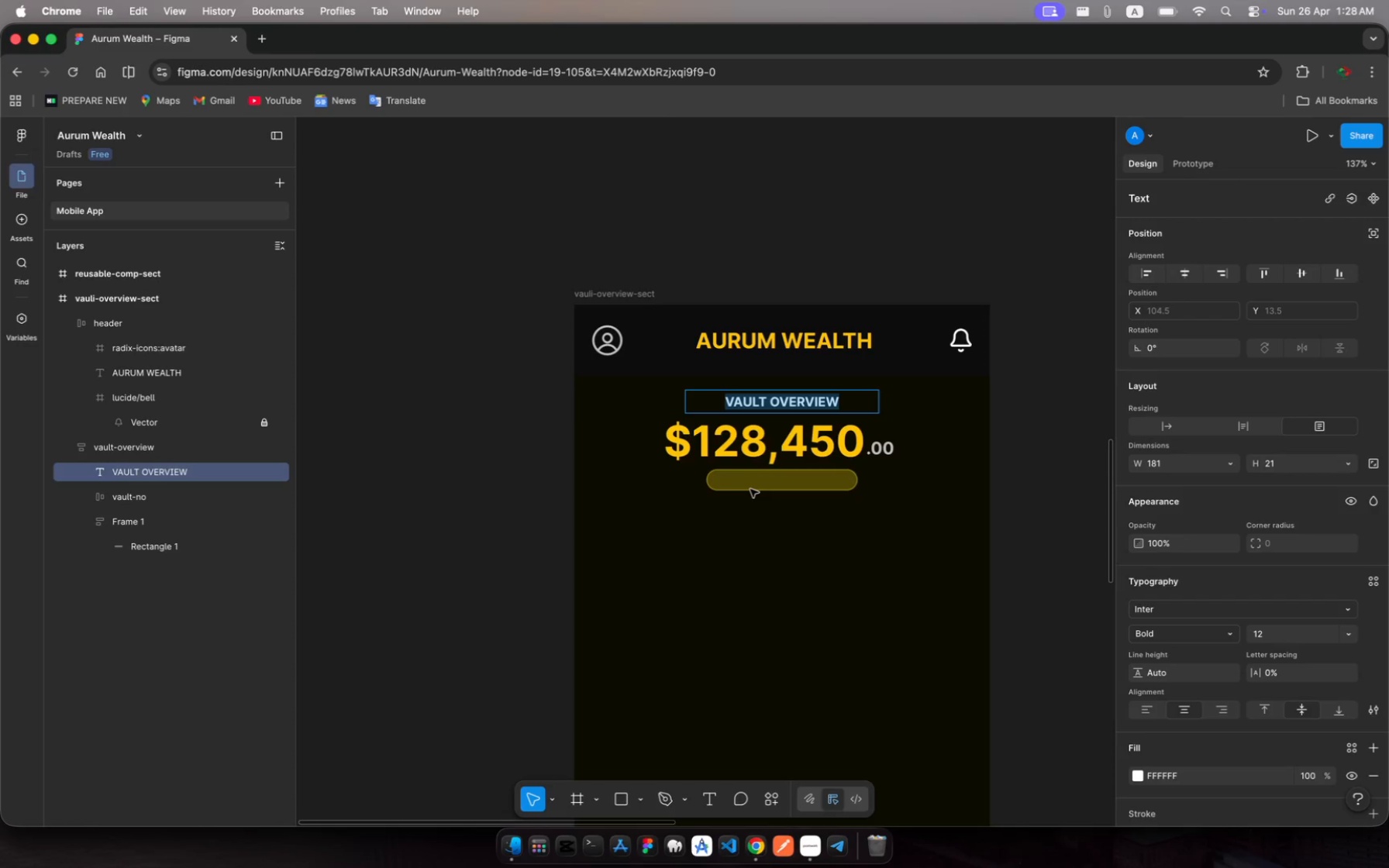 
wait(6.37)
 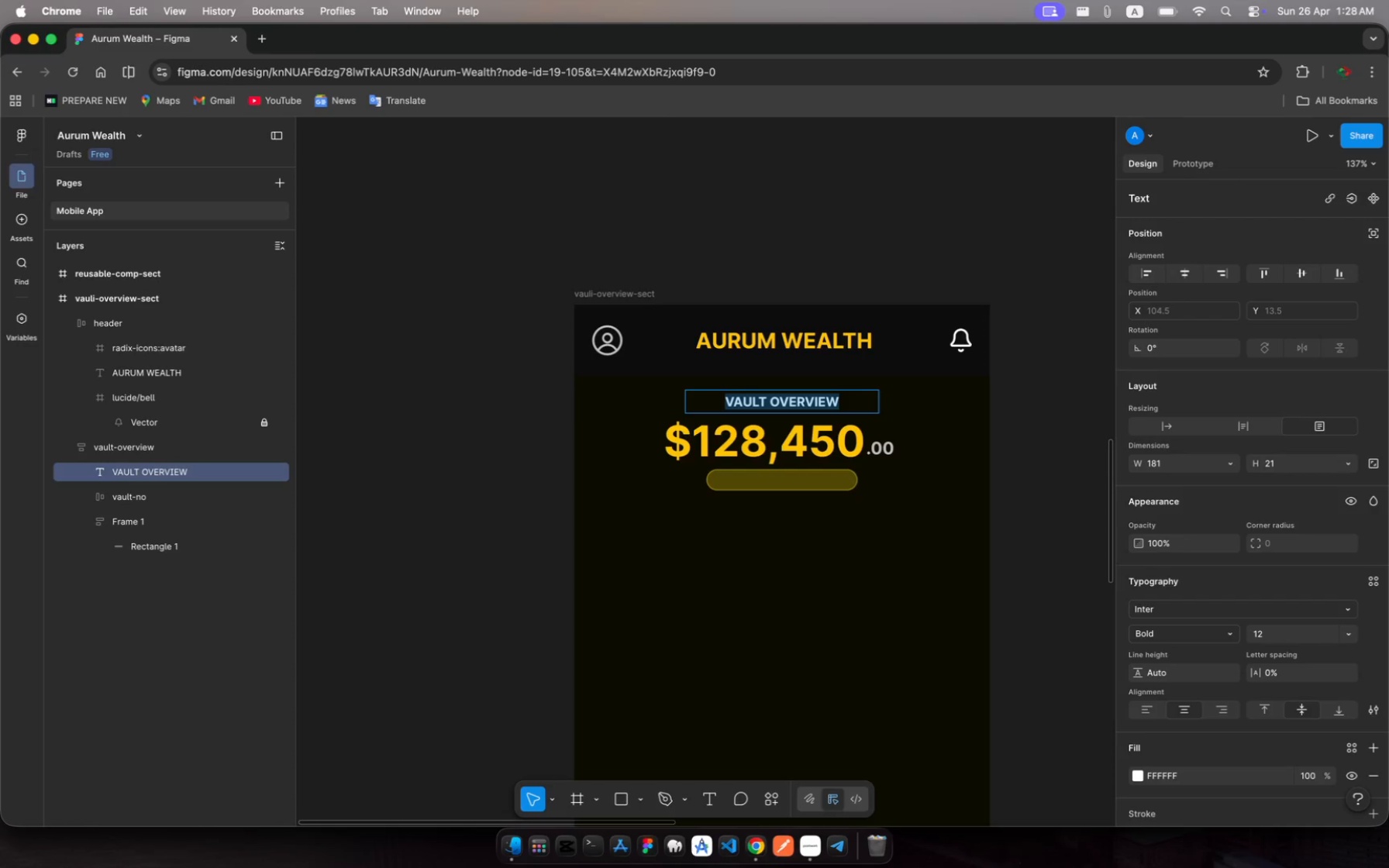 
left_click([751, 436])
 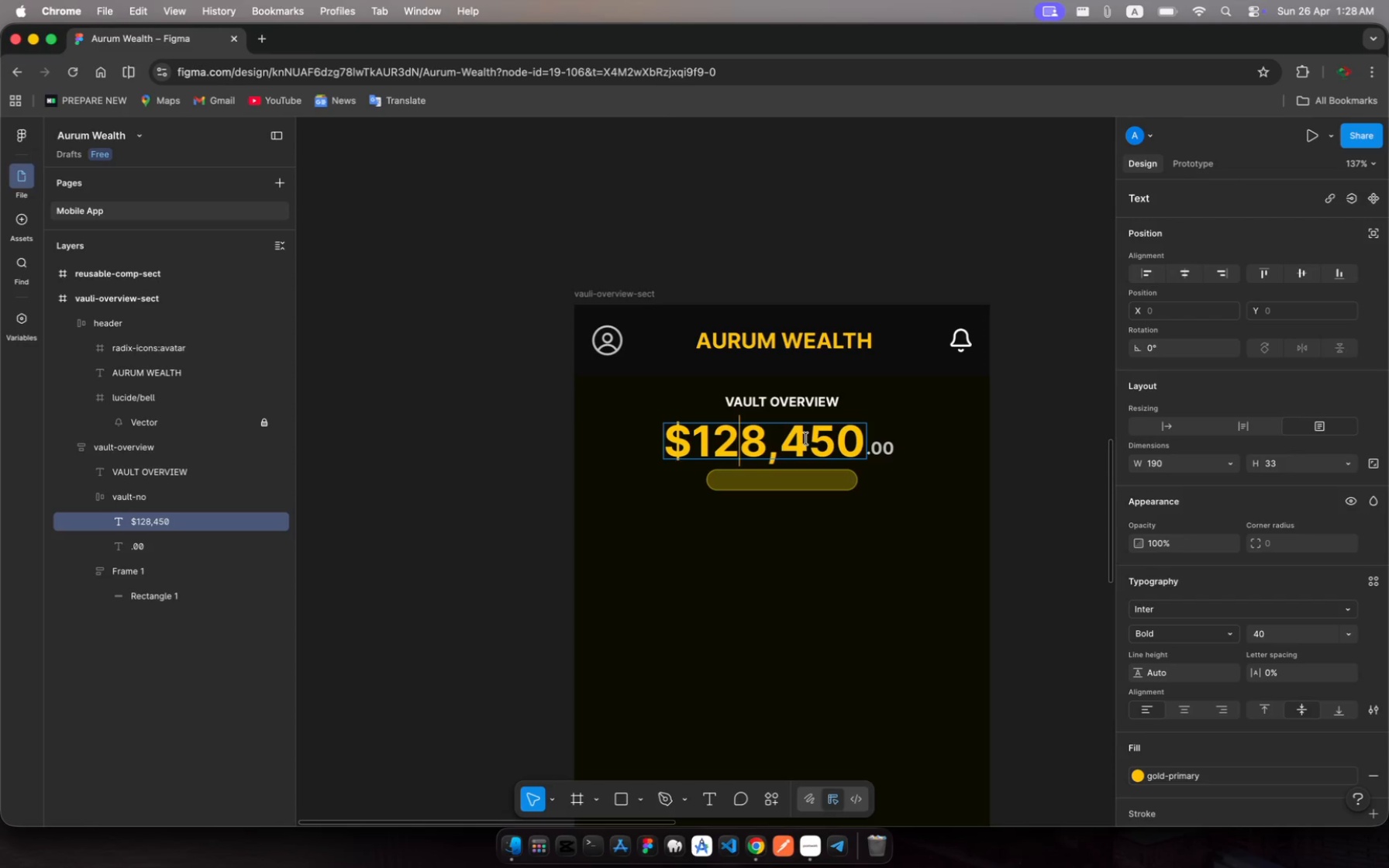 
key(Escape)
 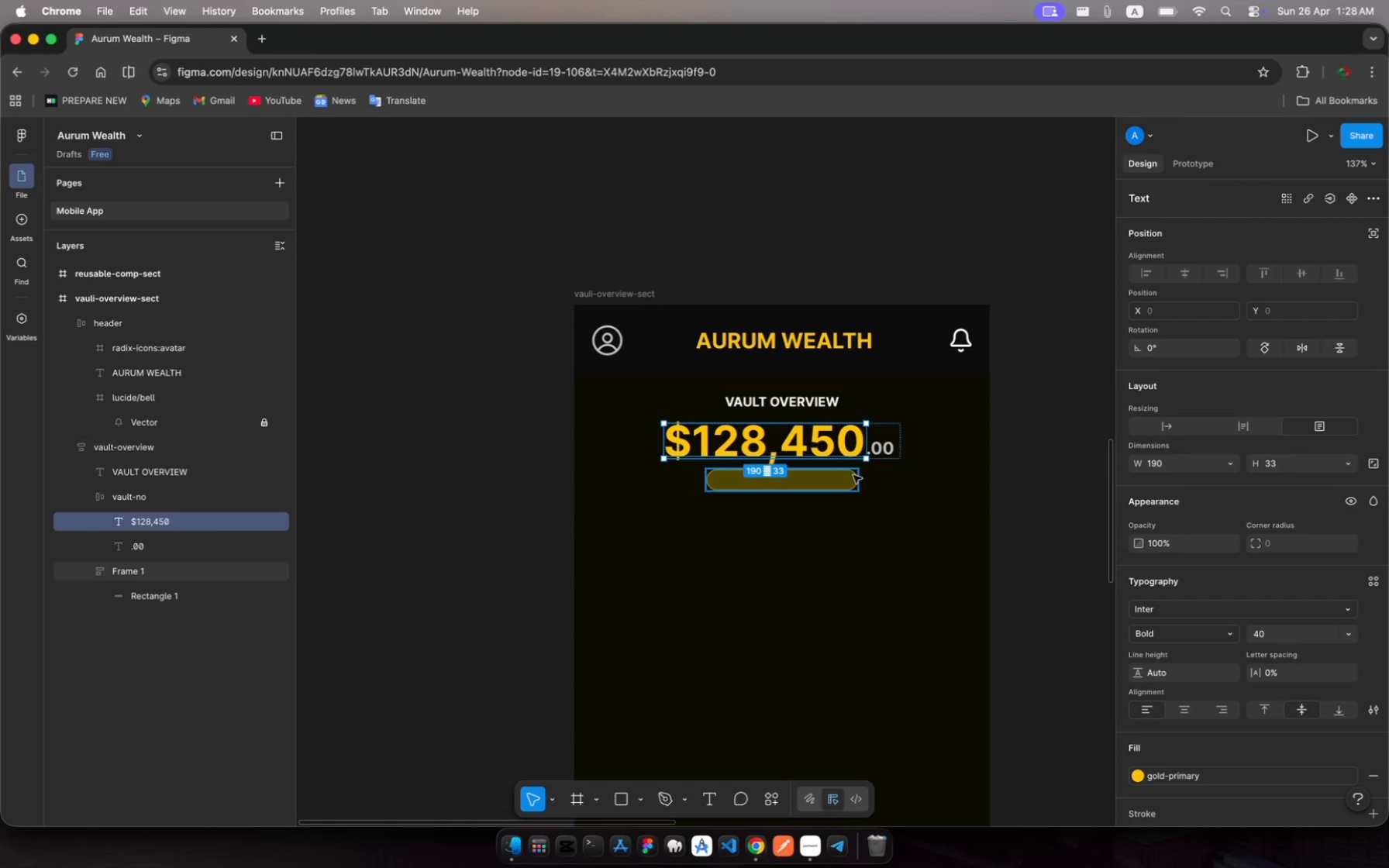 
left_click([822, 479])
 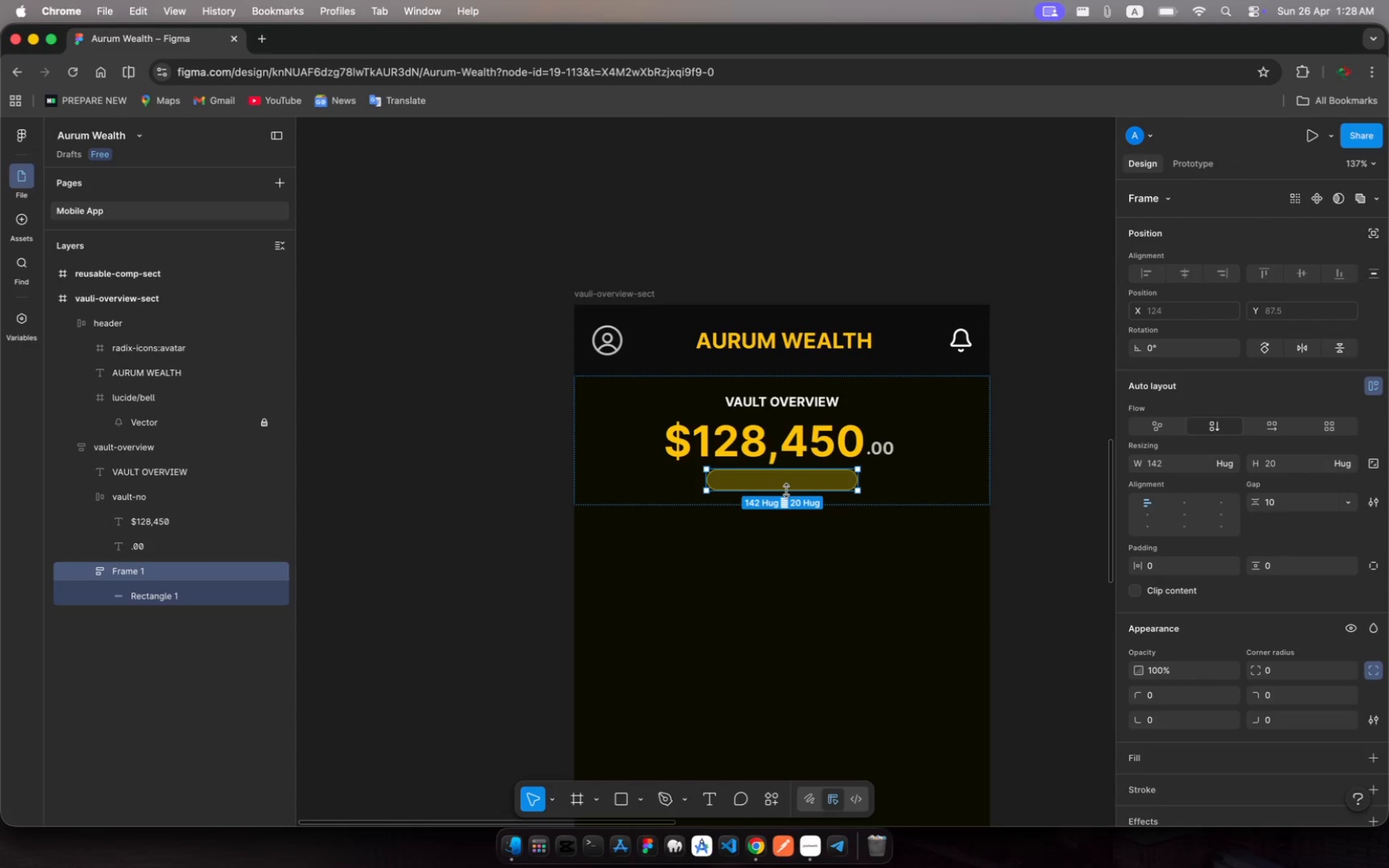 
left_click_drag(start_coordinate=[786, 491], to_coordinate=[788, 495])
 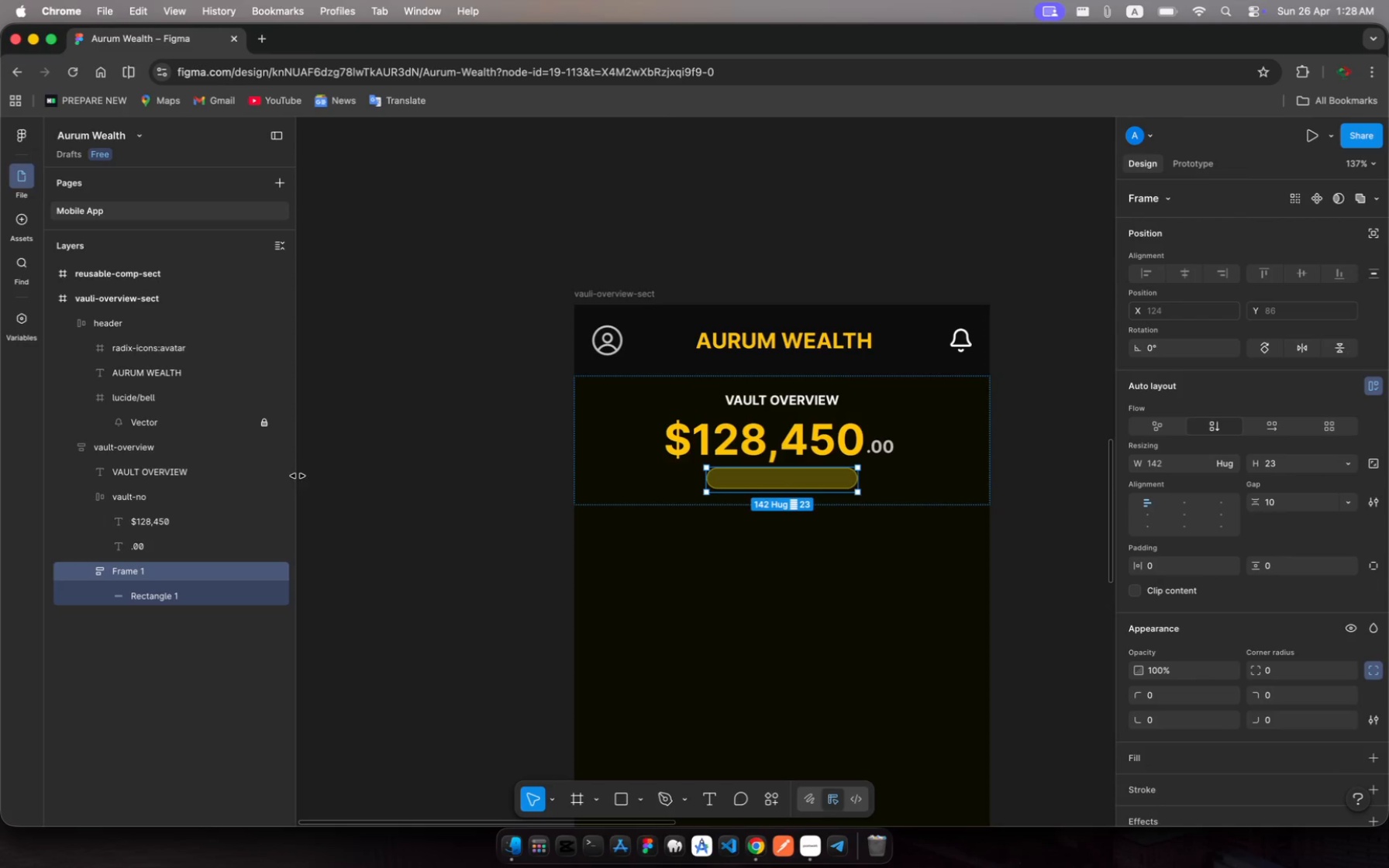 
key(Meta+MetaRight)
 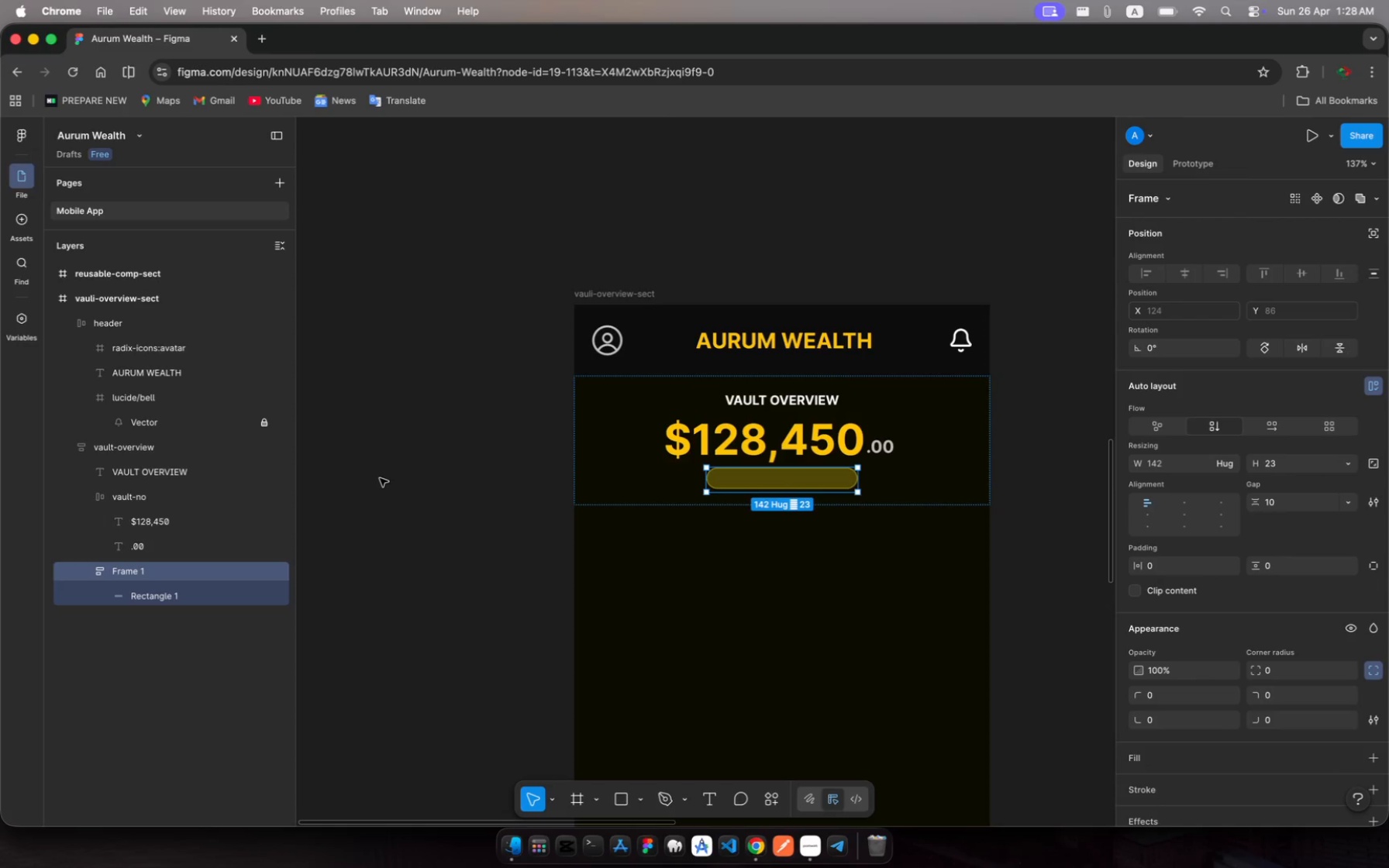 
key(Meta+Z)
 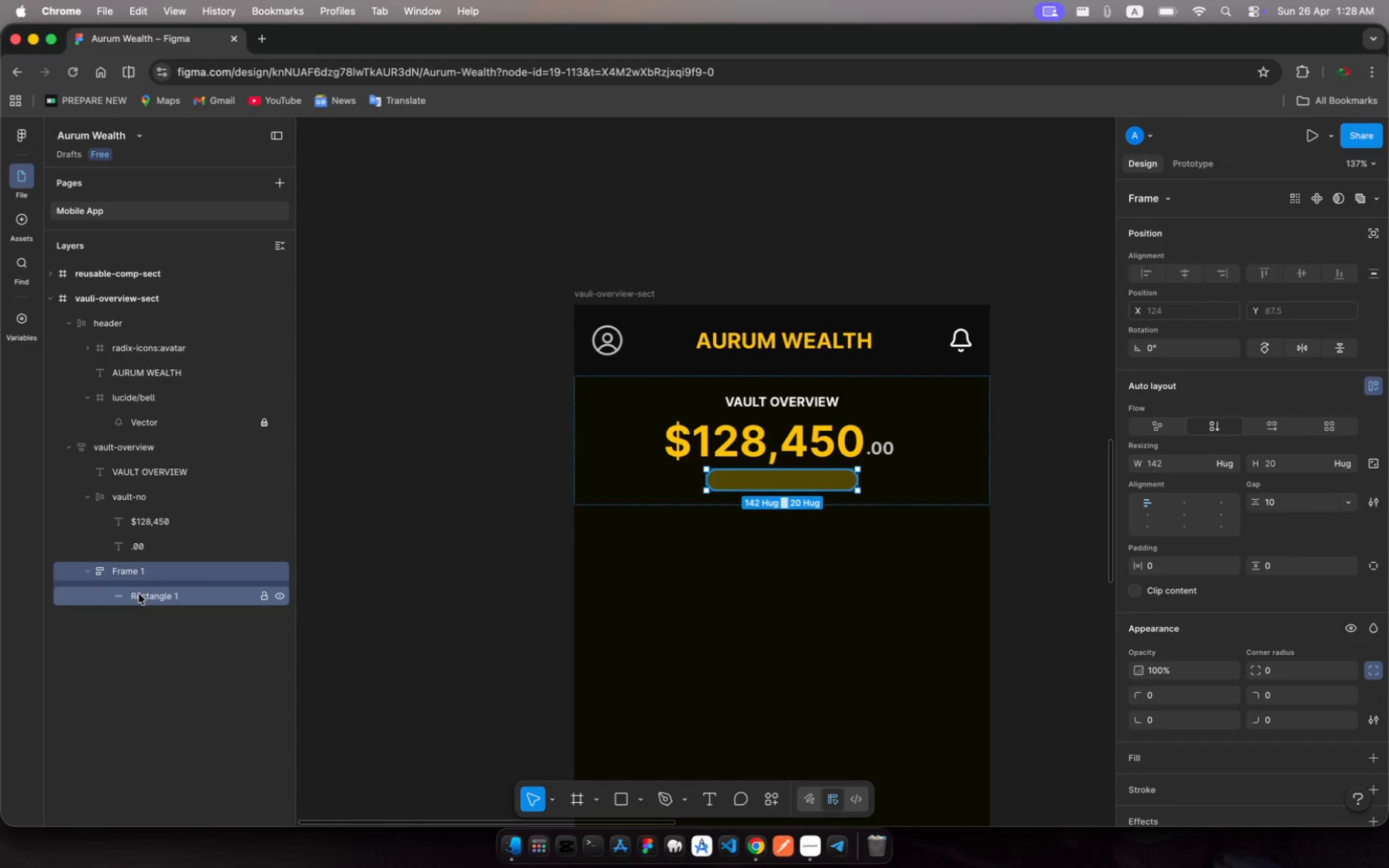 
left_click([148, 601])
 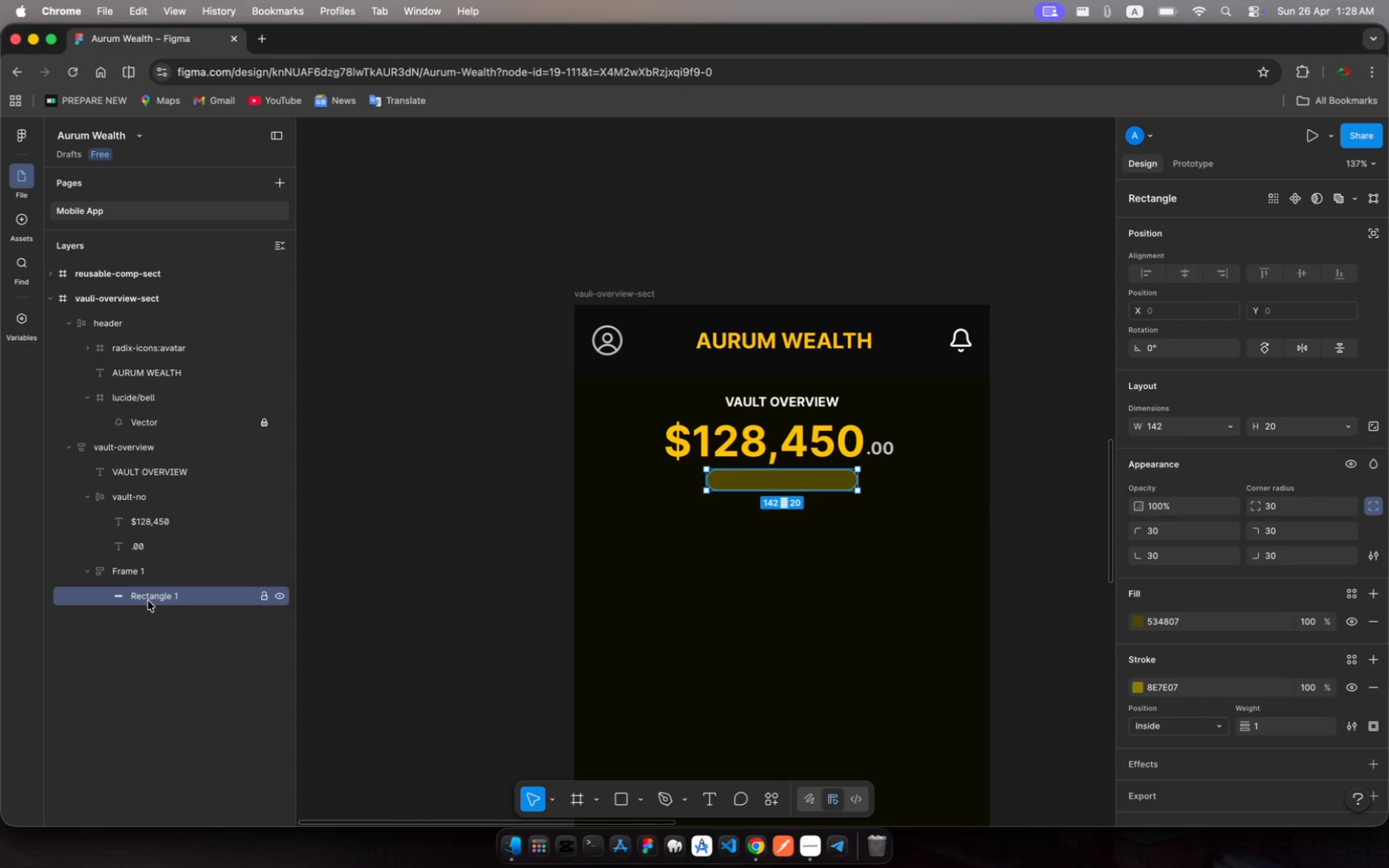 
hold_key(key=ShiftRight, duration=0.66)
 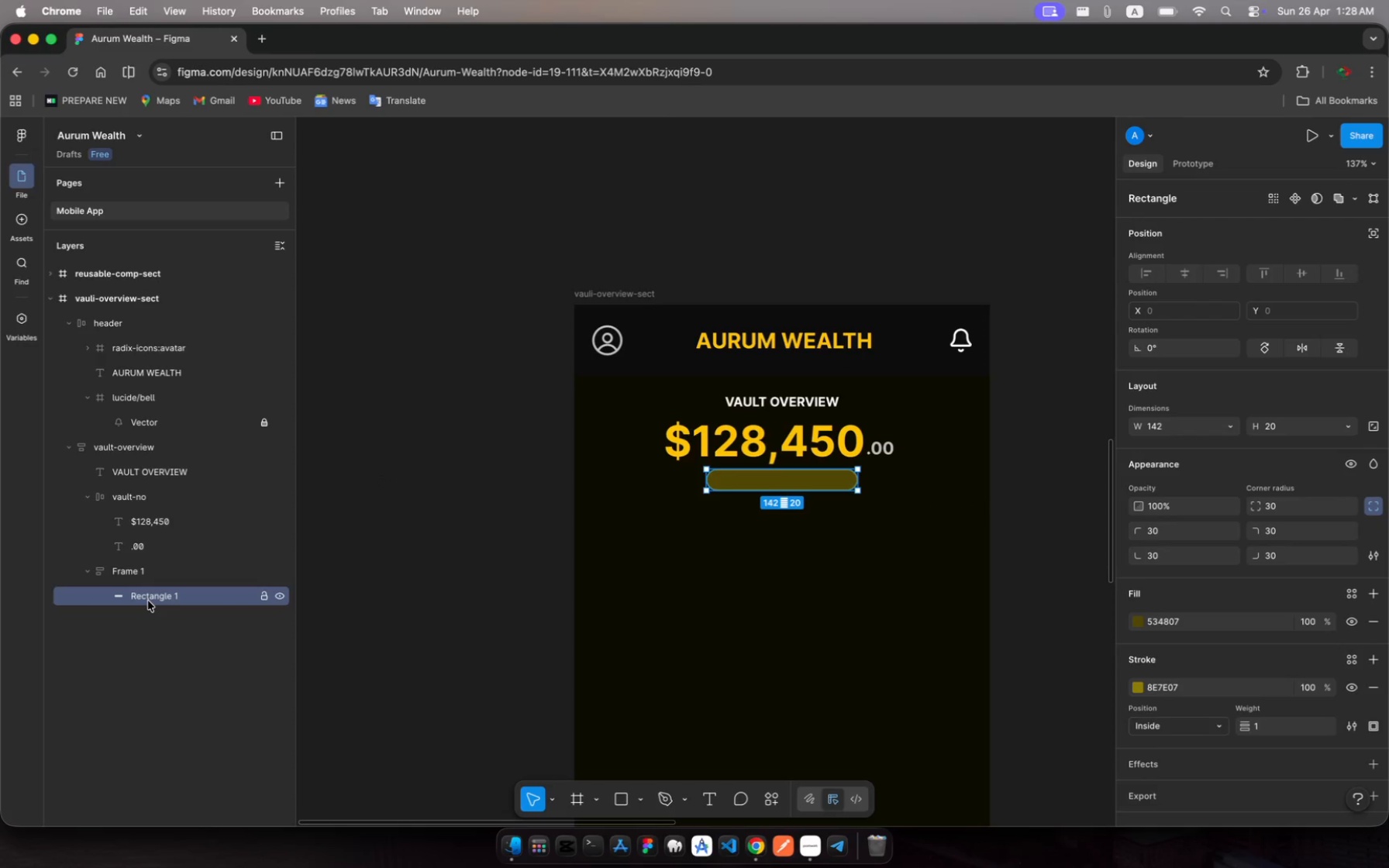 
hold_key(key=ShiftRight, duration=0.96)
 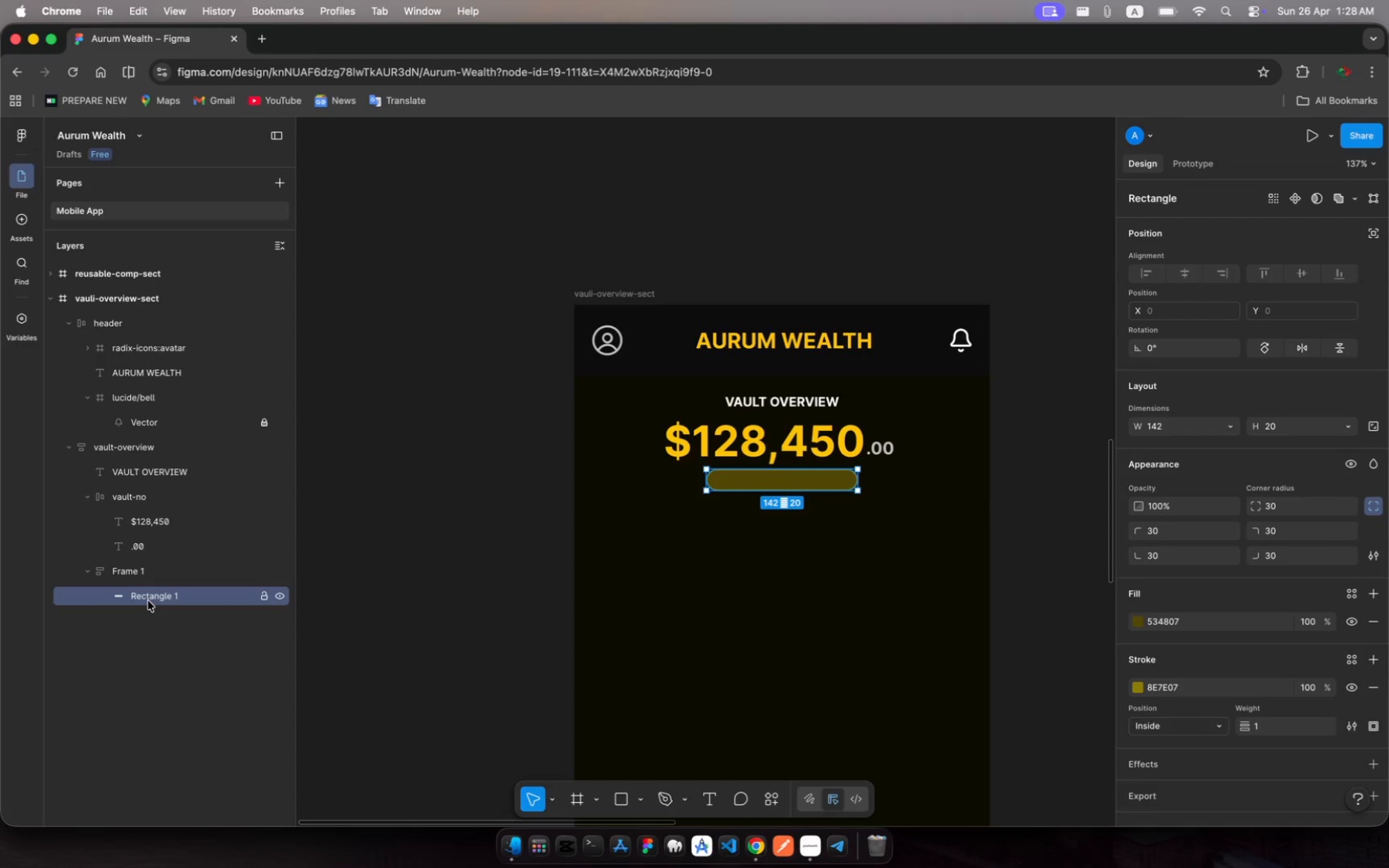 
key(Meta+R)
 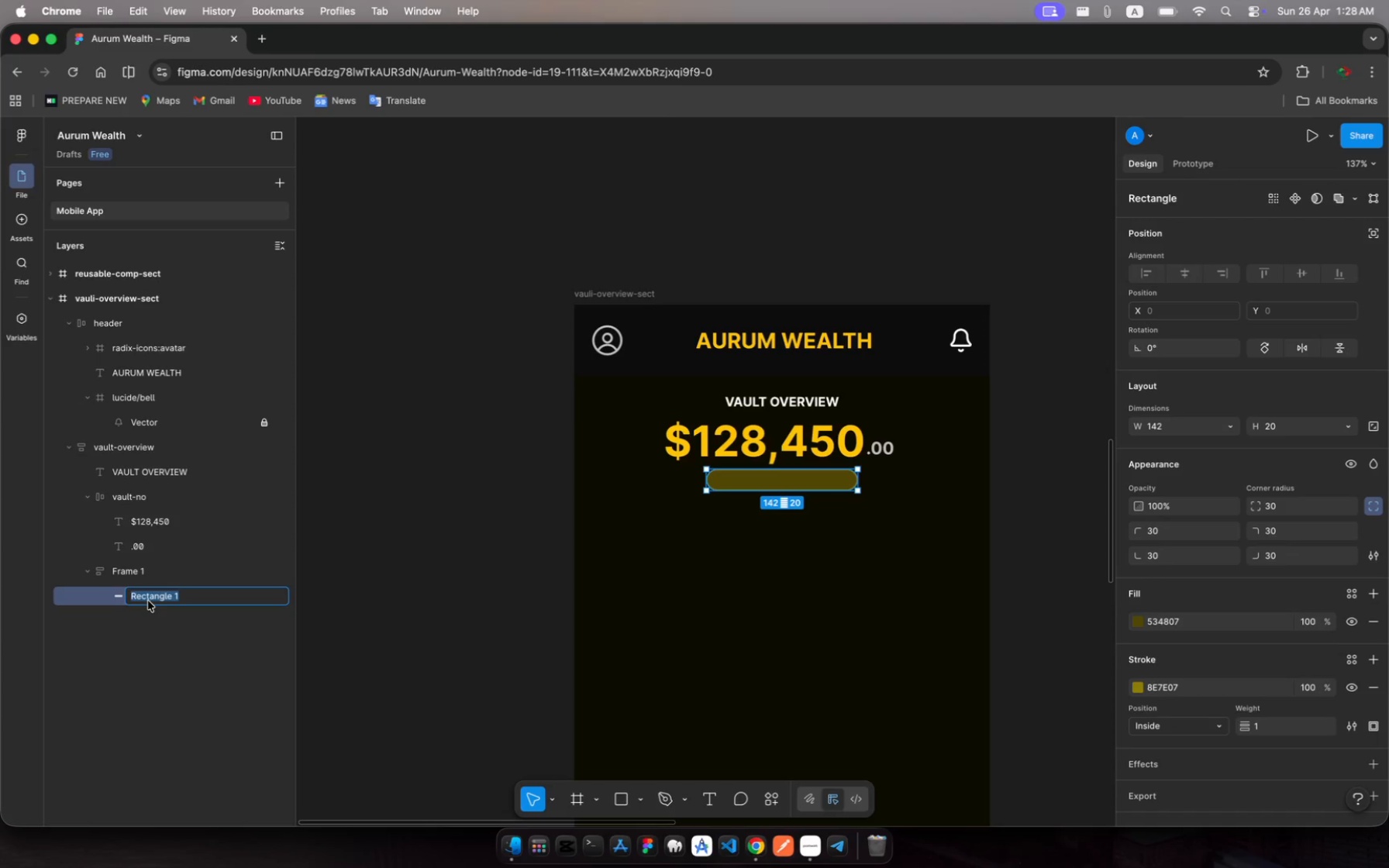 
wait(16.08)
 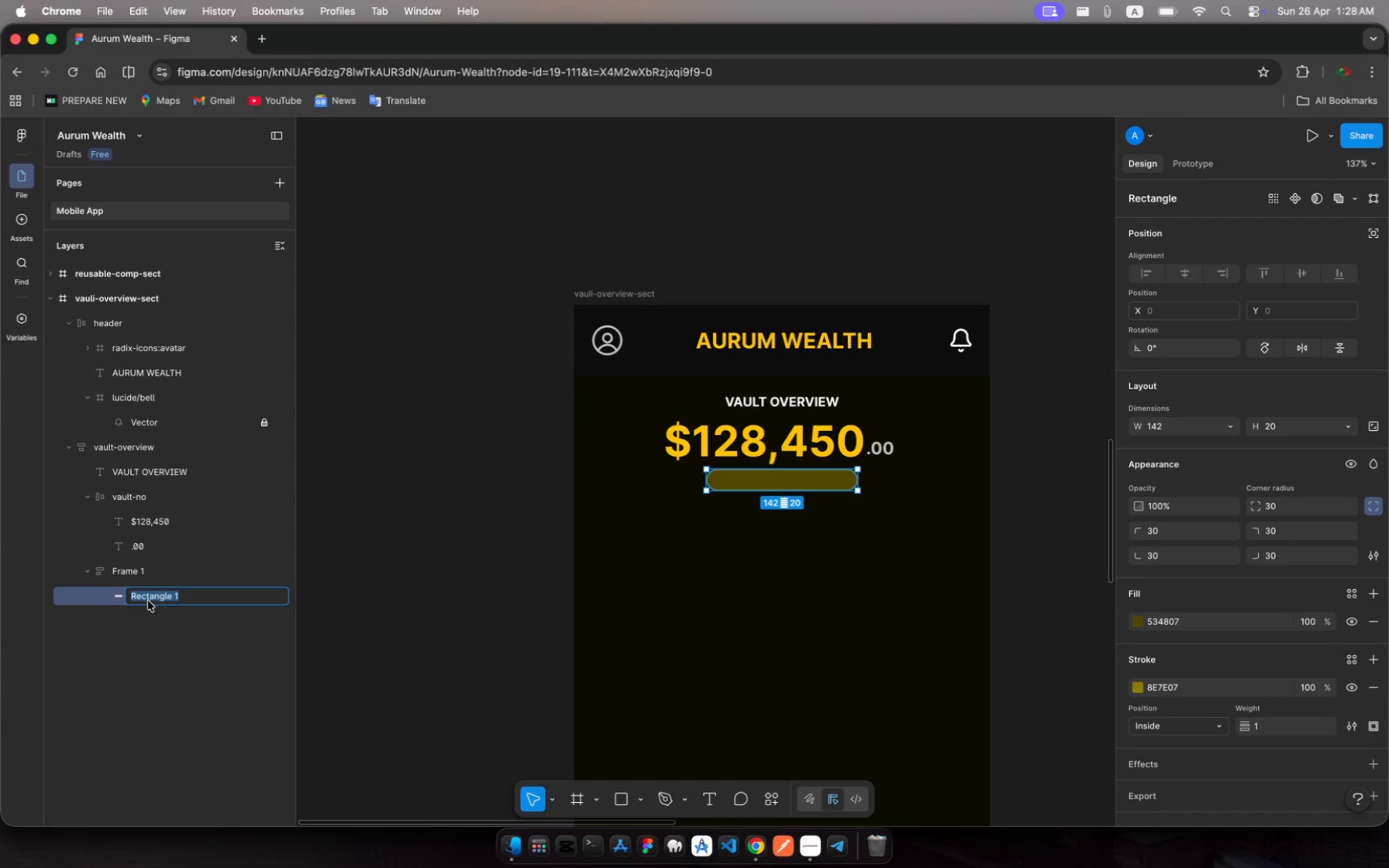 
key(Backspace)
 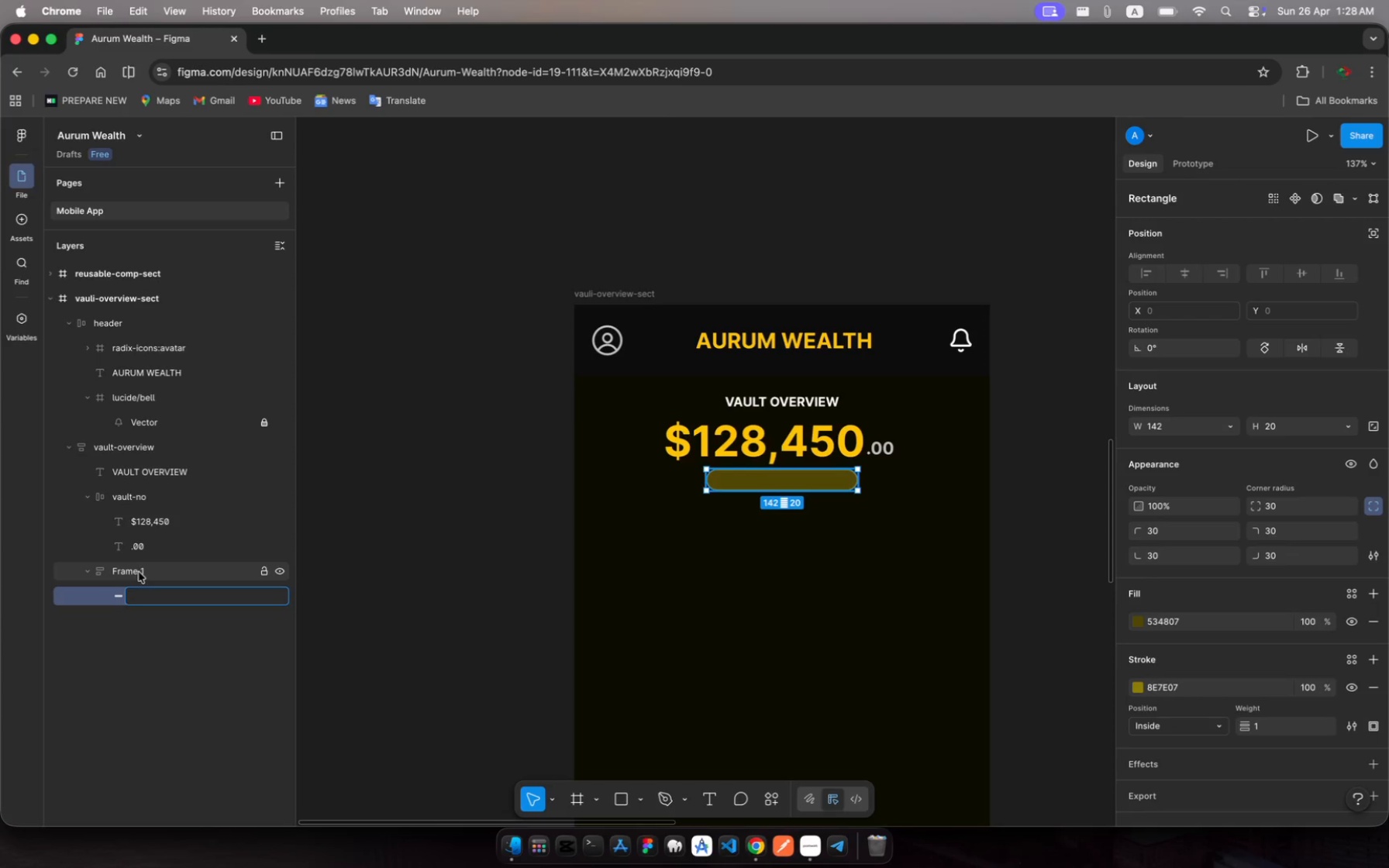 
left_click([136, 567])
 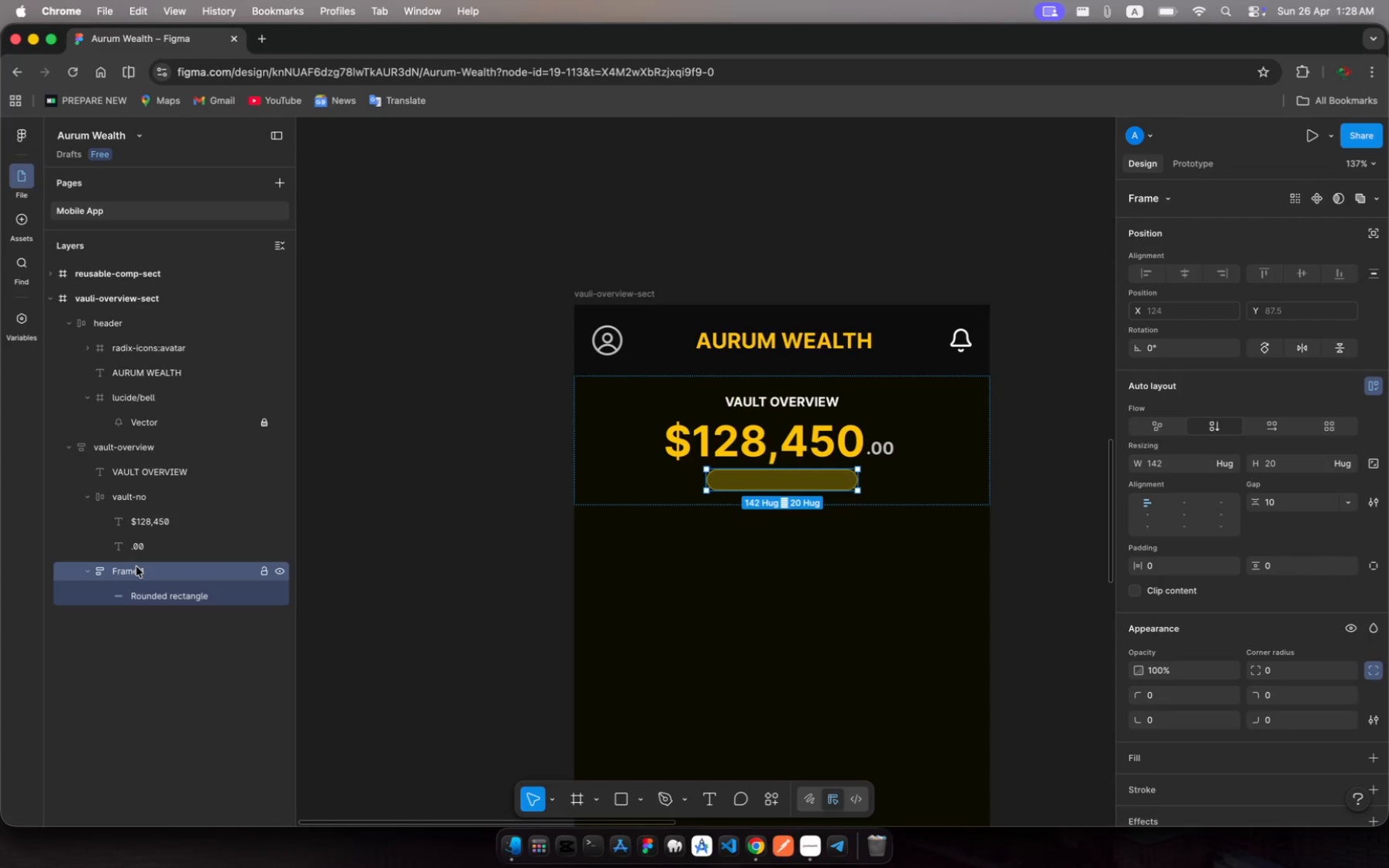 
key(Backspace)
 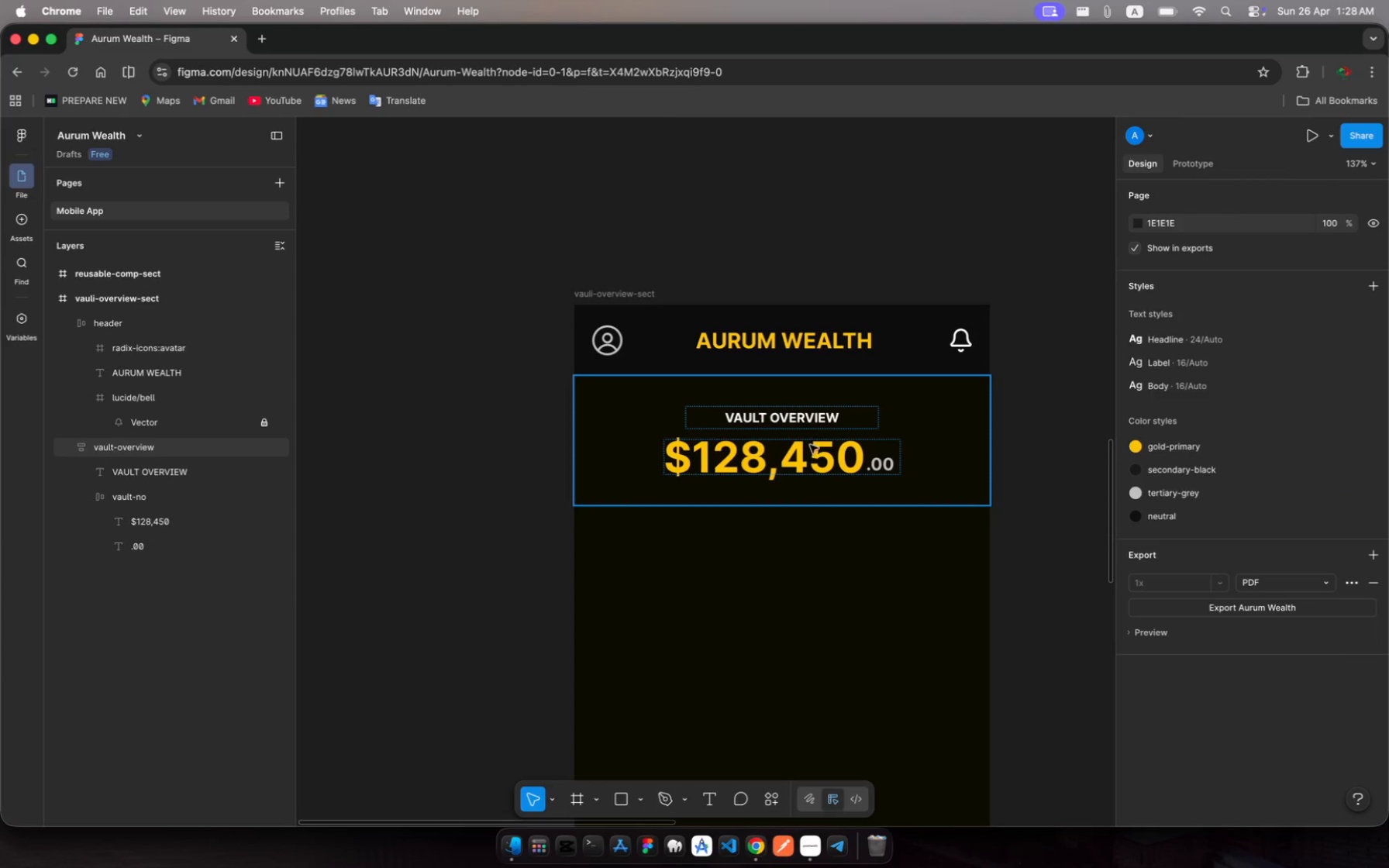 
left_click([818, 424])
 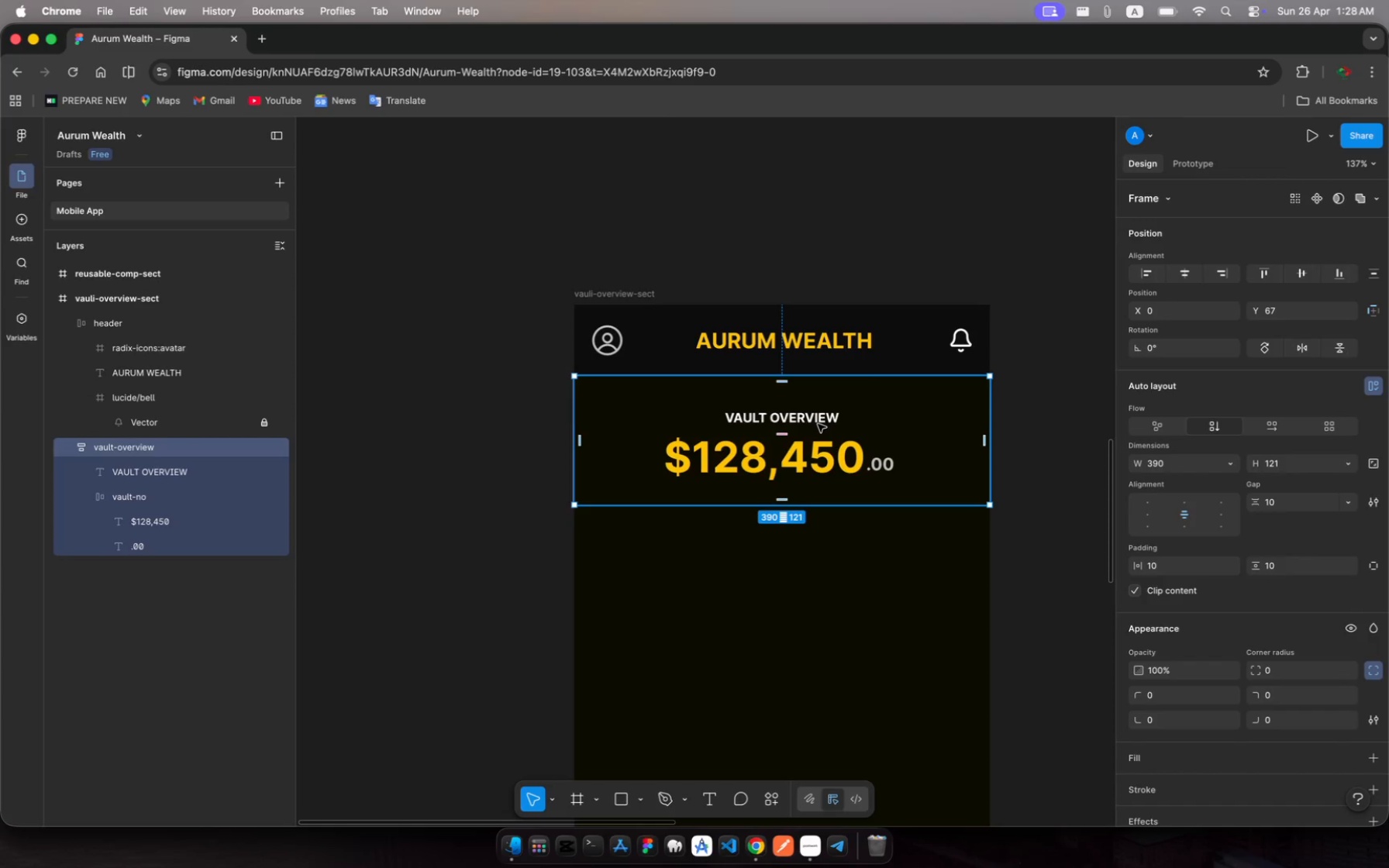 
left_click([818, 424])
 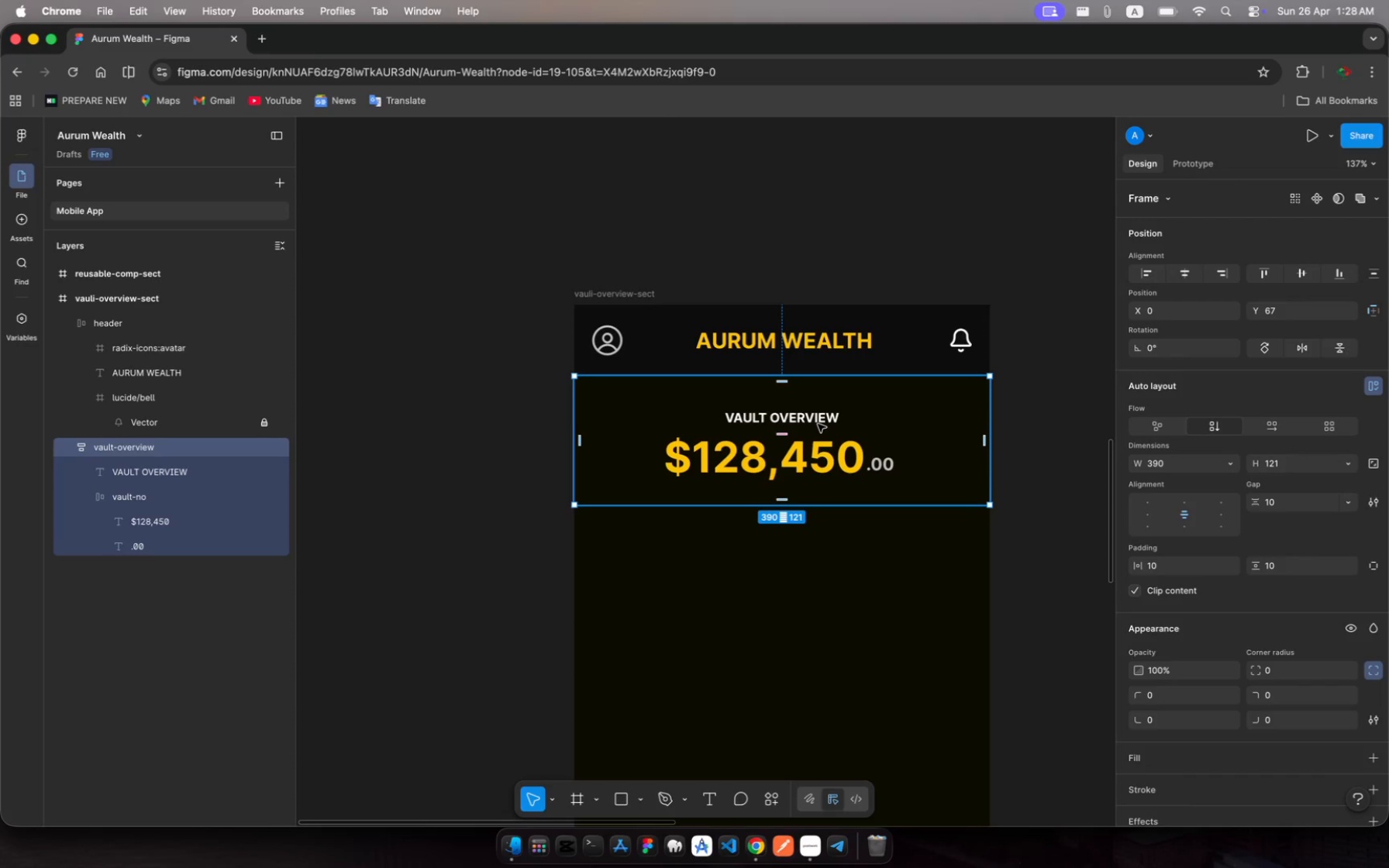 
left_click([818, 424])
 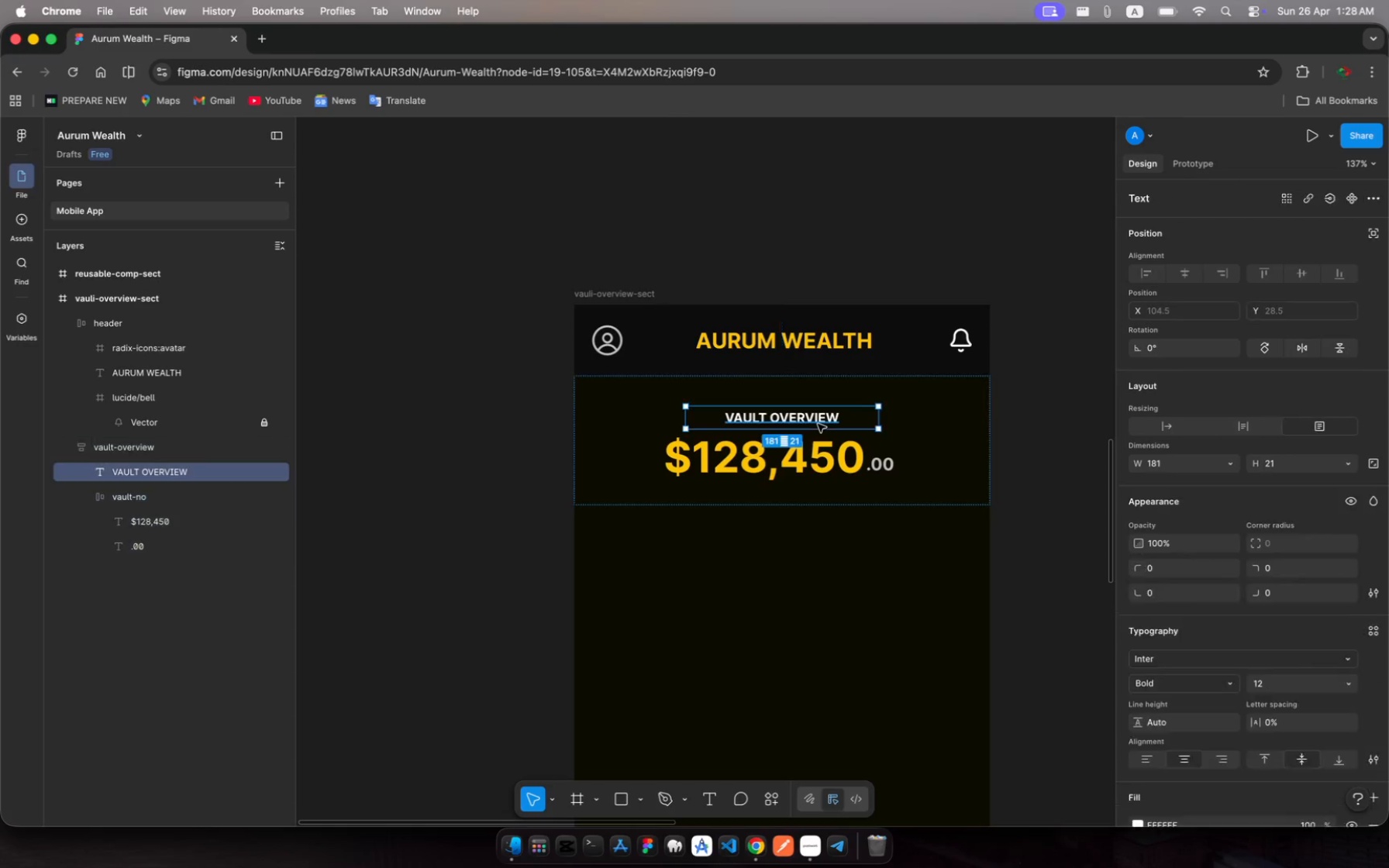 
left_click([818, 424])
 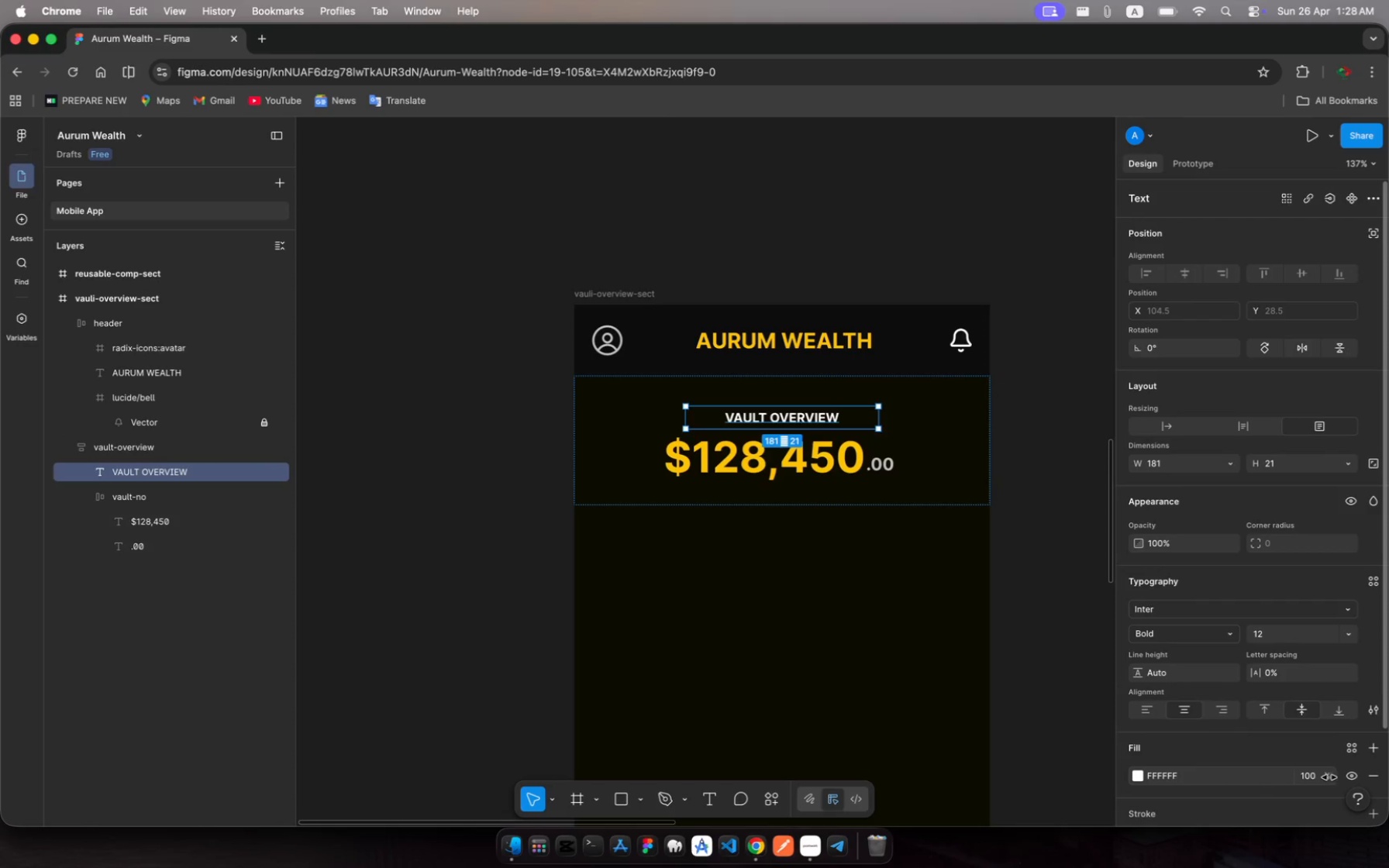 
left_click([1380, 779])
 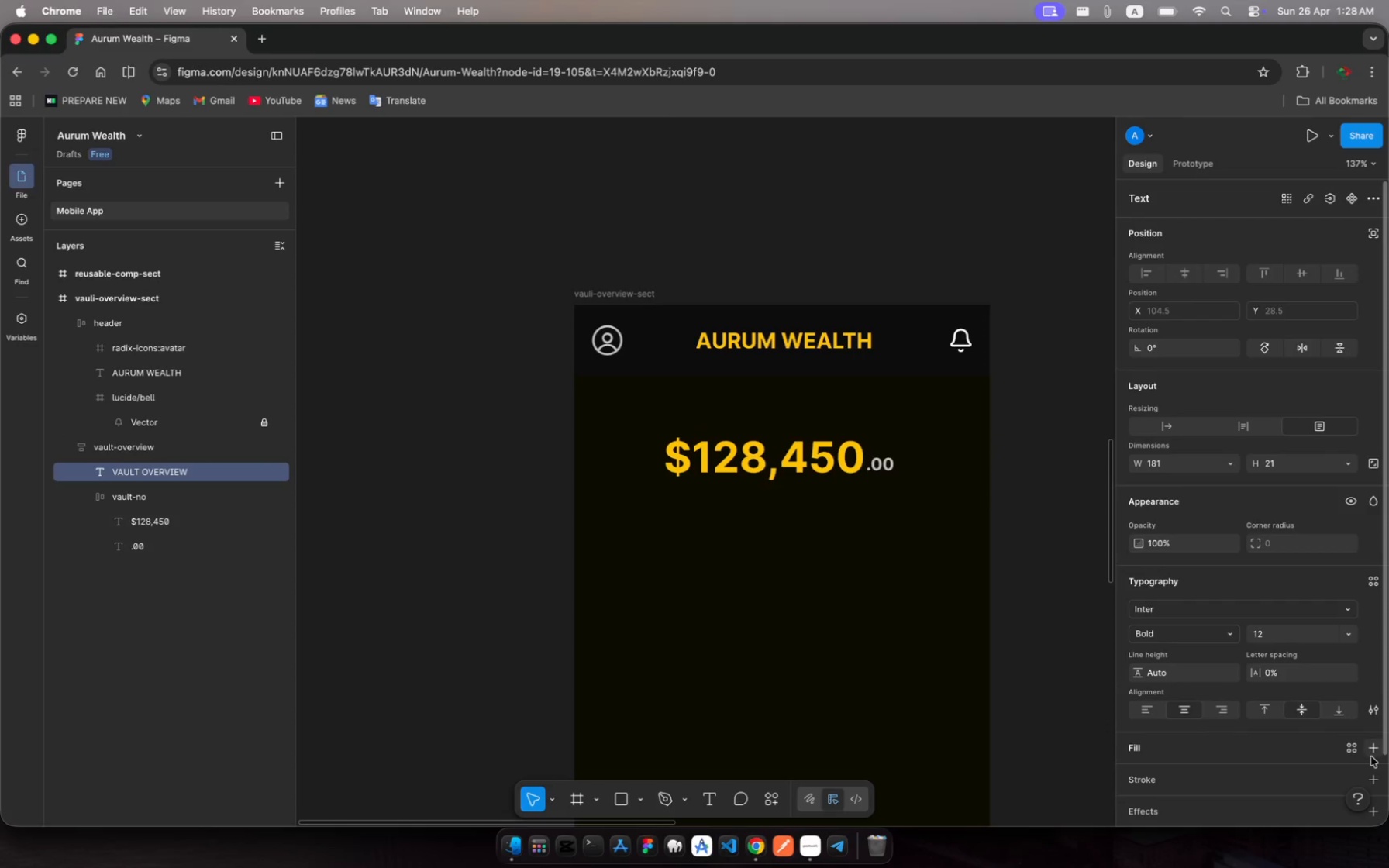 
left_click([1373, 756])
 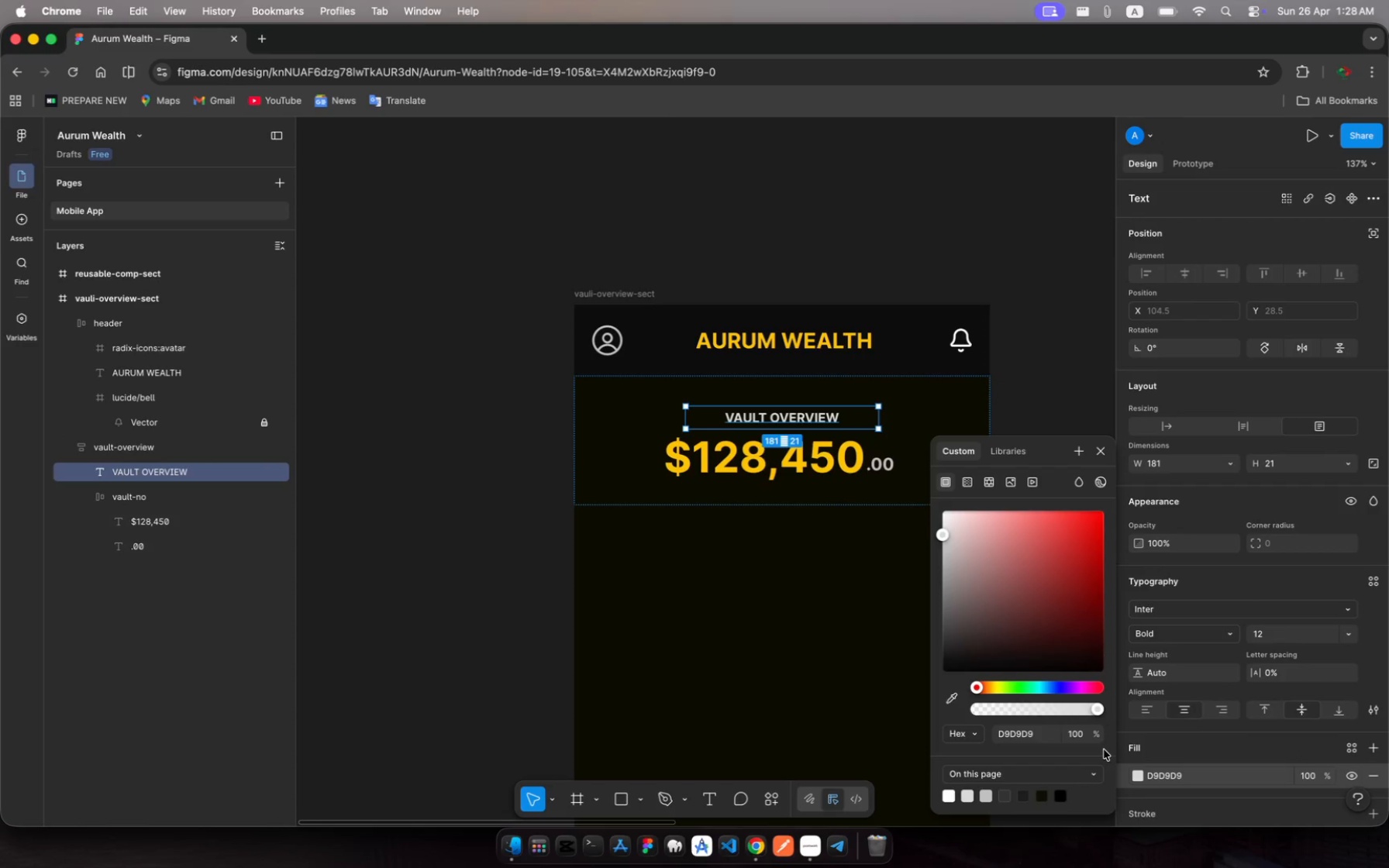 
left_click([1136, 769])
 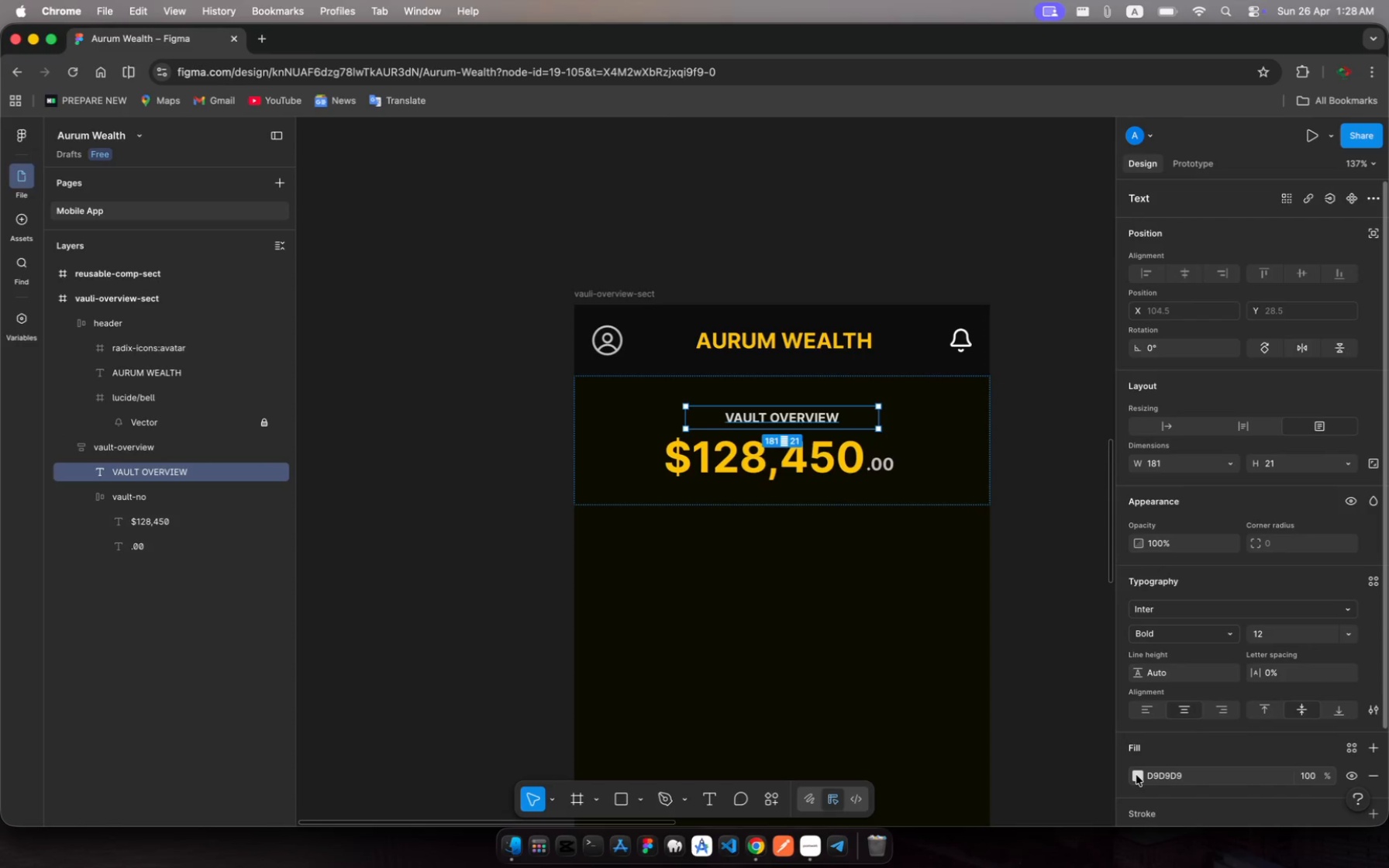 
left_click([1136, 775])
 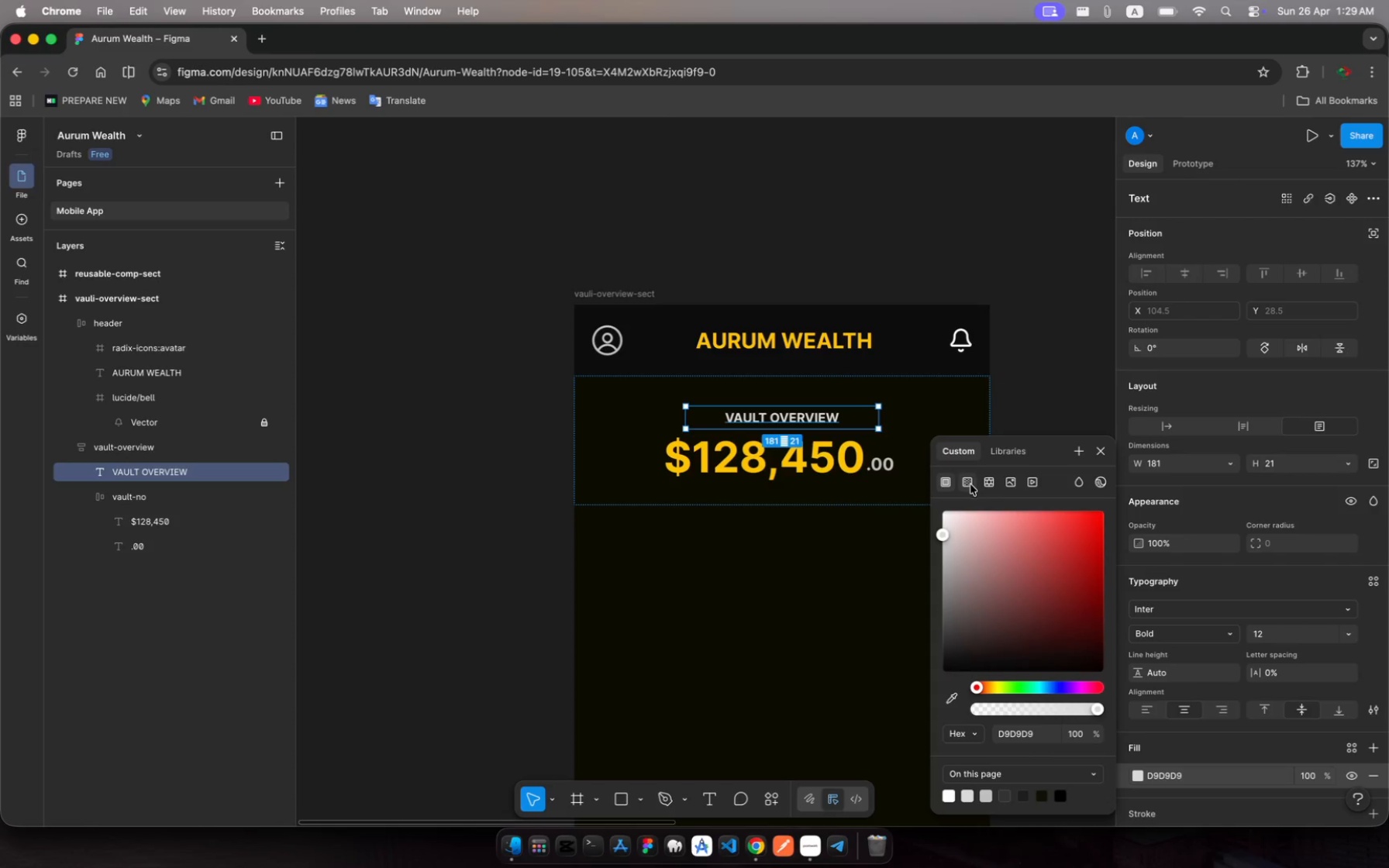 
left_click([1012, 453])
 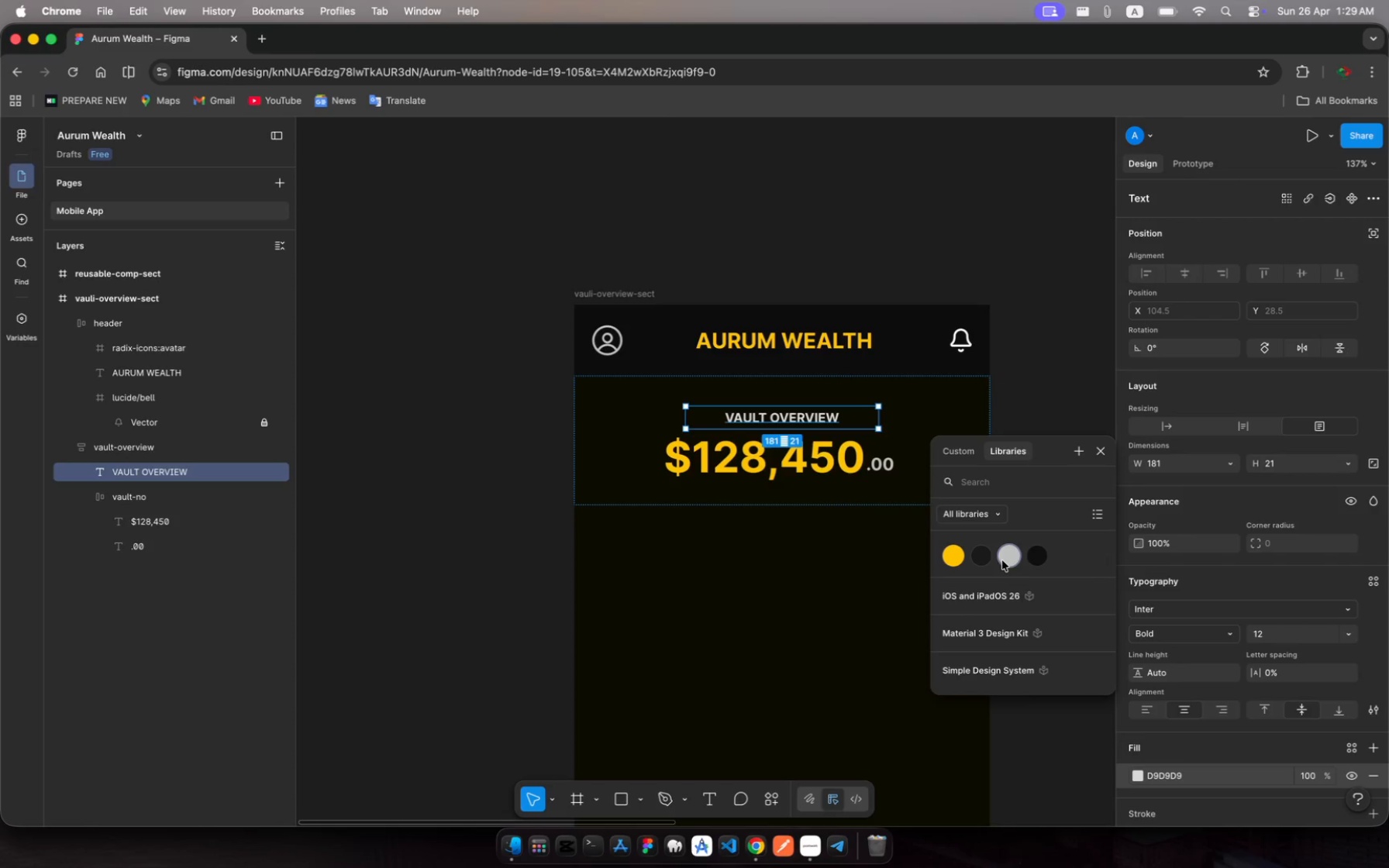 
left_click([1011, 561])
 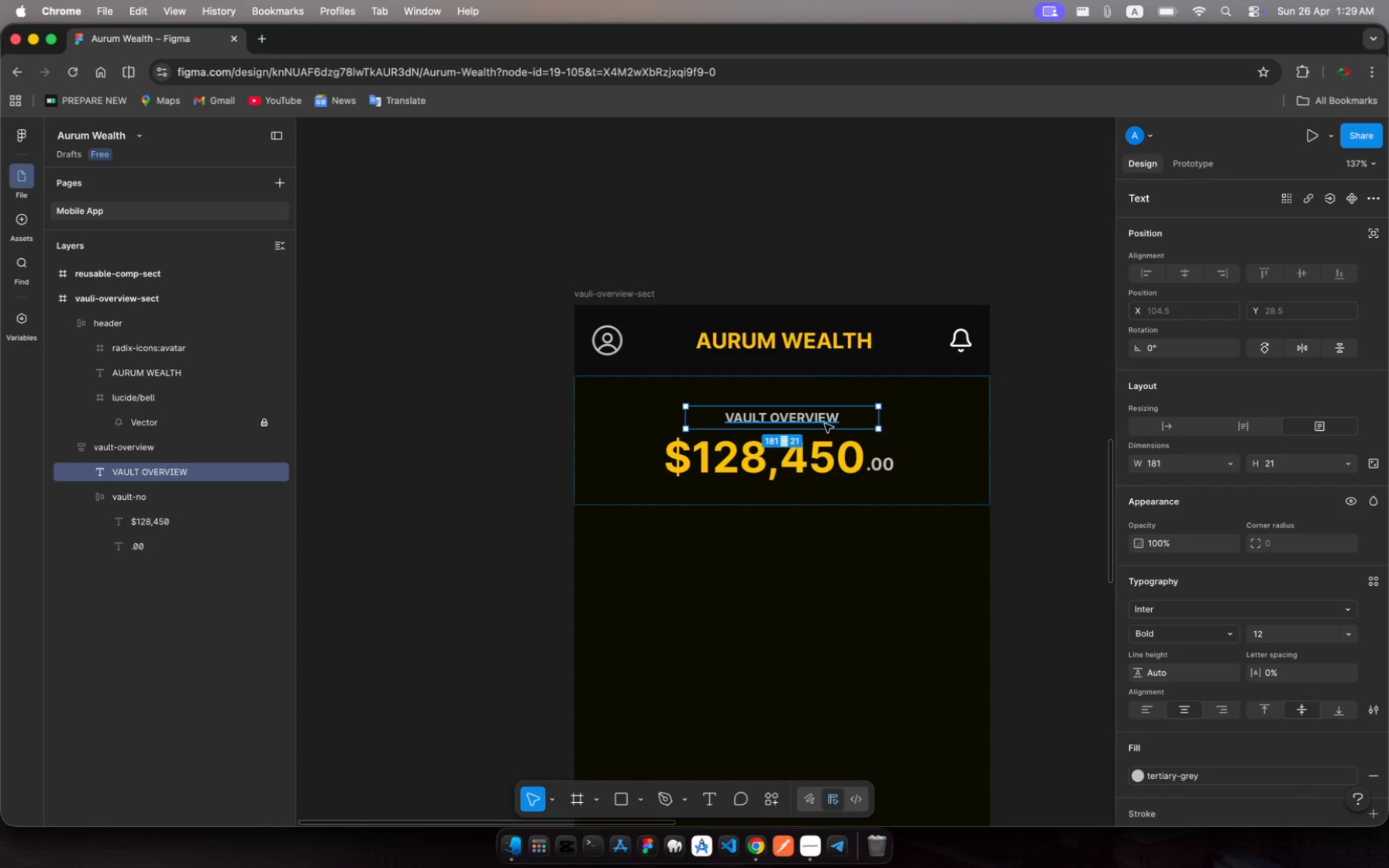 
left_click_drag(start_coordinate=[825, 428], to_coordinate=[825, 419])
 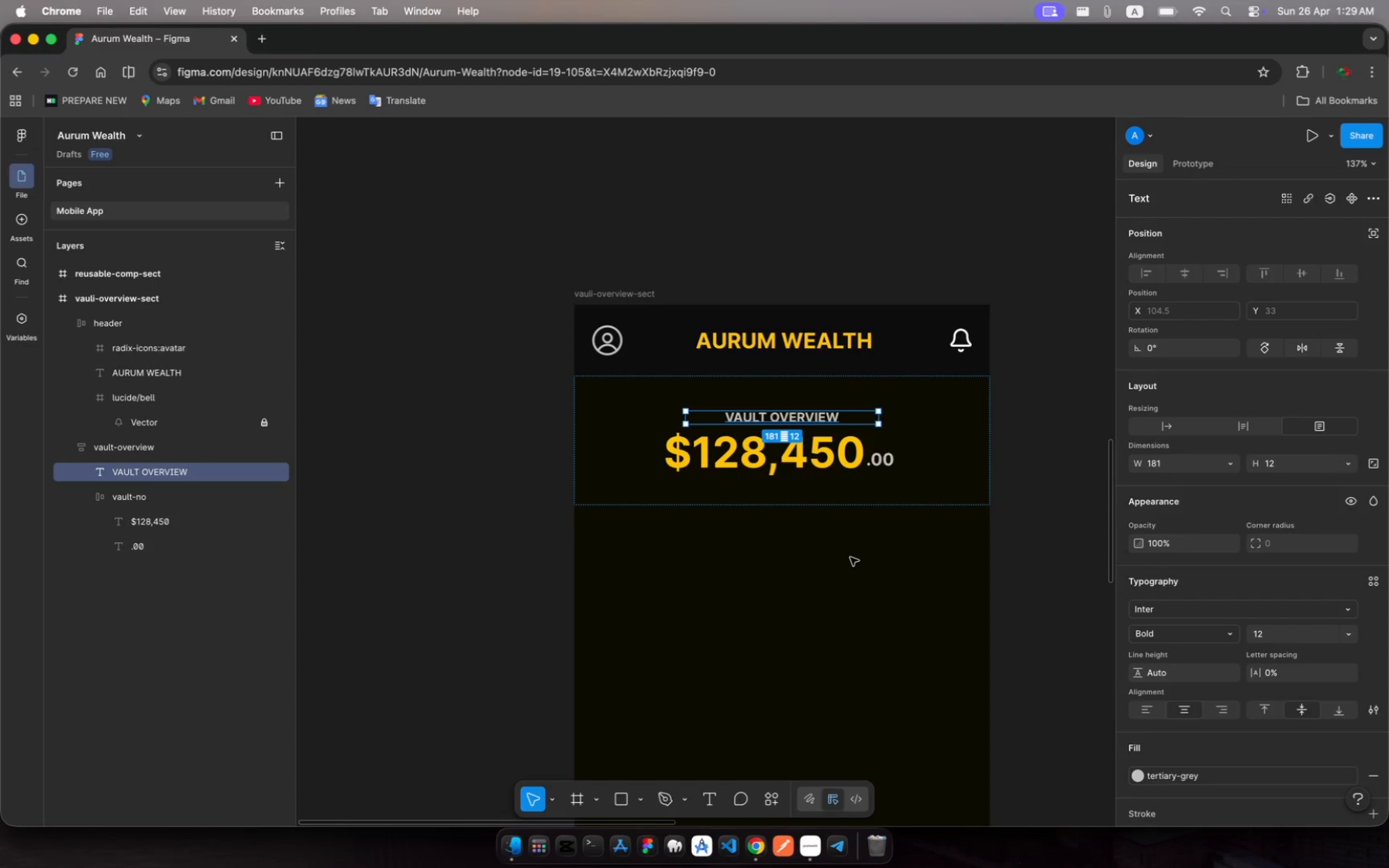 
left_click([850, 557])
 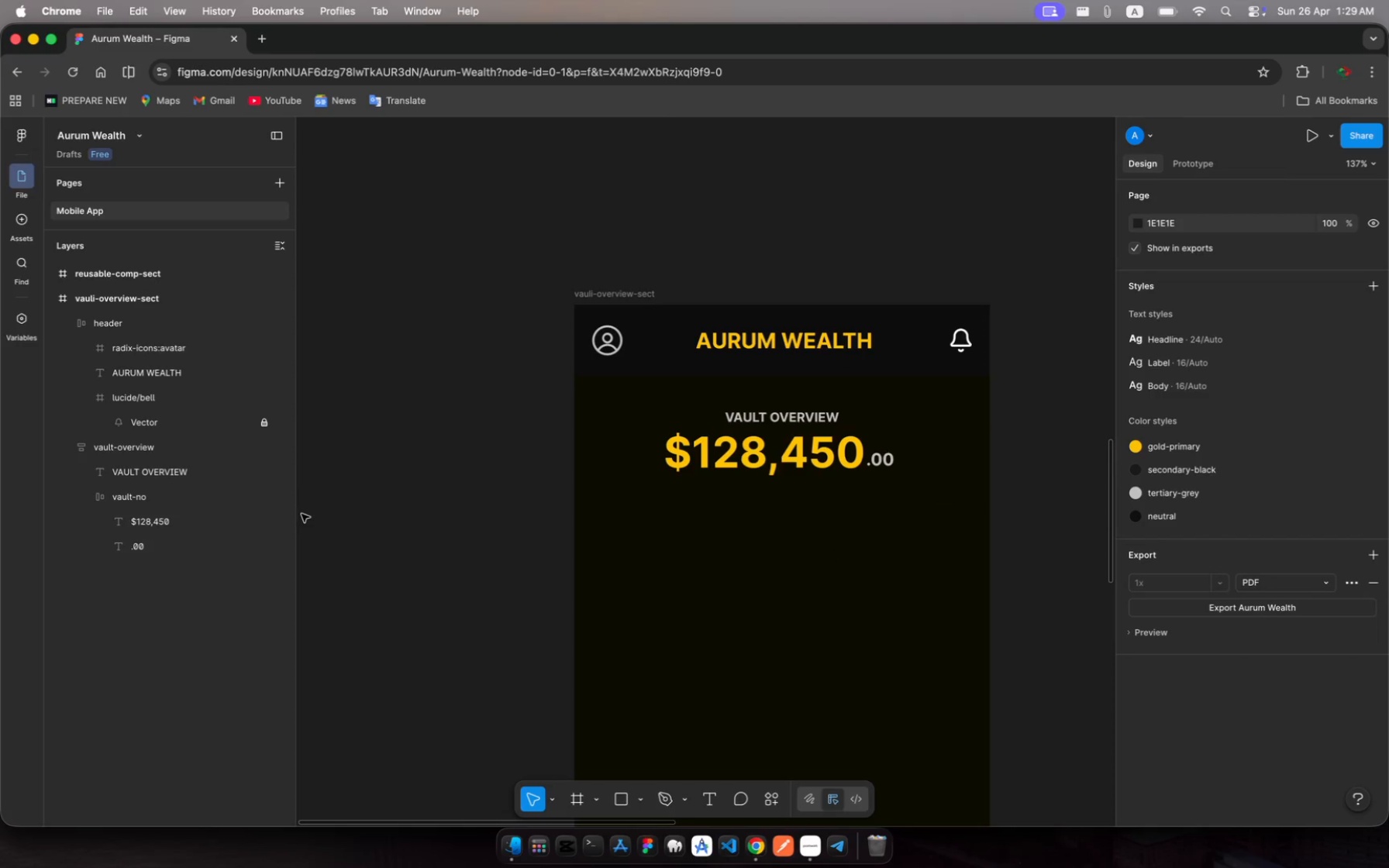 
wait(10.5)
 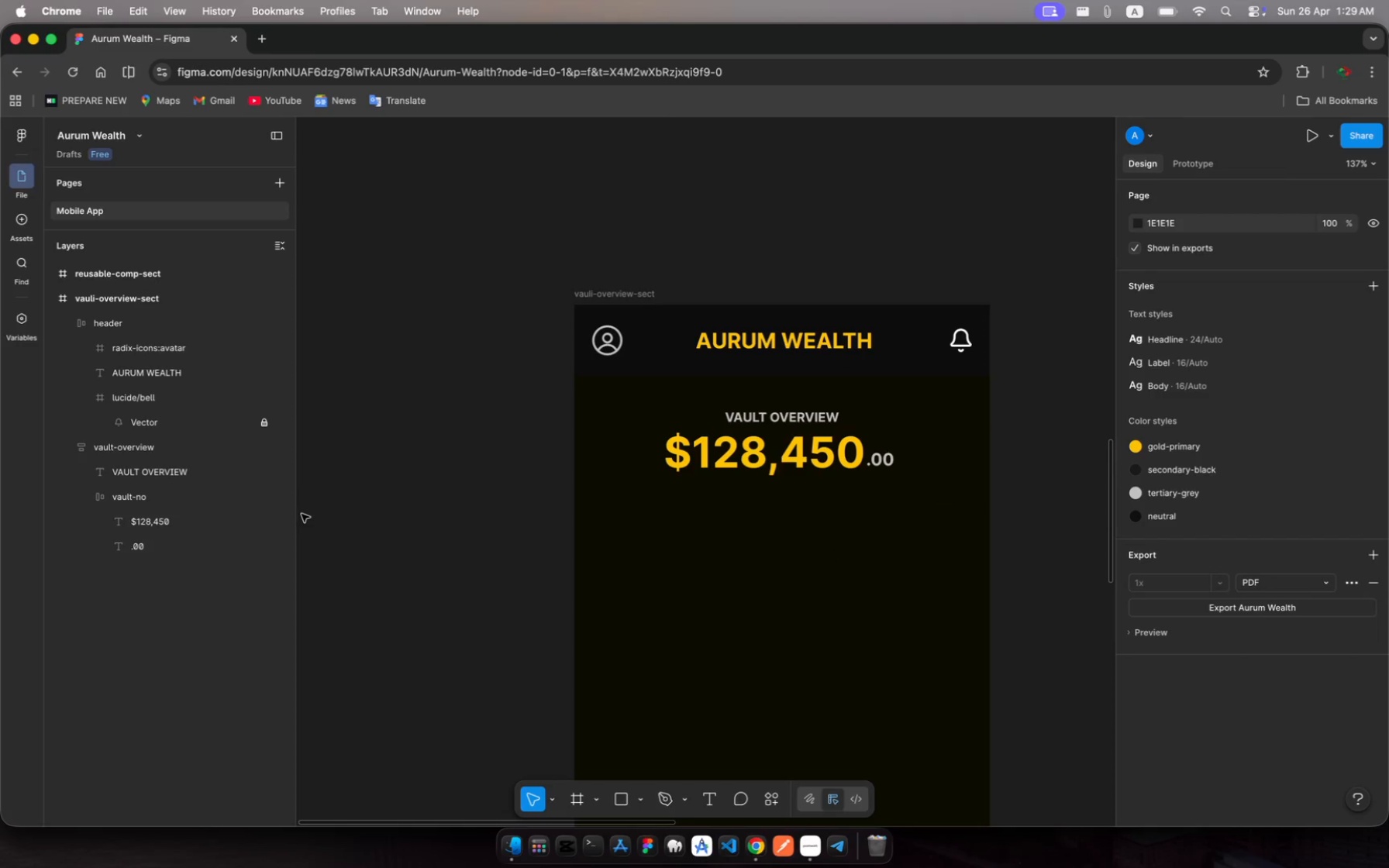 
left_click([146, 466])
 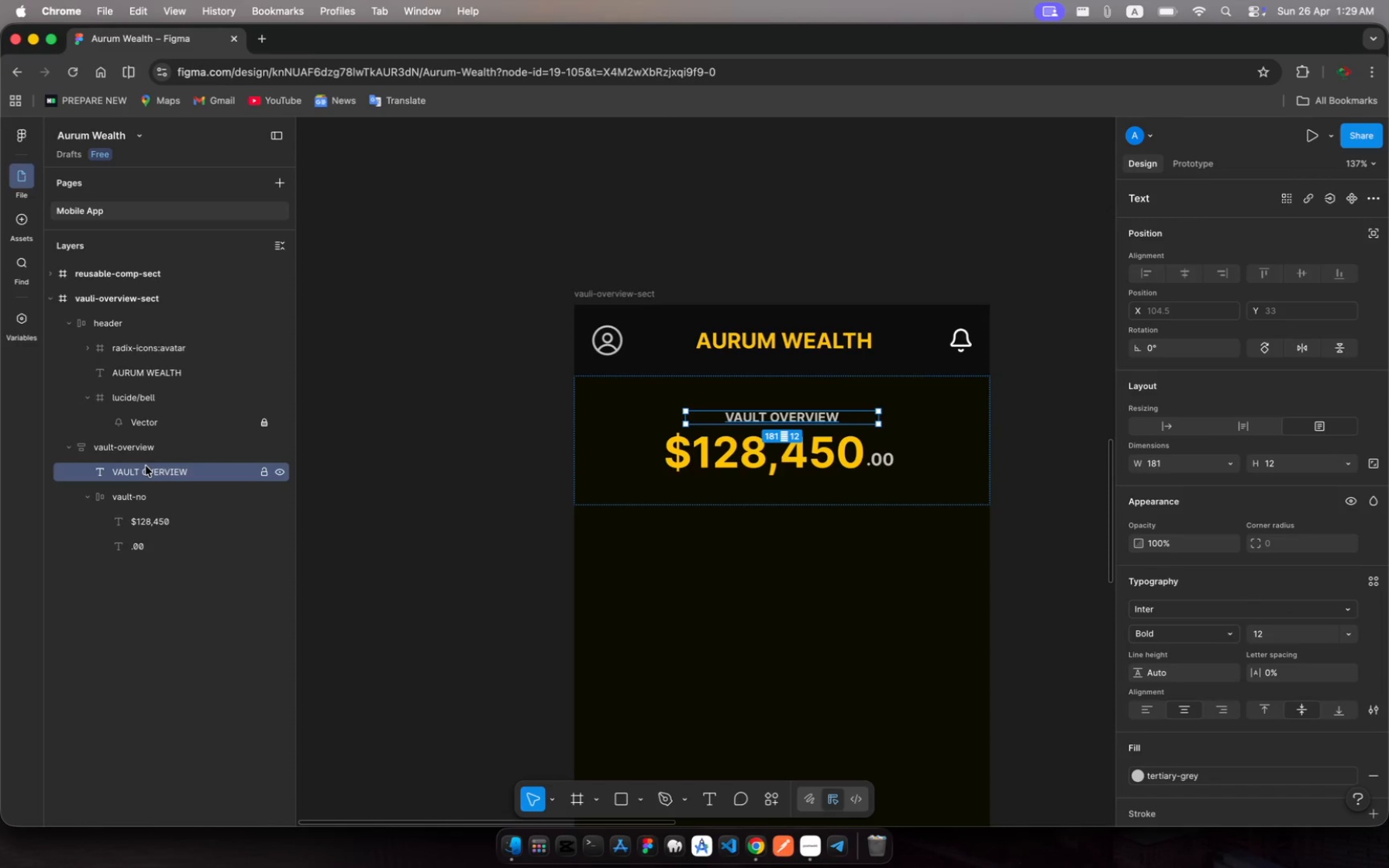 
key(Meta+C)
 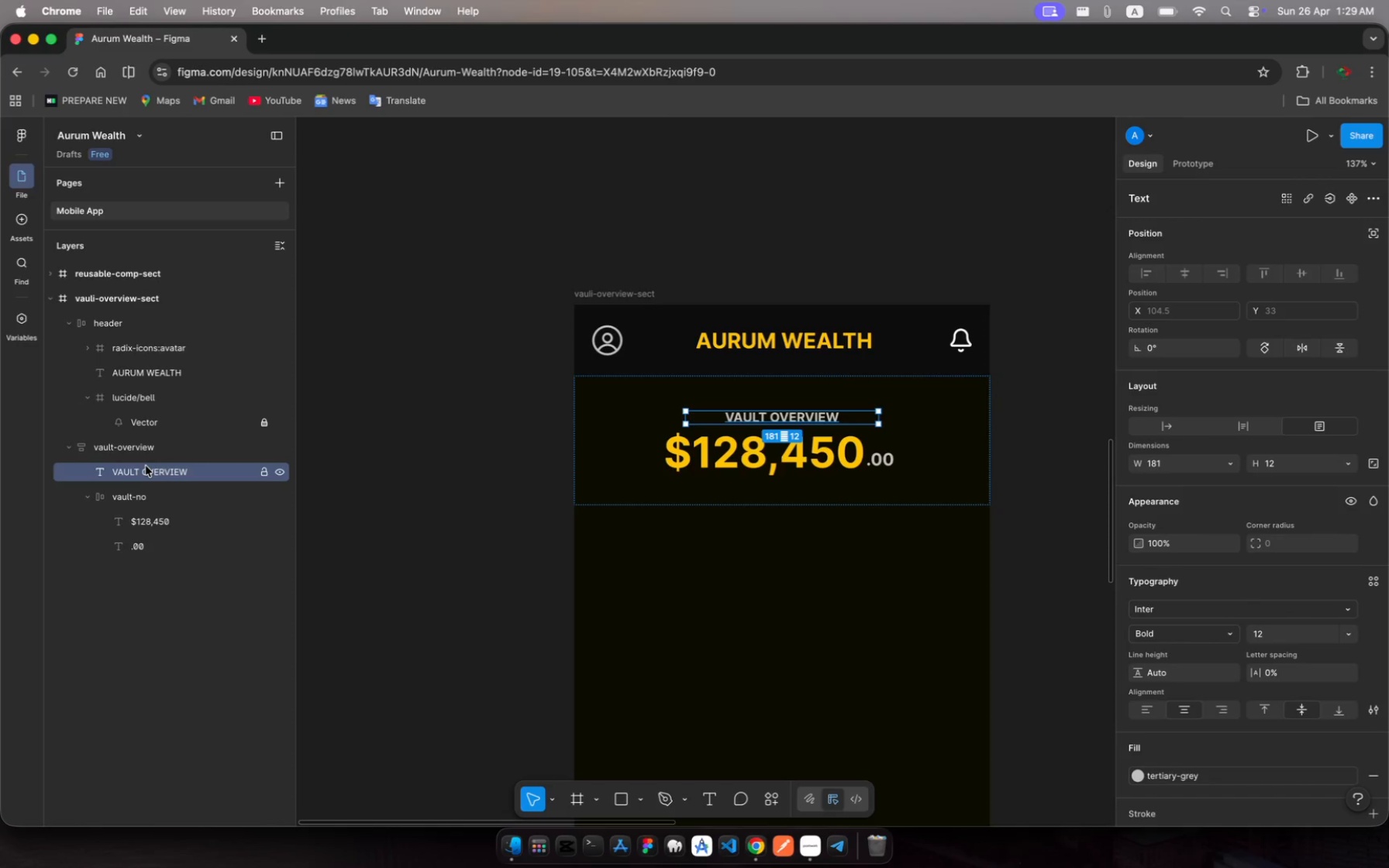 
key(Meta+V)
 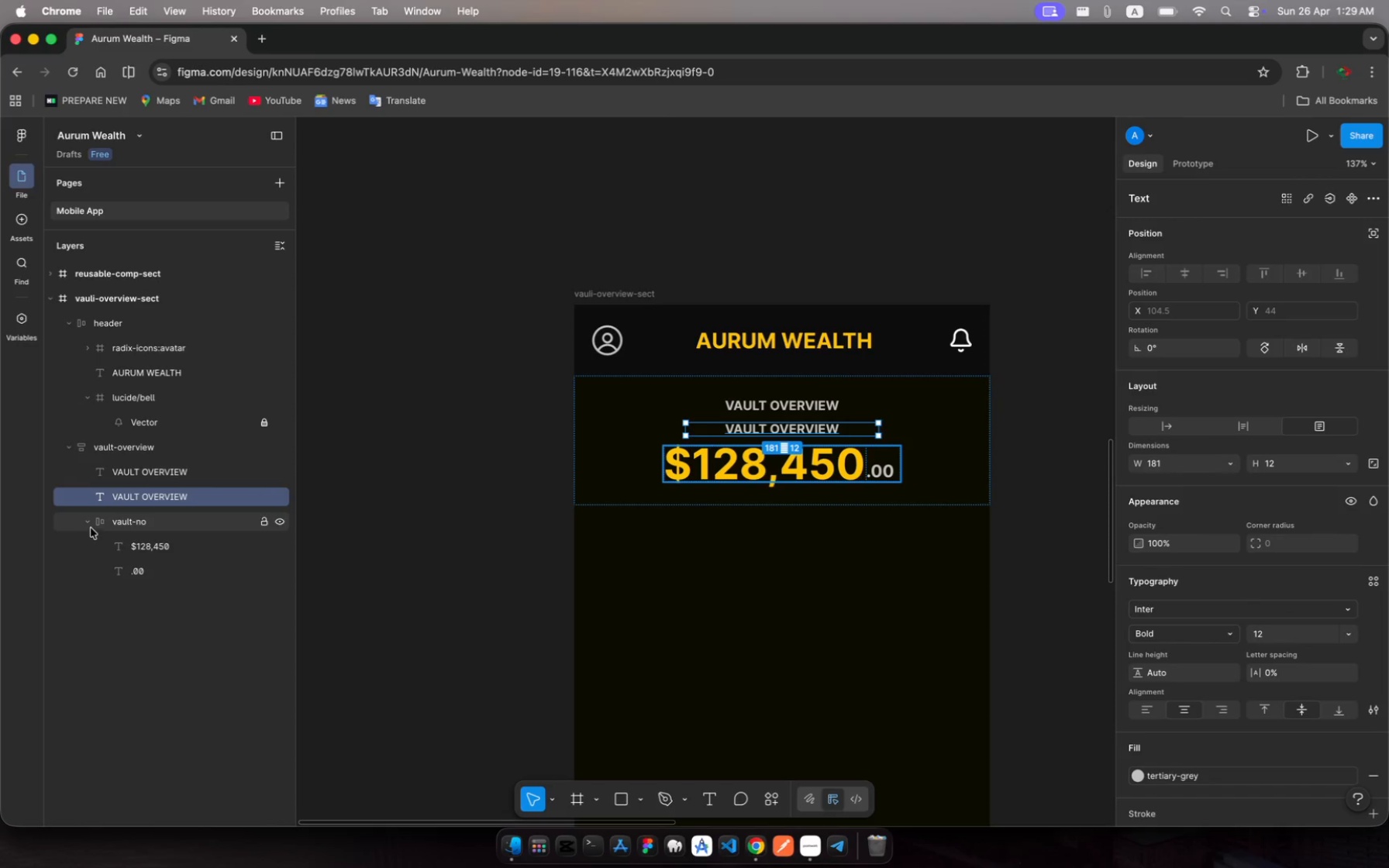 
left_click([86, 525])
 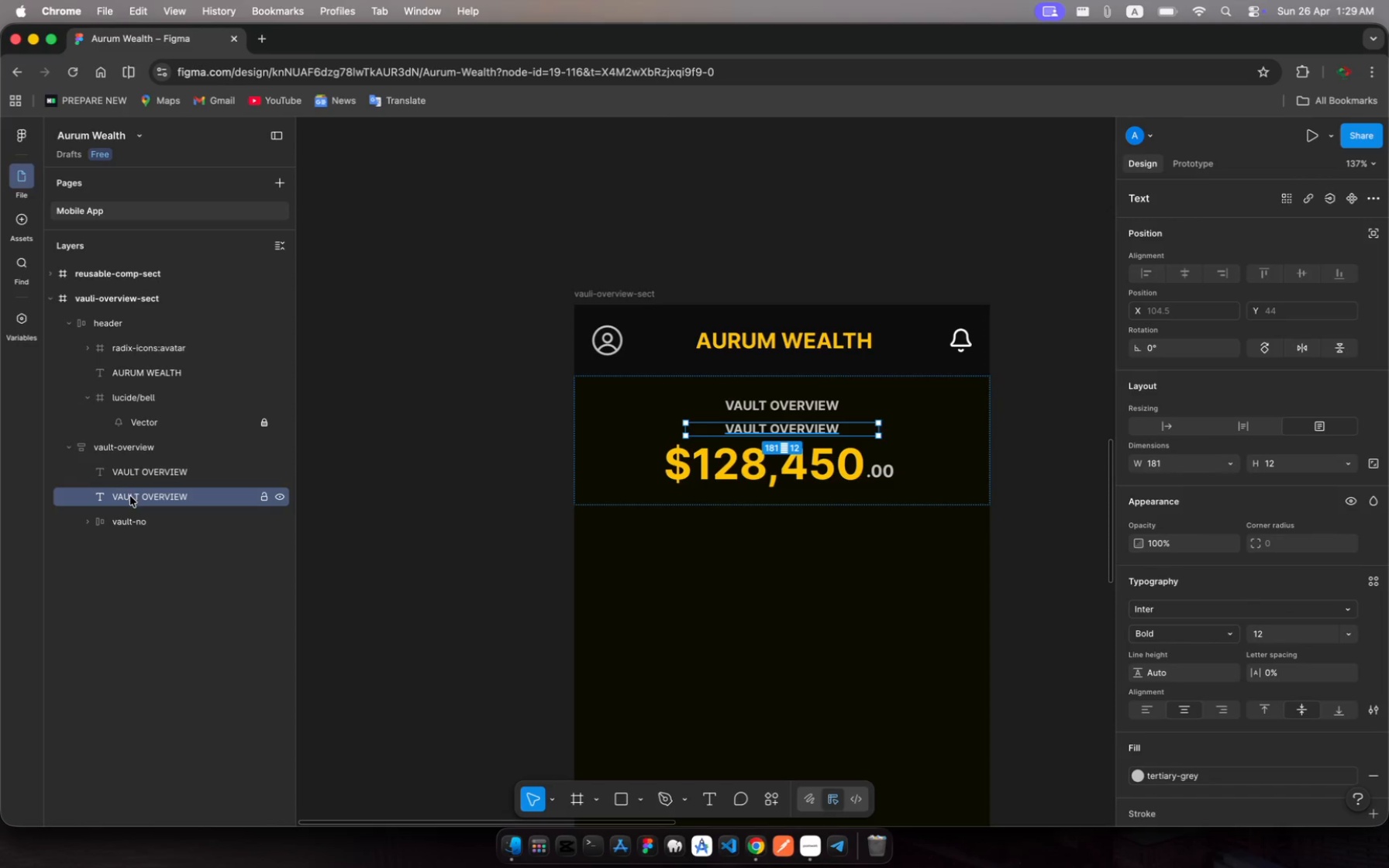 
left_click_drag(start_coordinate=[131, 497], to_coordinate=[143, 538])
 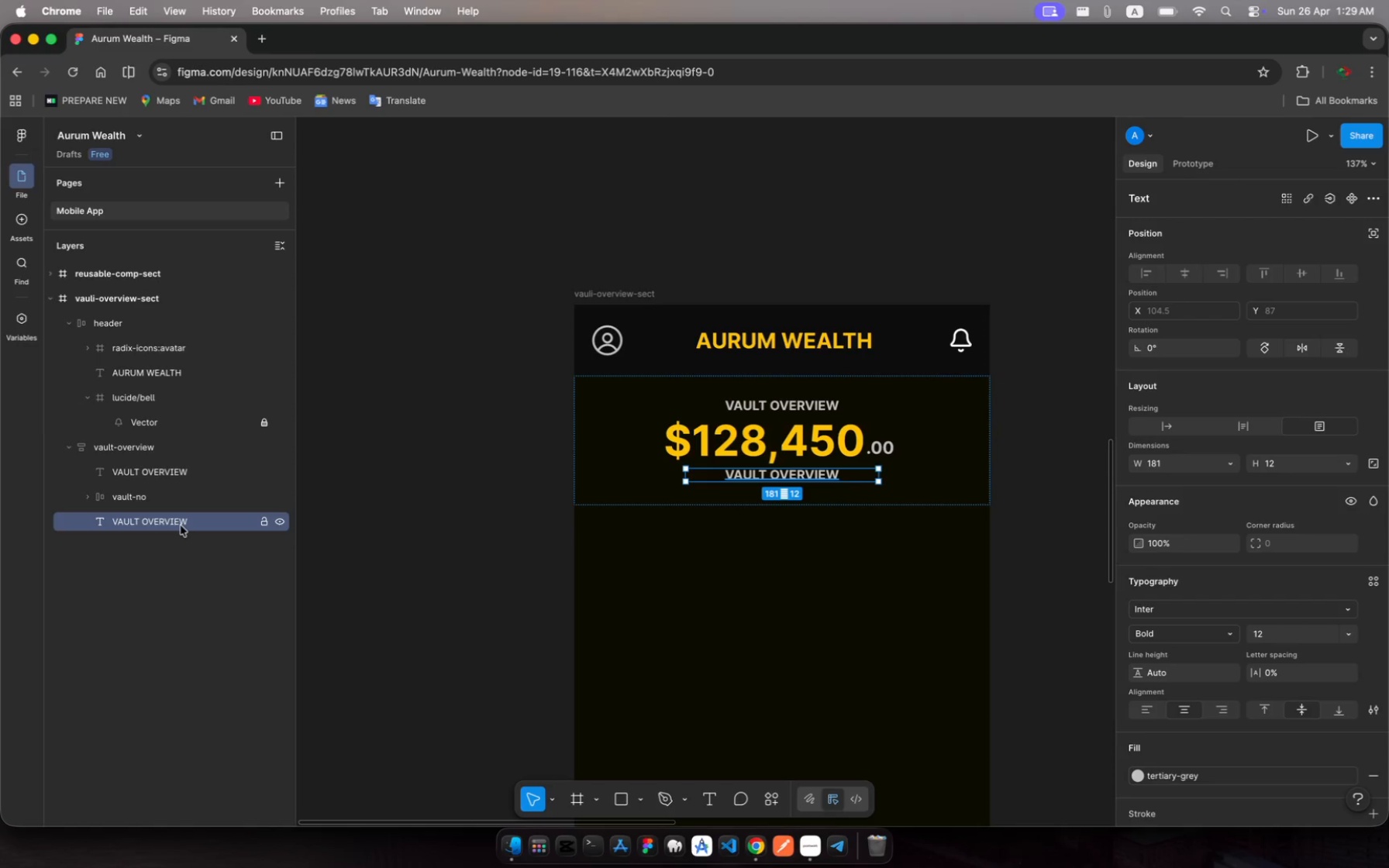 
left_click([178, 524])
 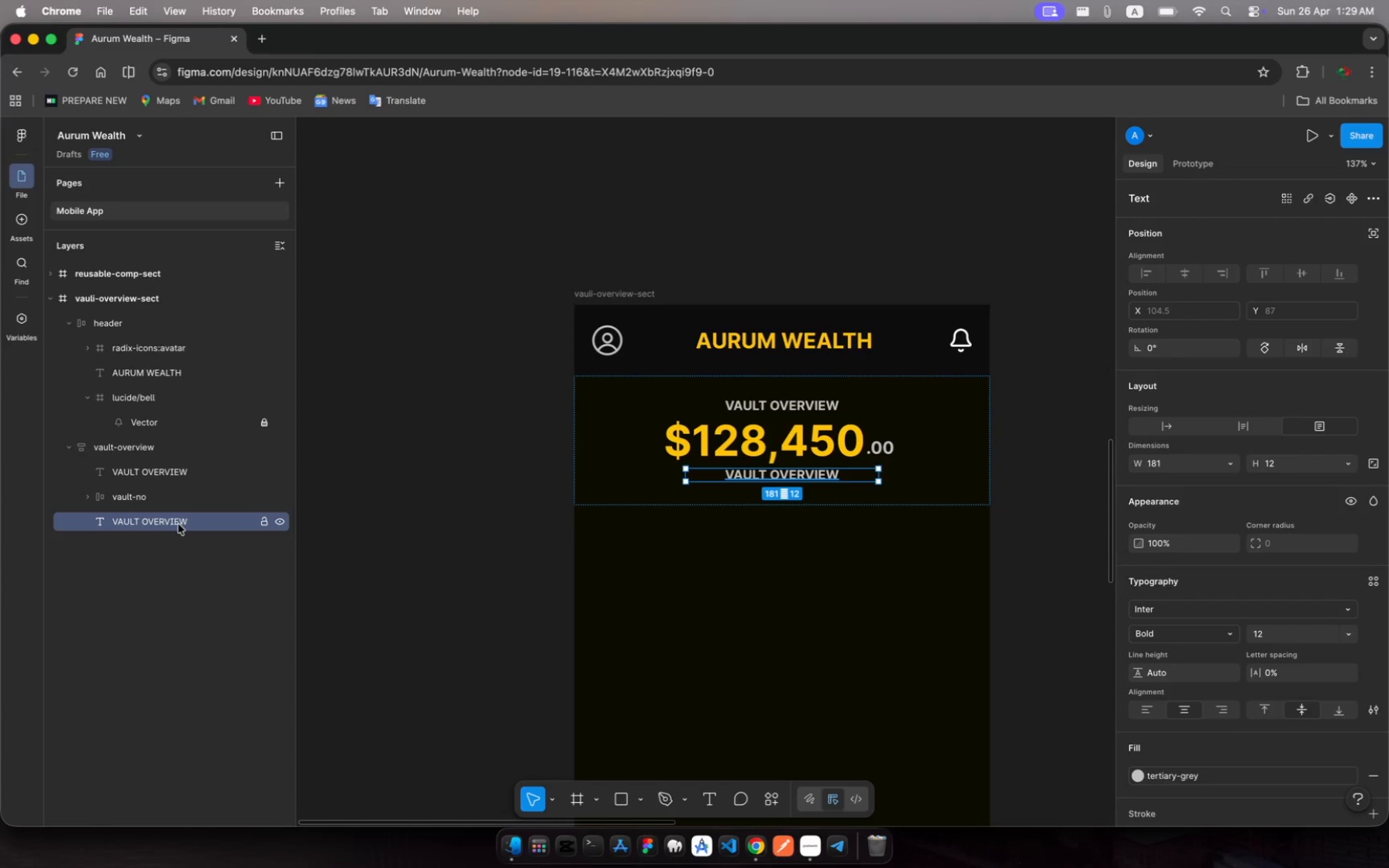 
wait(14.03)
 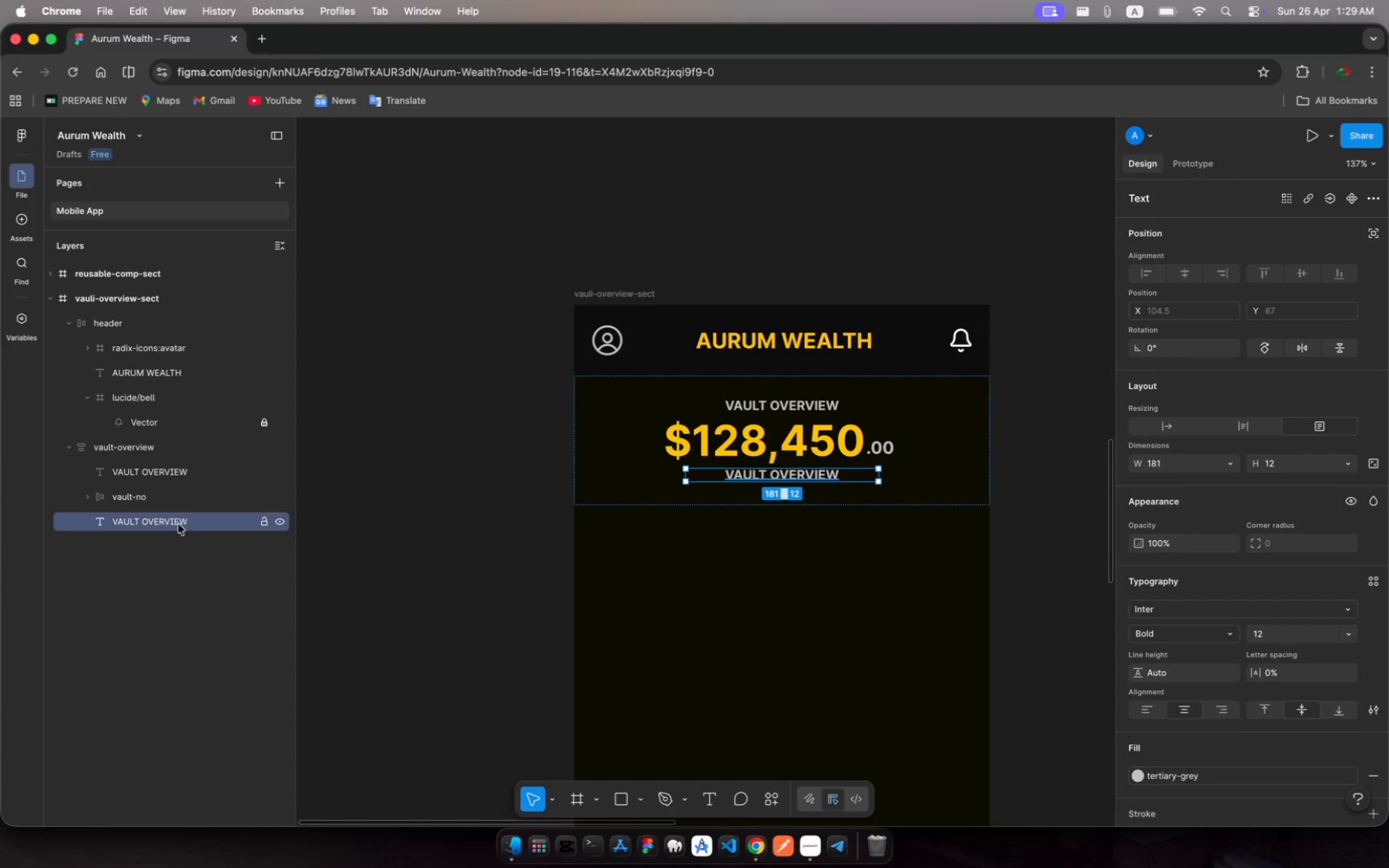 
left_click([1234, 636])
 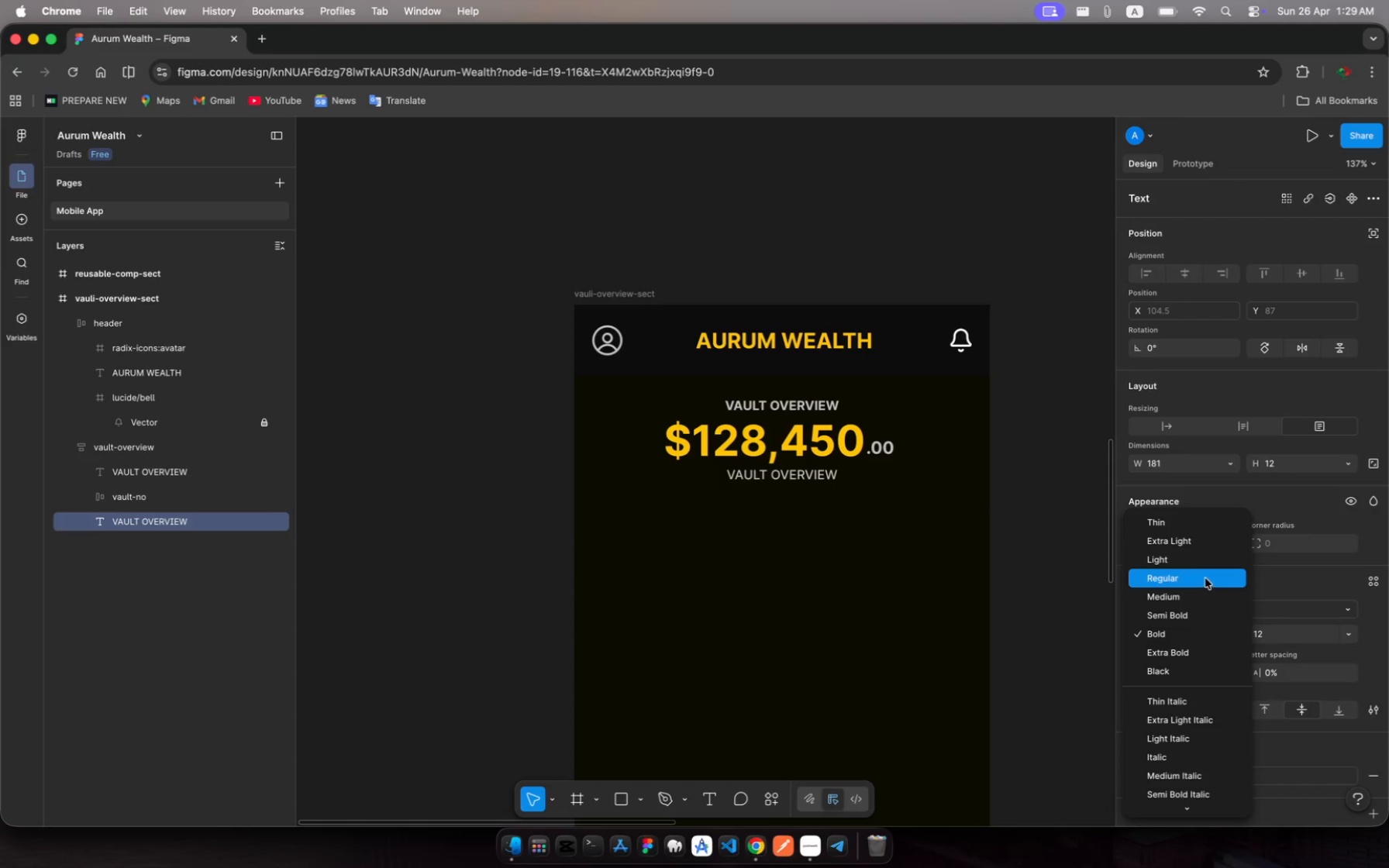 
left_click([1205, 578])
 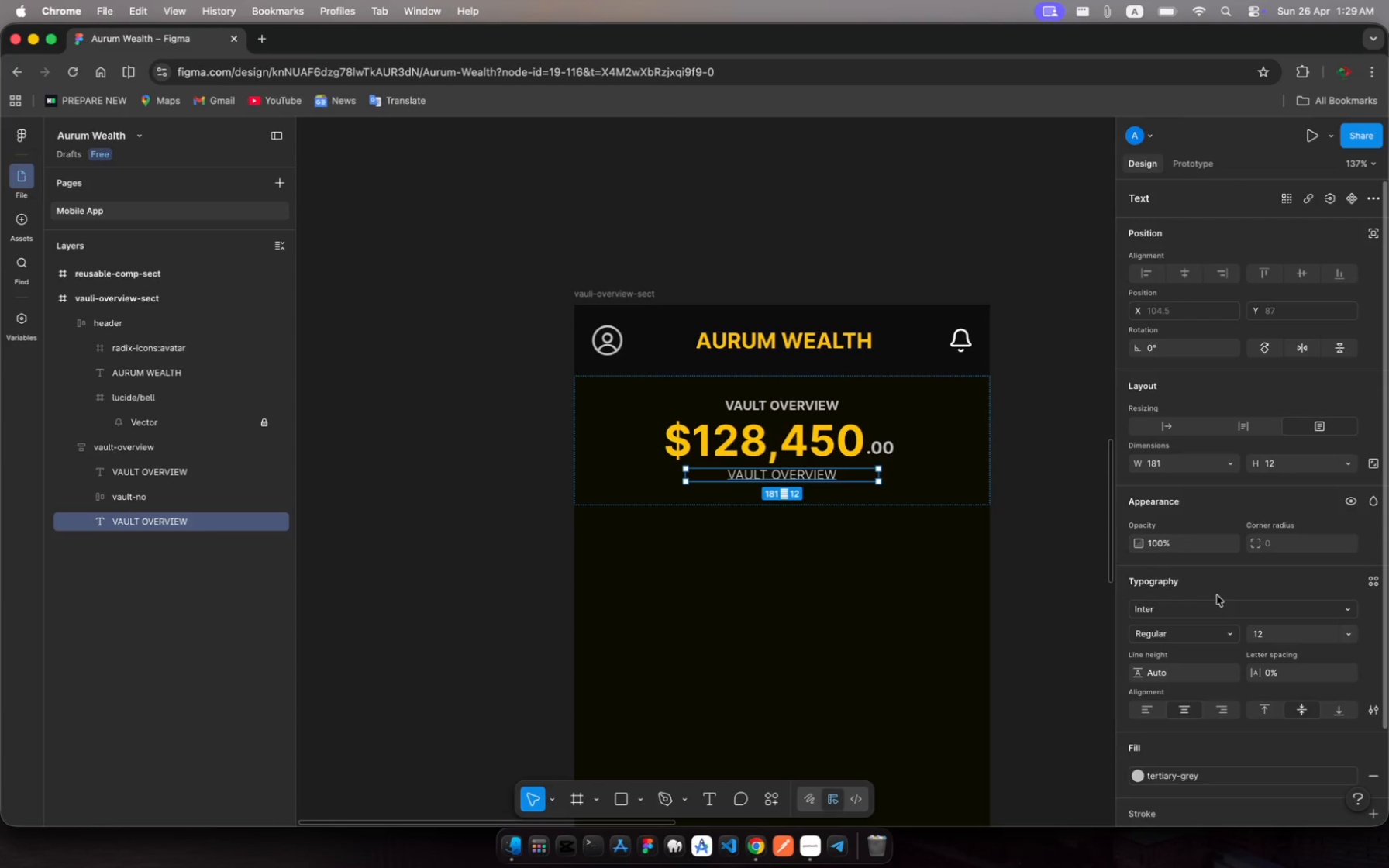 
wait(11.95)
 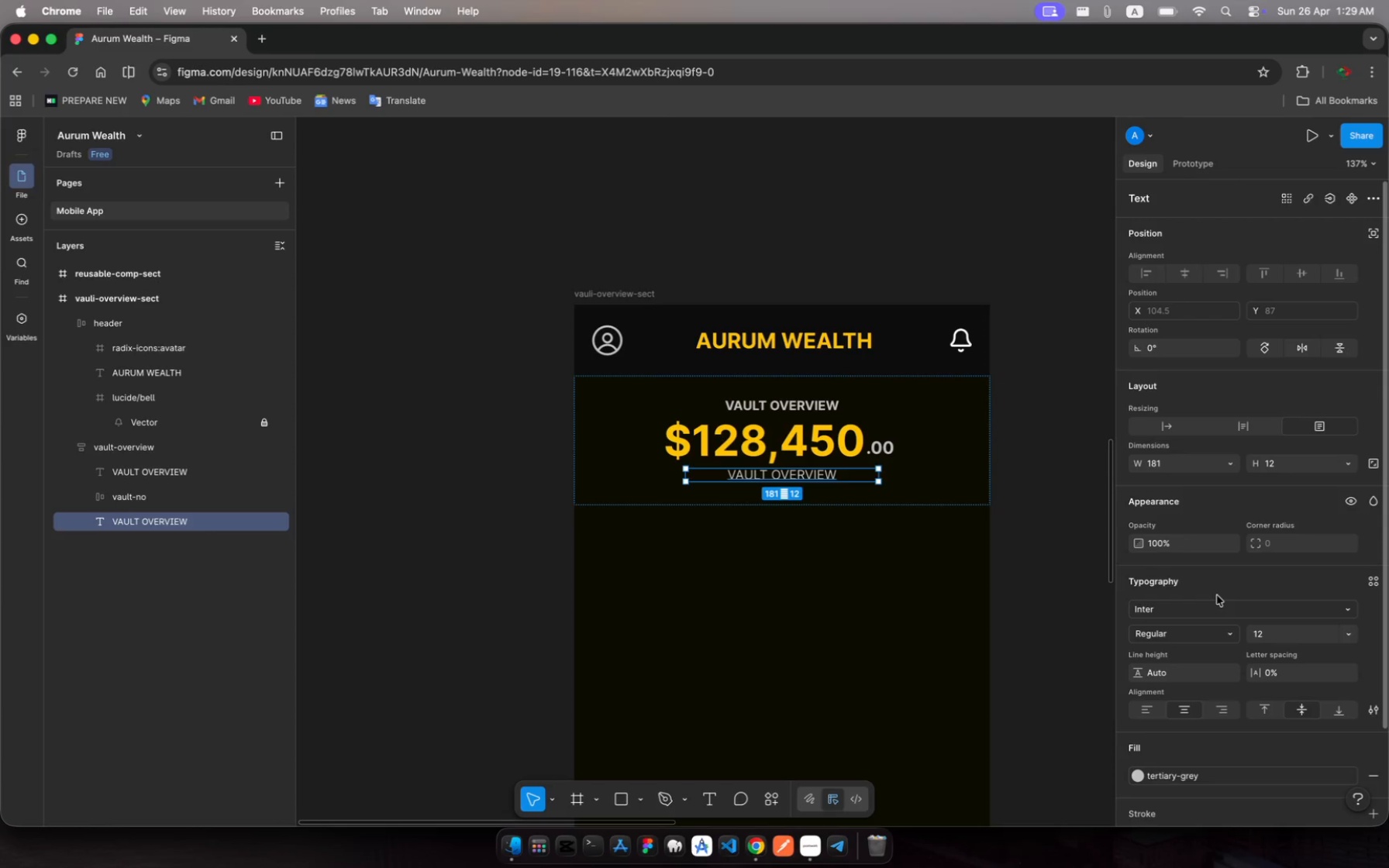 
type(RRAA)
 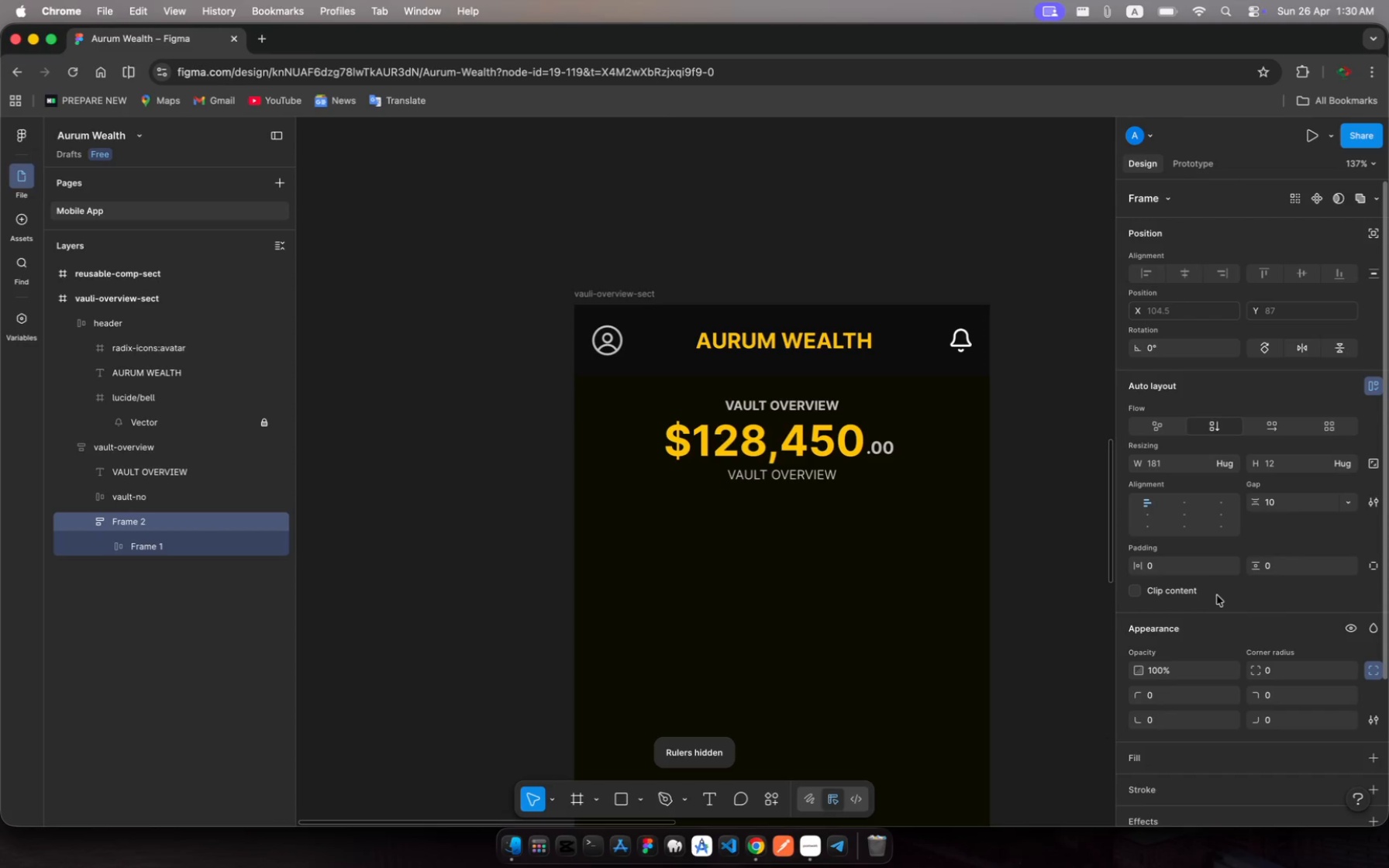 
wait(11.86)
 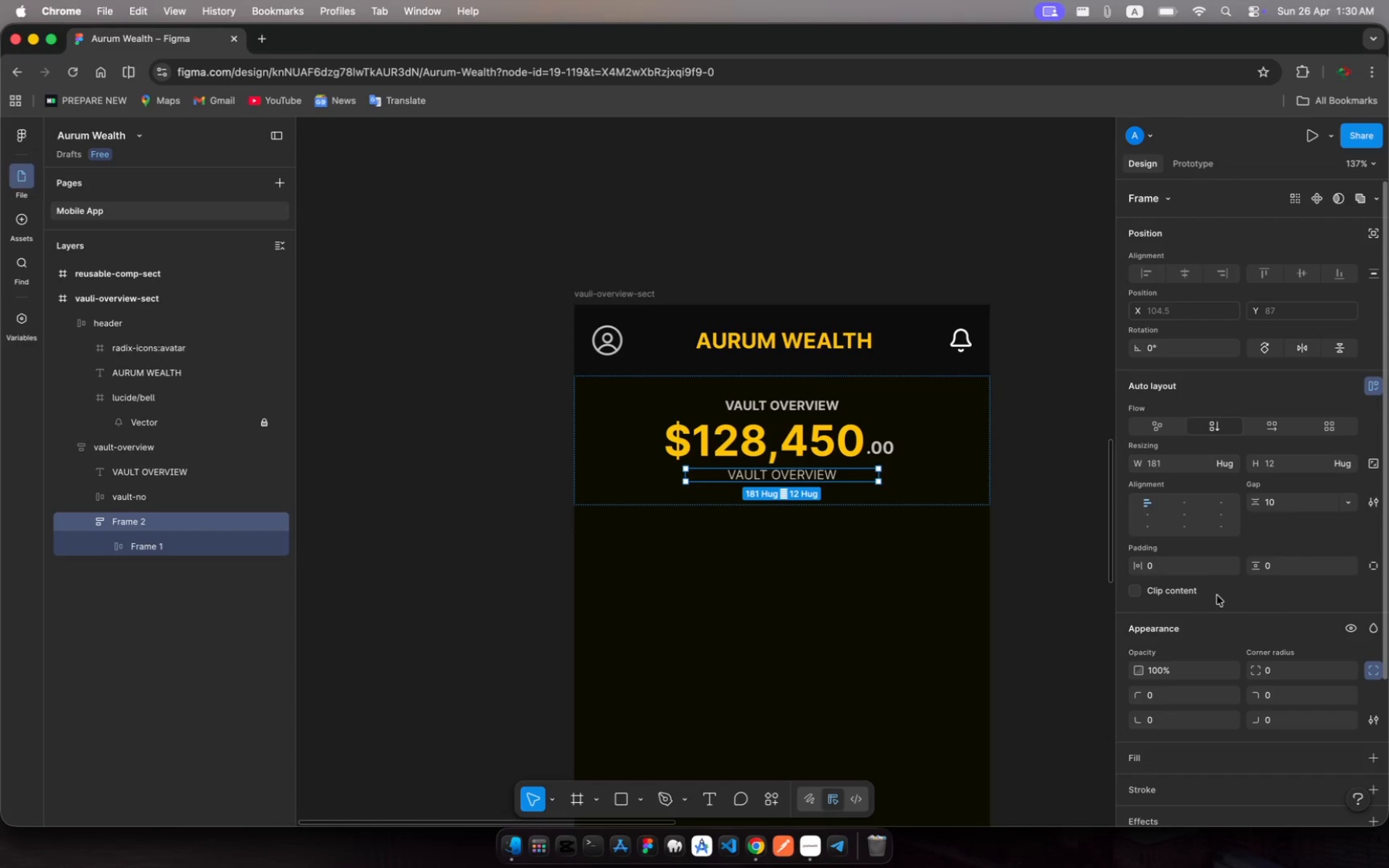 
key(Meta+R)
 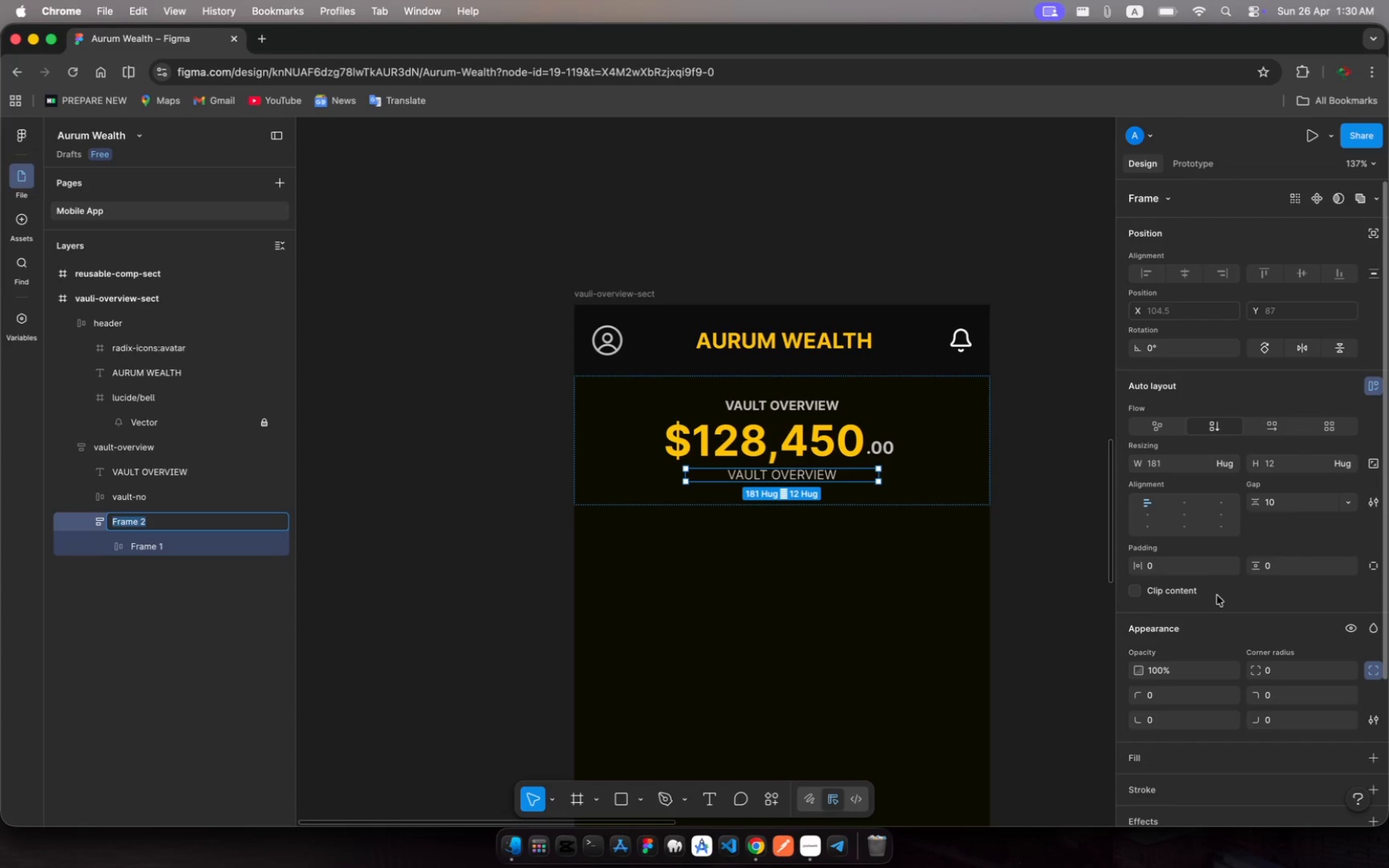 
type(vault-info)
 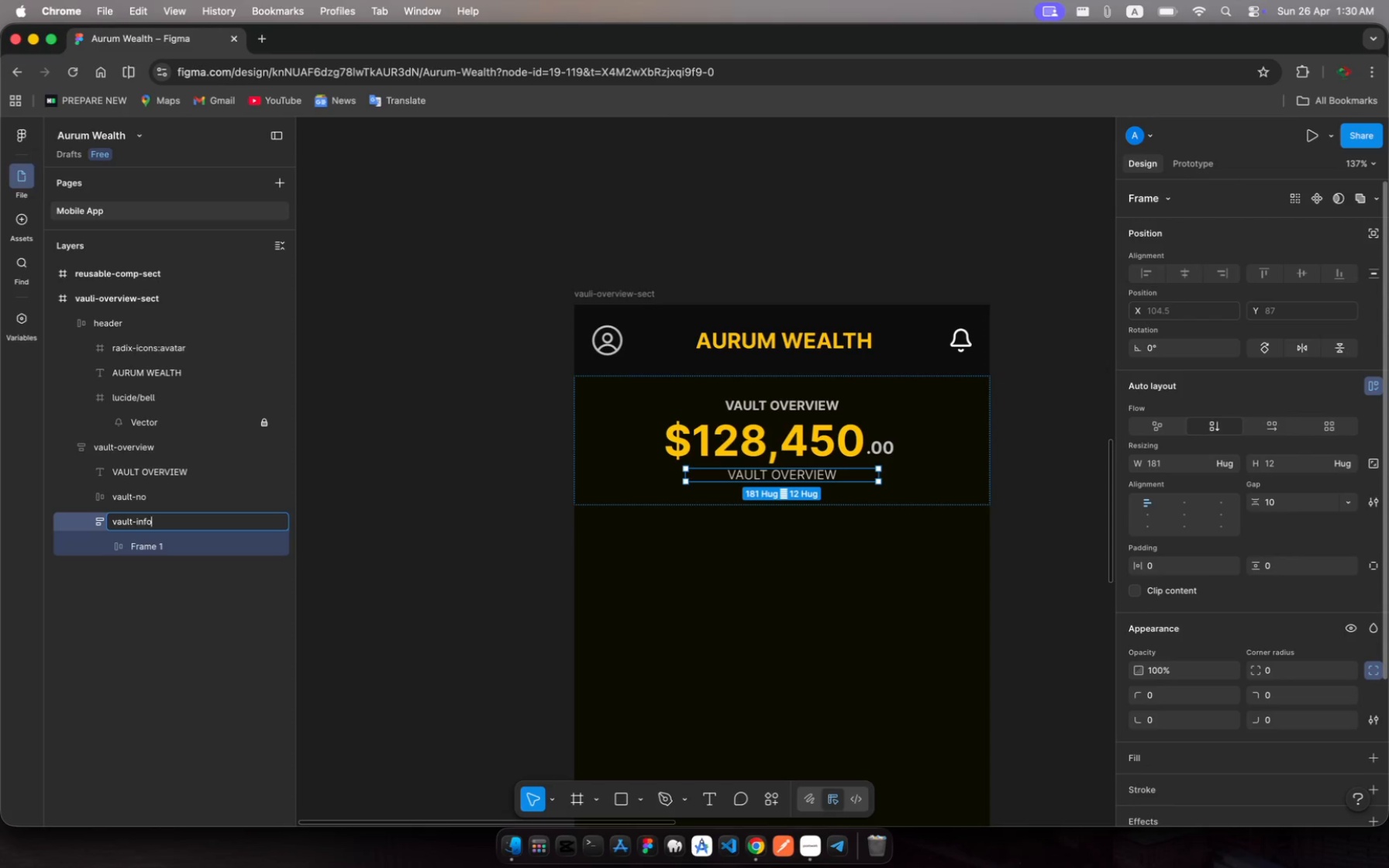 
key(Enter)
 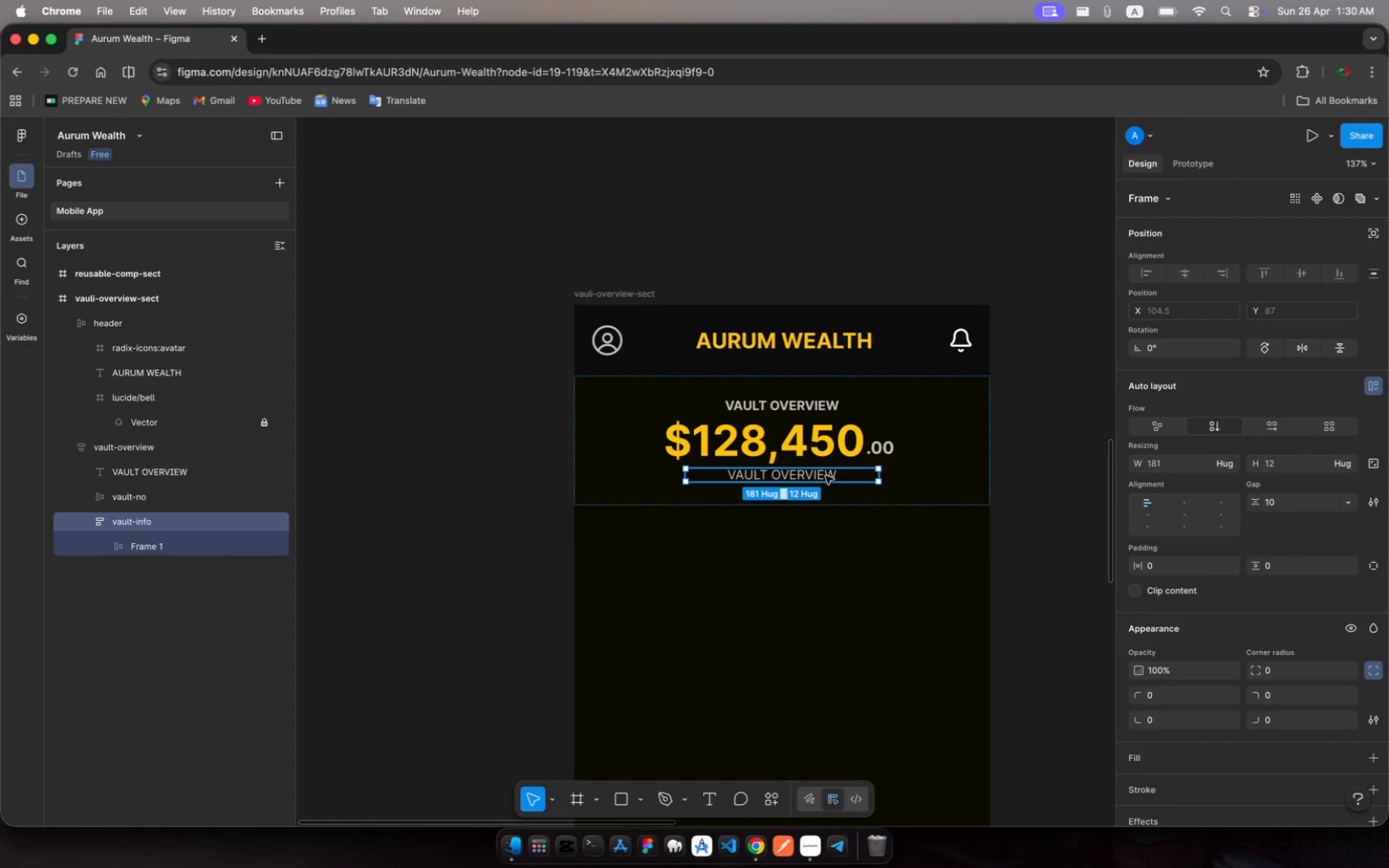 
wait(9.19)
 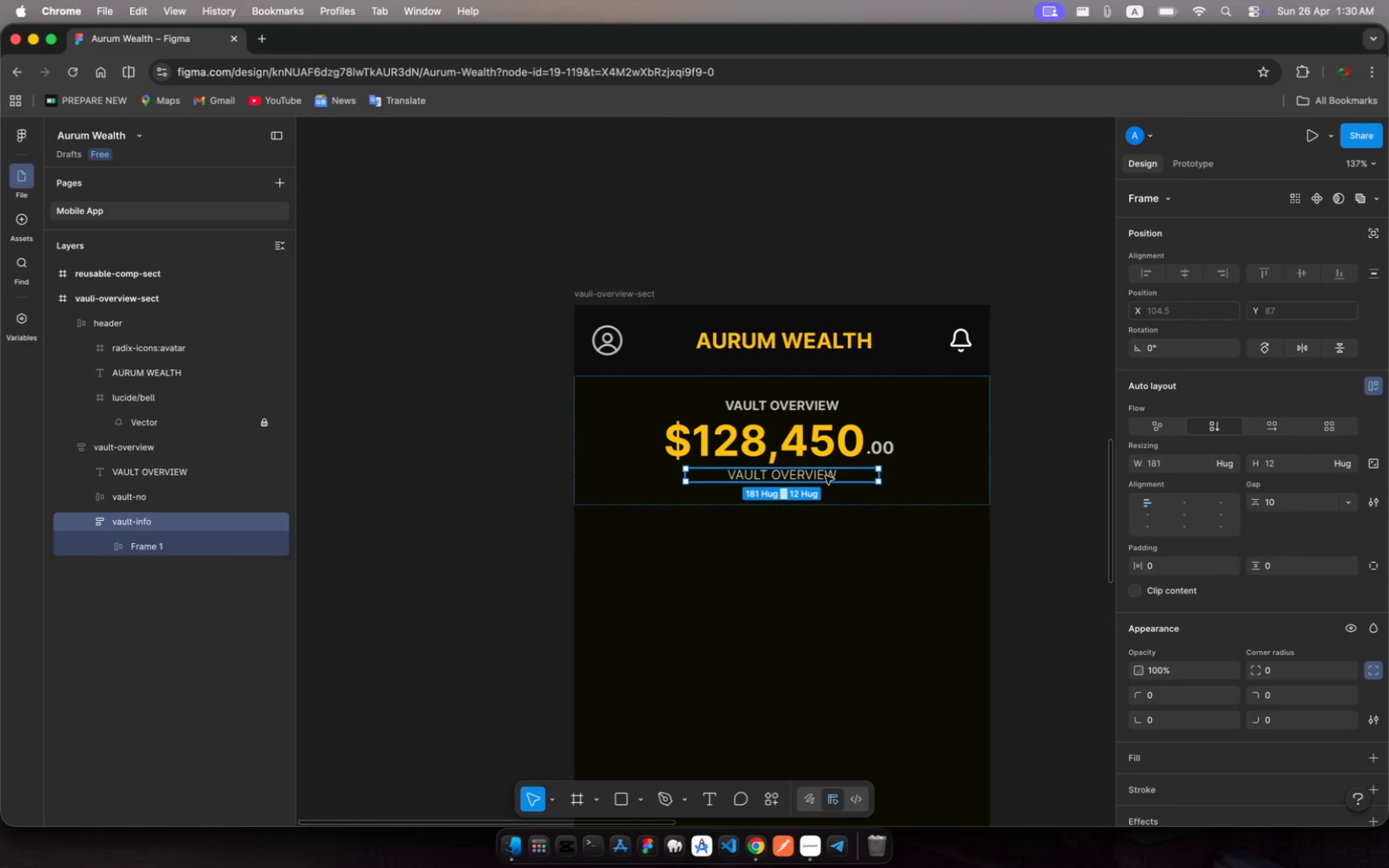 
left_click_drag(start_coordinate=[825, 485], to_coordinate=[827, 491])
 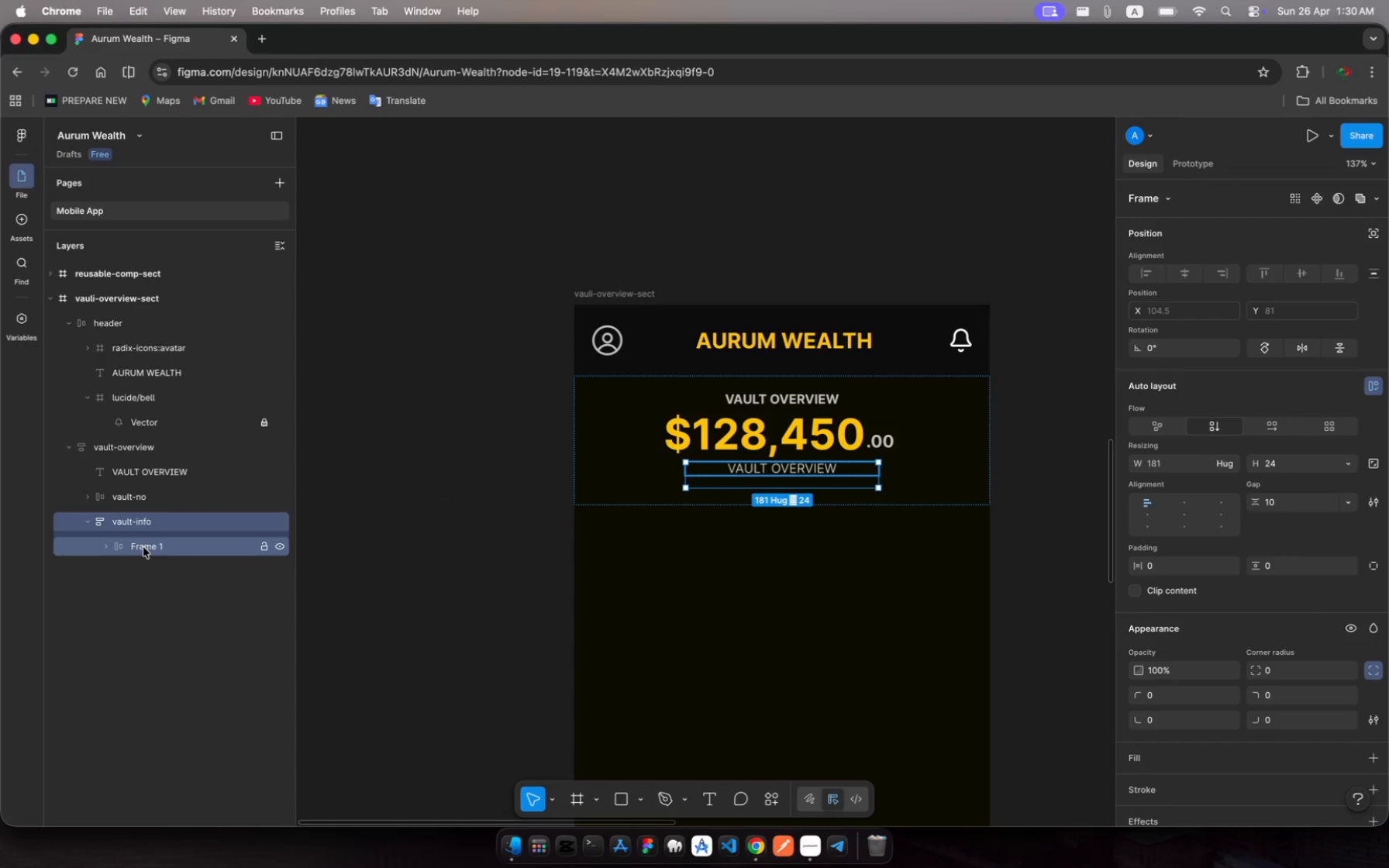 
left_click([143, 547])
 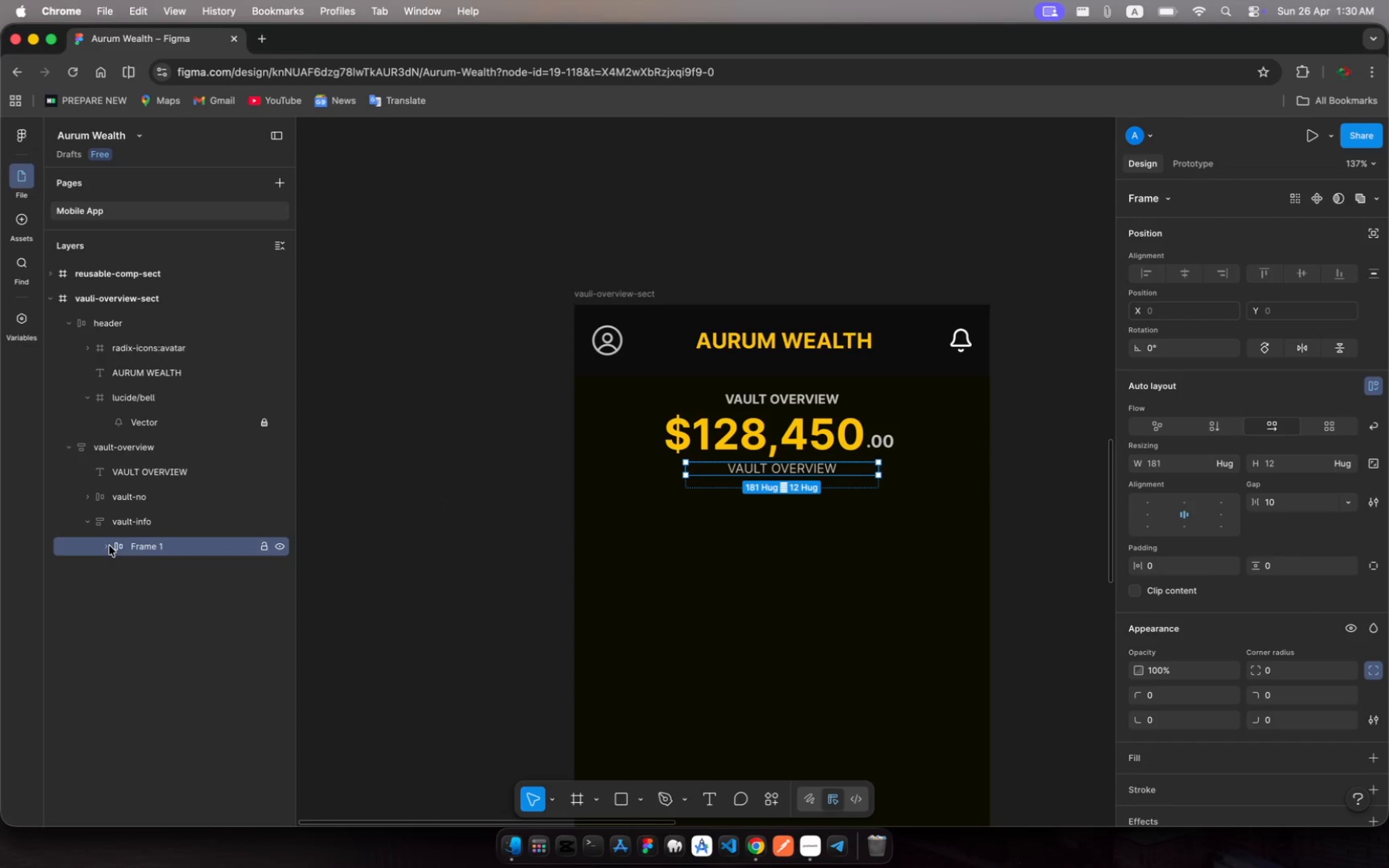 
left_click([109, 546])
 